 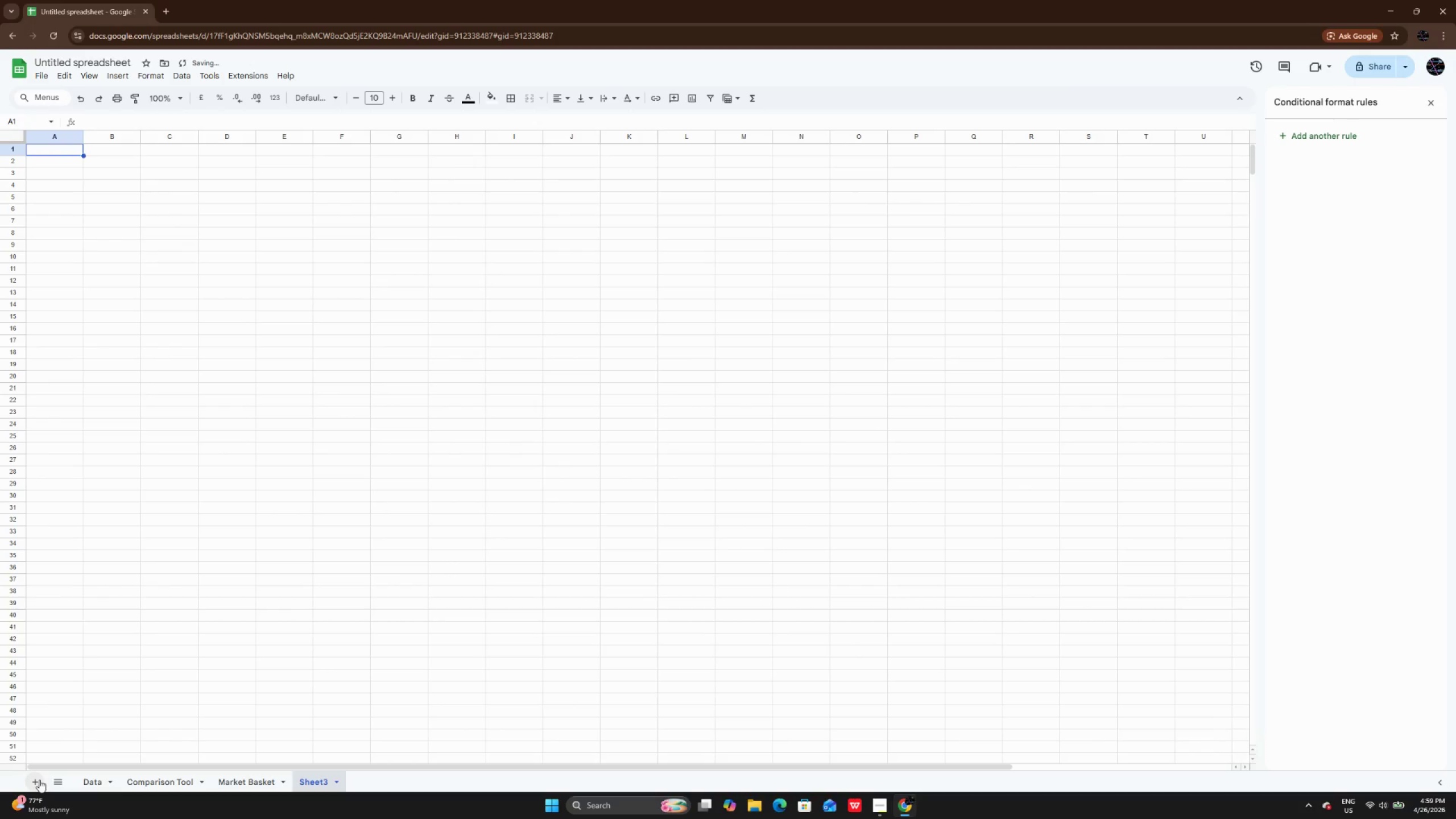 
right_click([312, 783])
 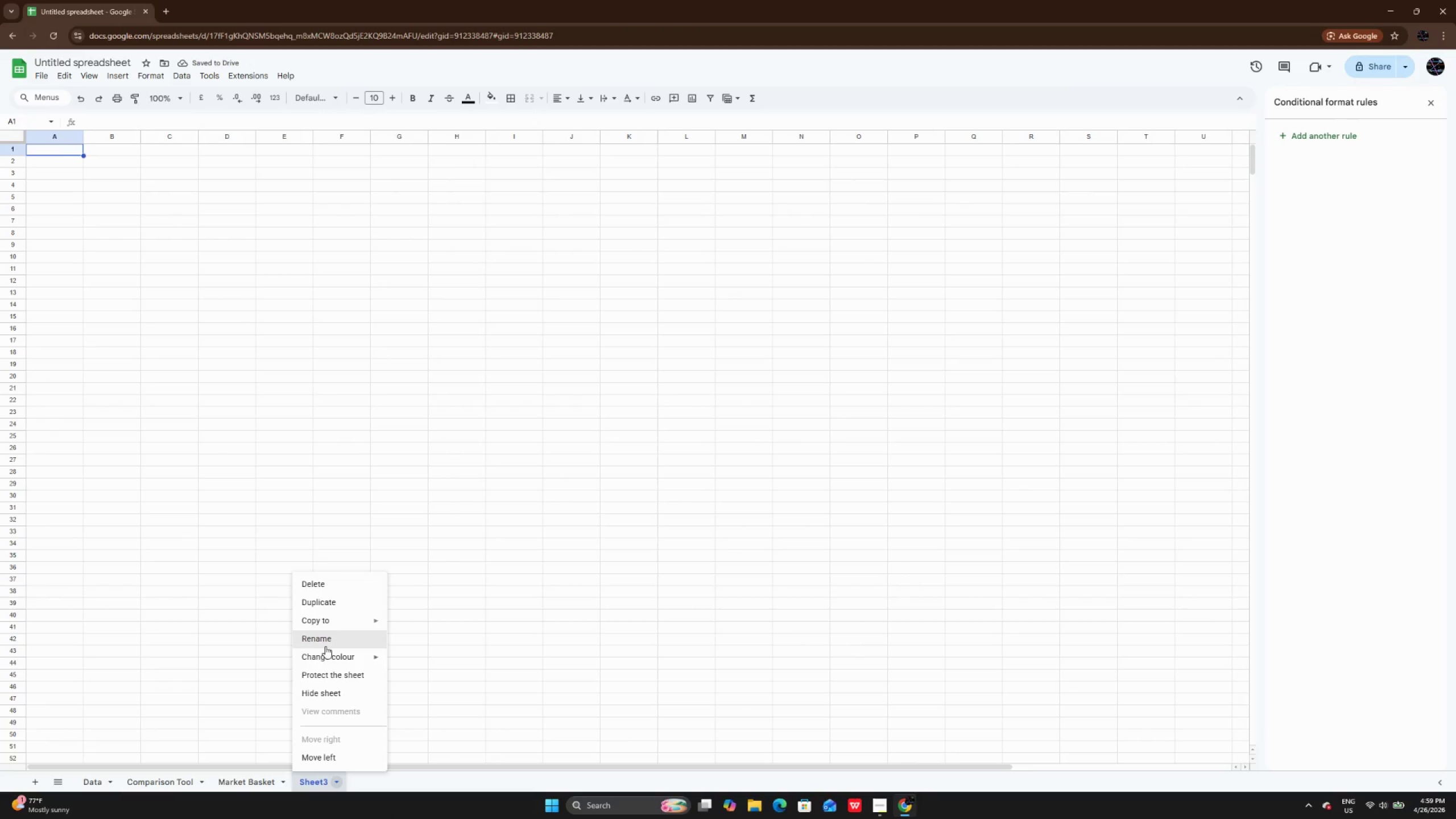 
left_click([325, 646])
 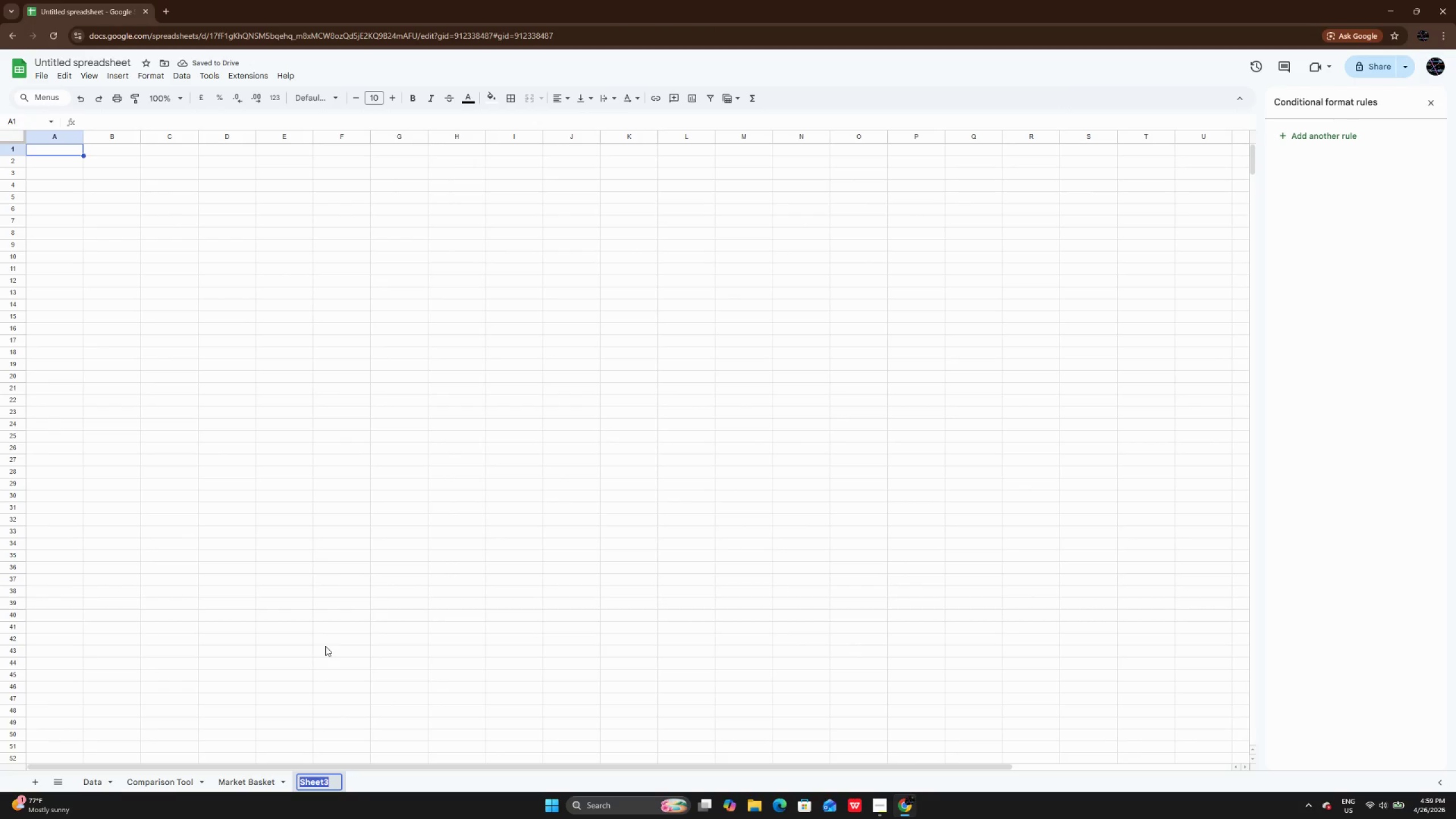 
key(Backspace)
type(D)
key(Backspace)
type(Dashboard)
 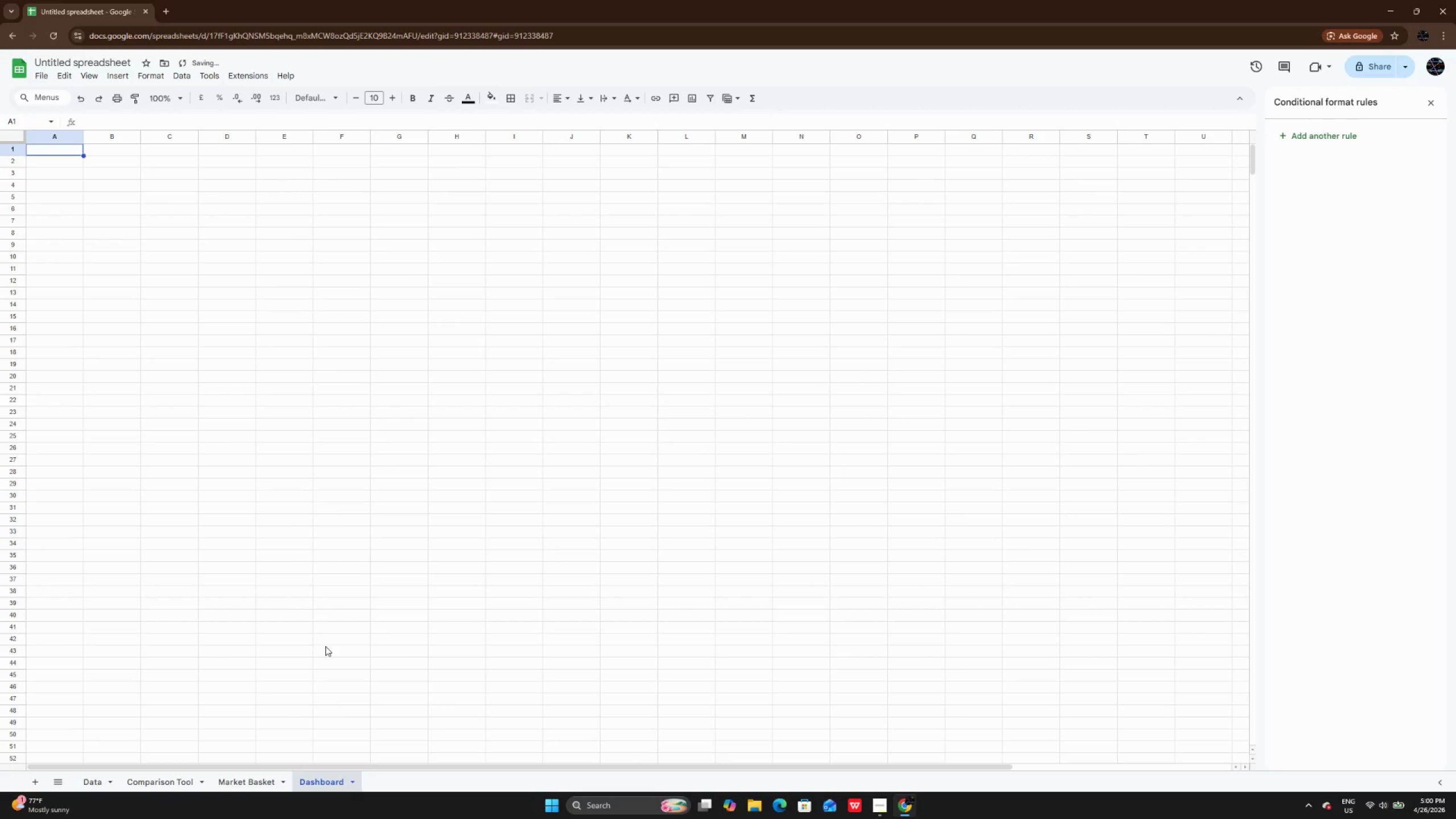 
hold_key(key=CapsLock, duration=0.34)
 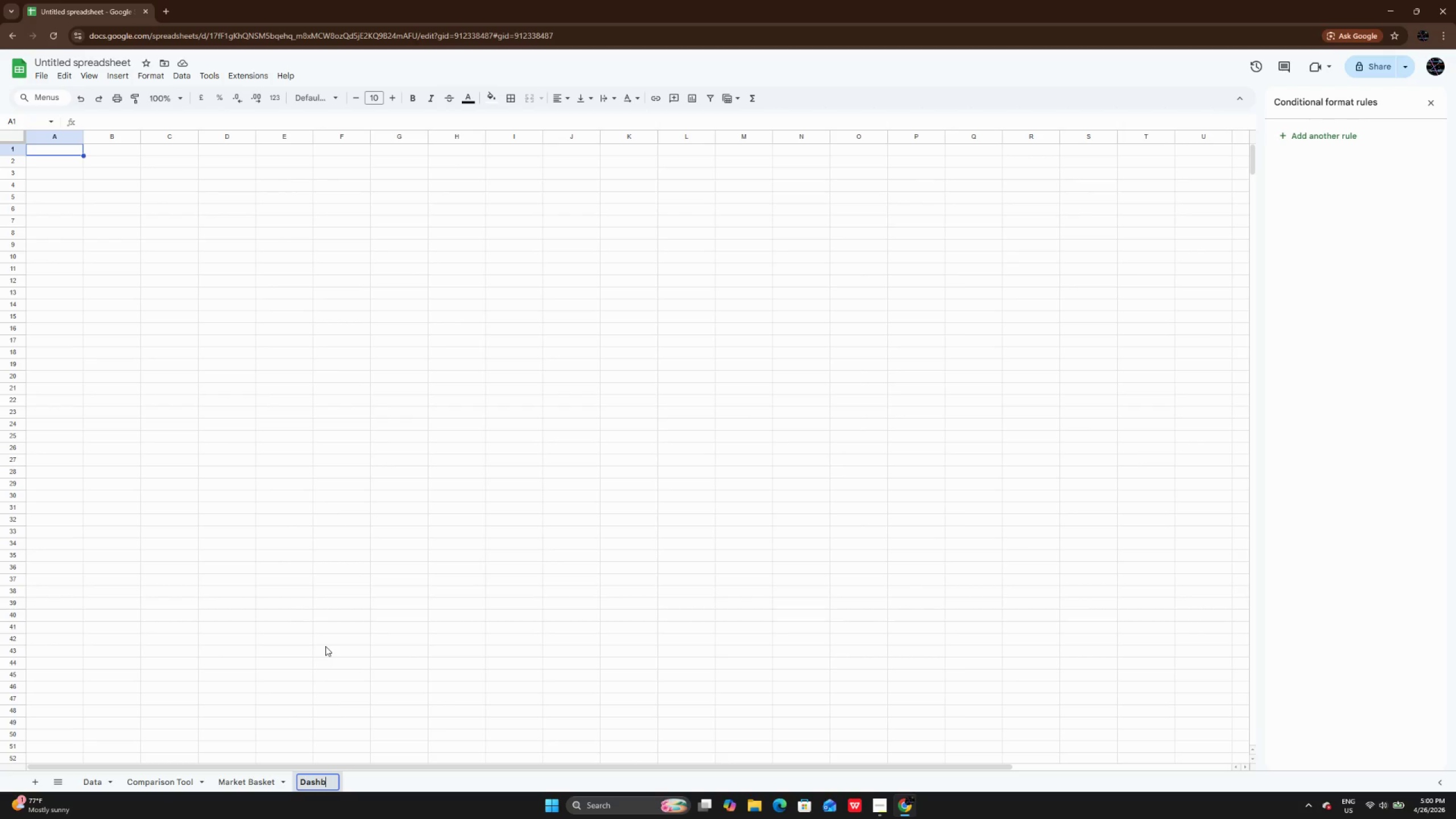 
key(Enter)
 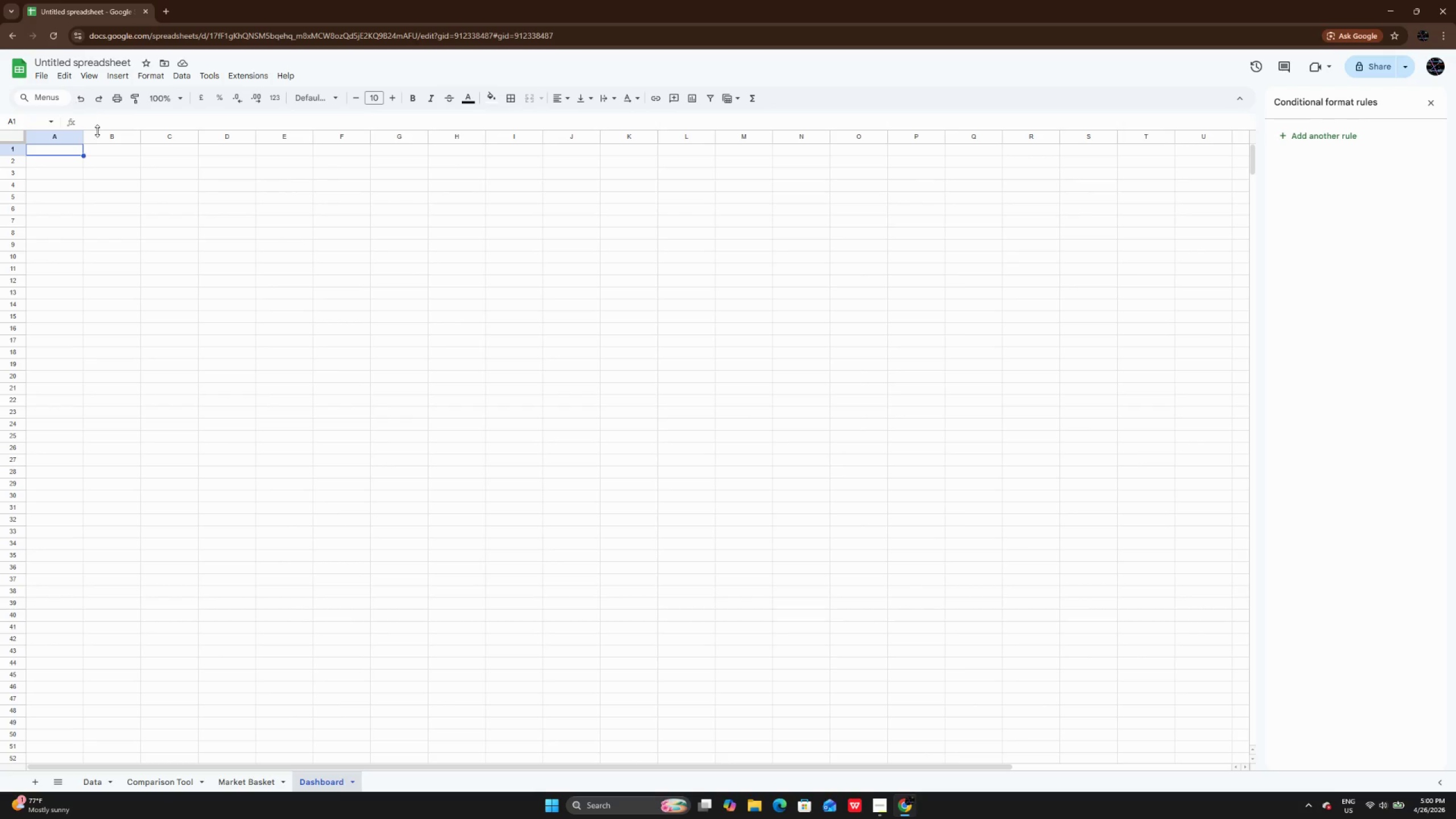 
wait(17.67)
 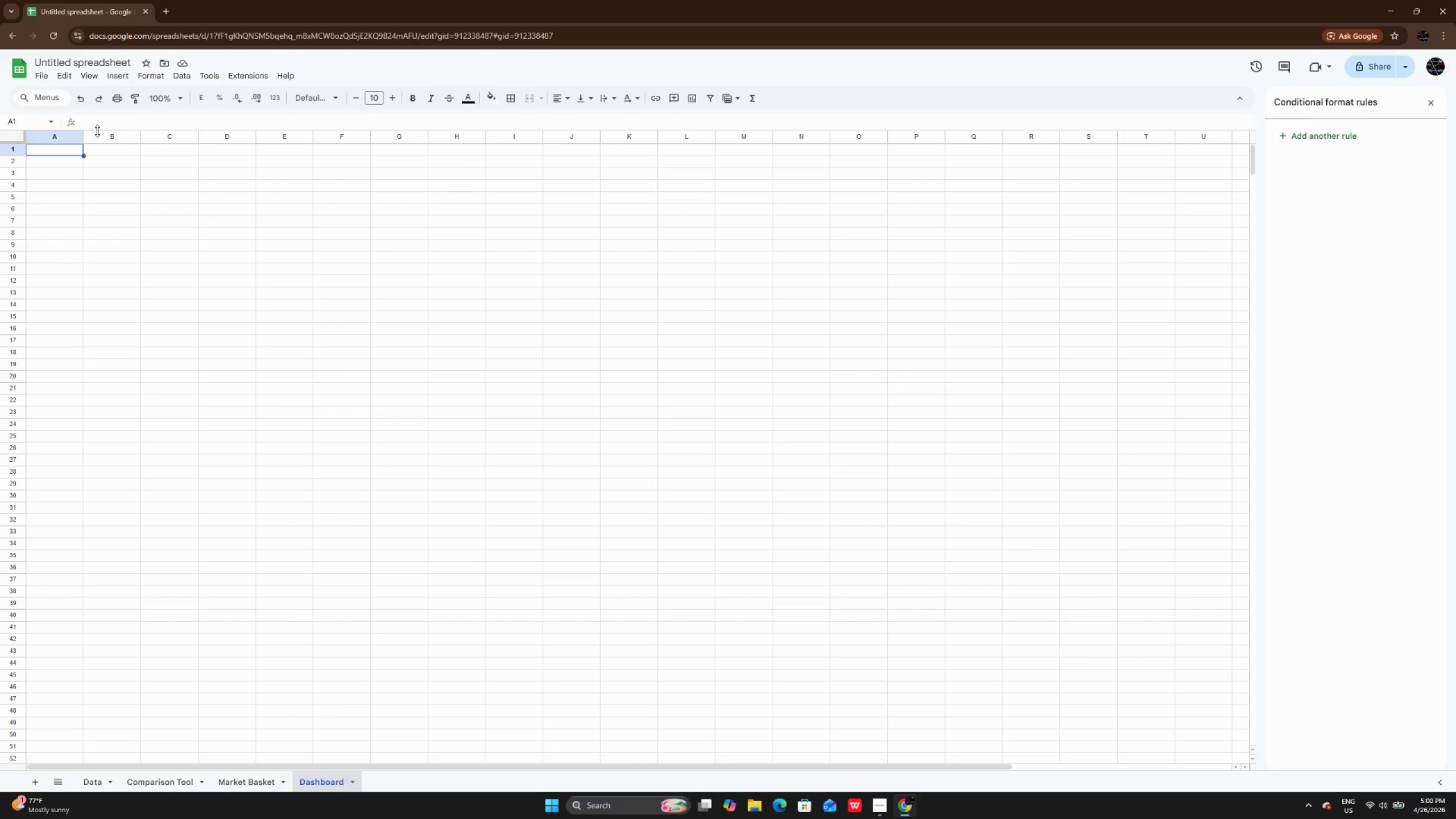 
left_click_drag(start_coordinate=[77, 152], to_coordinate=[176, 151])
 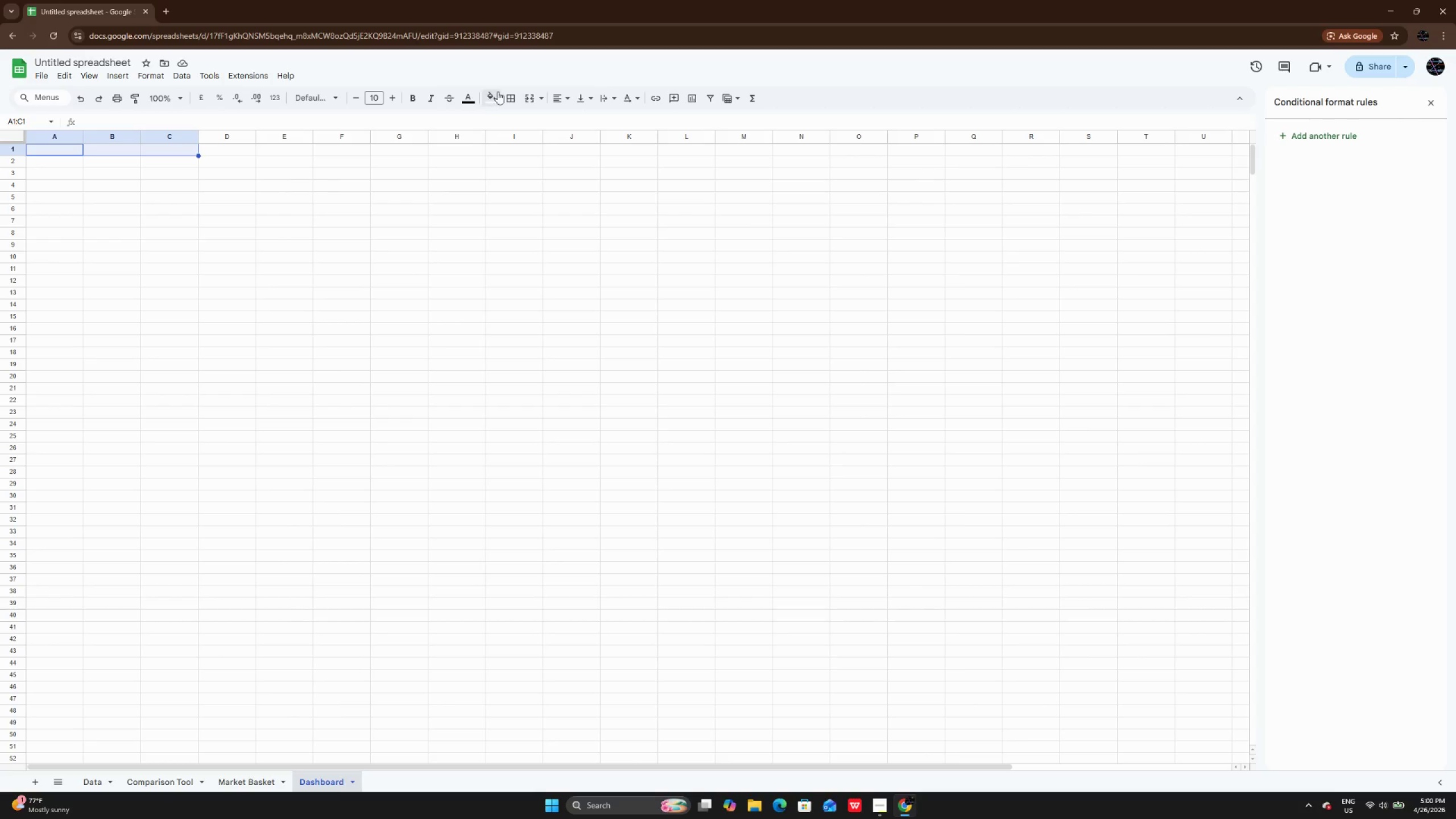 
left_click([533, 94])
 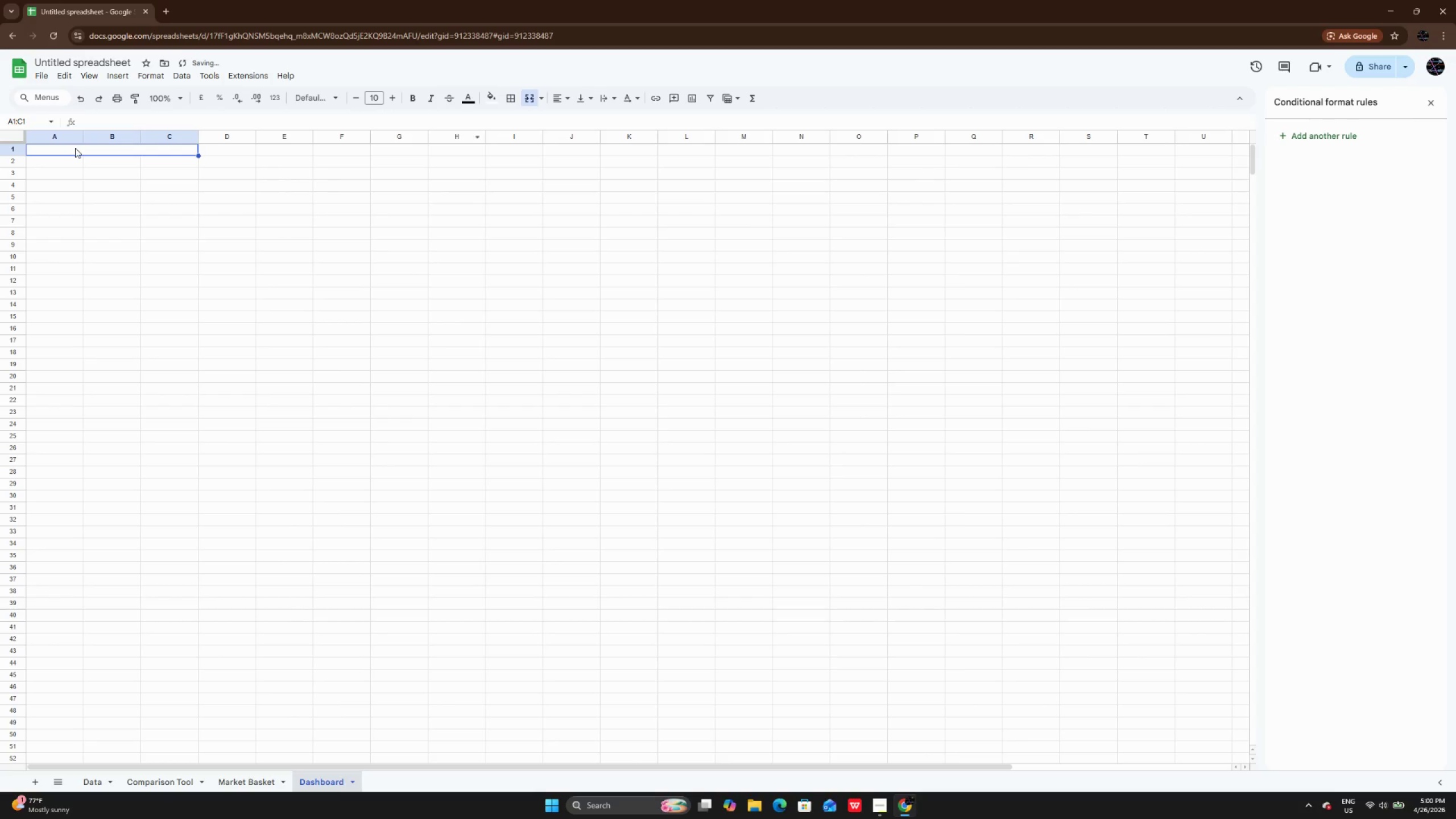 
double_click([75, 148])
 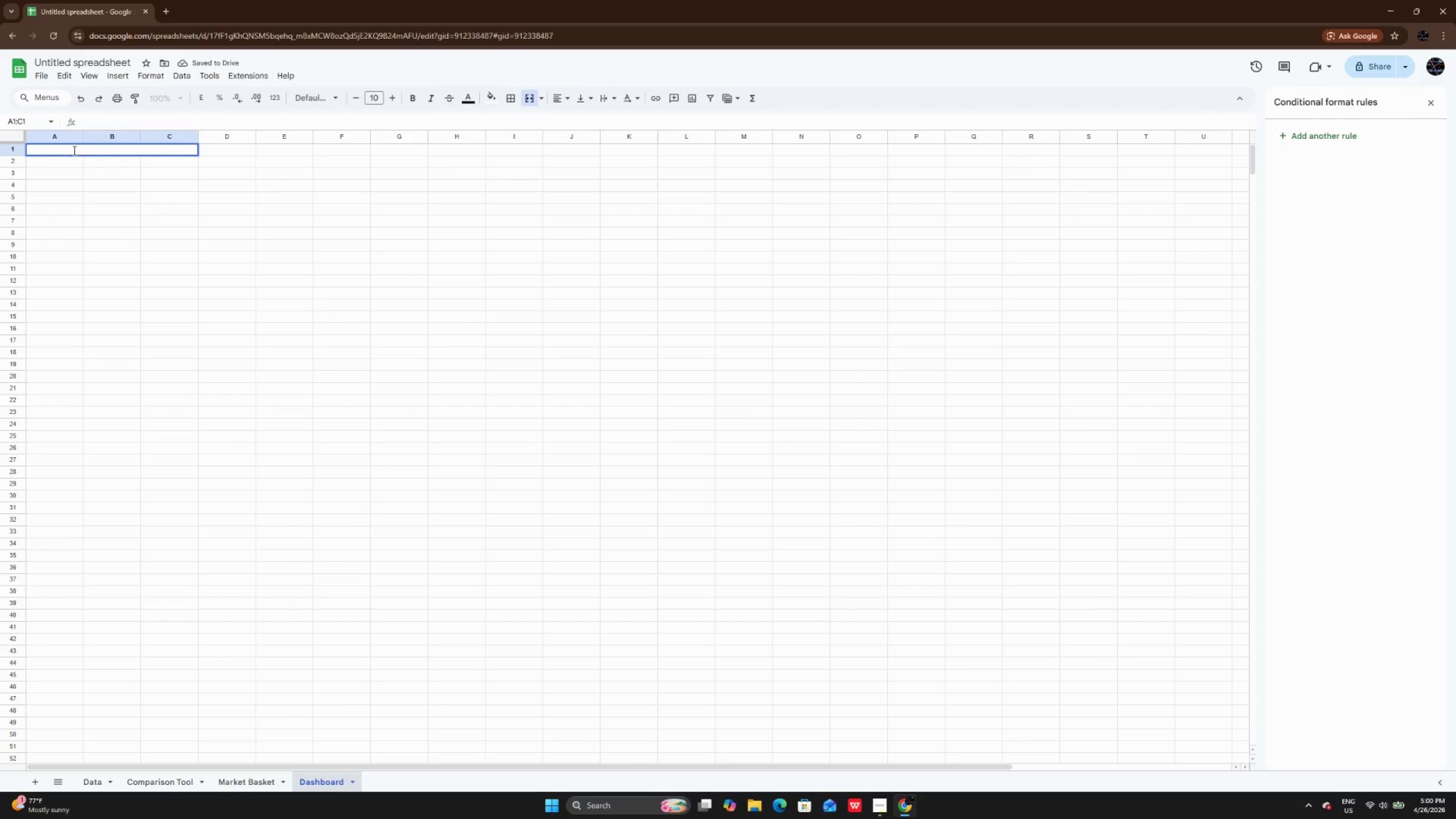 
type(Big Wheel & Brine )
 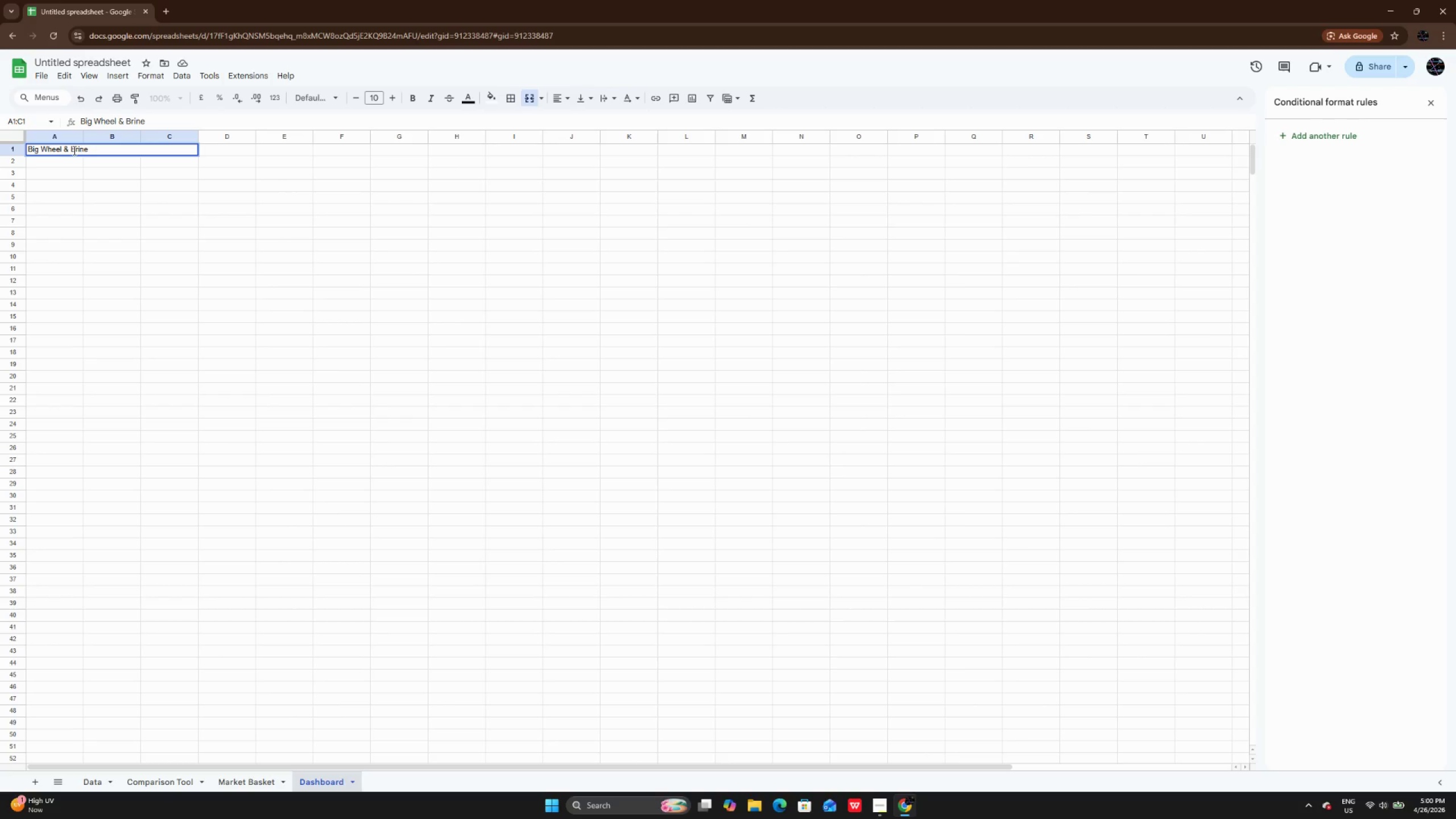 
type(-Procurr)
 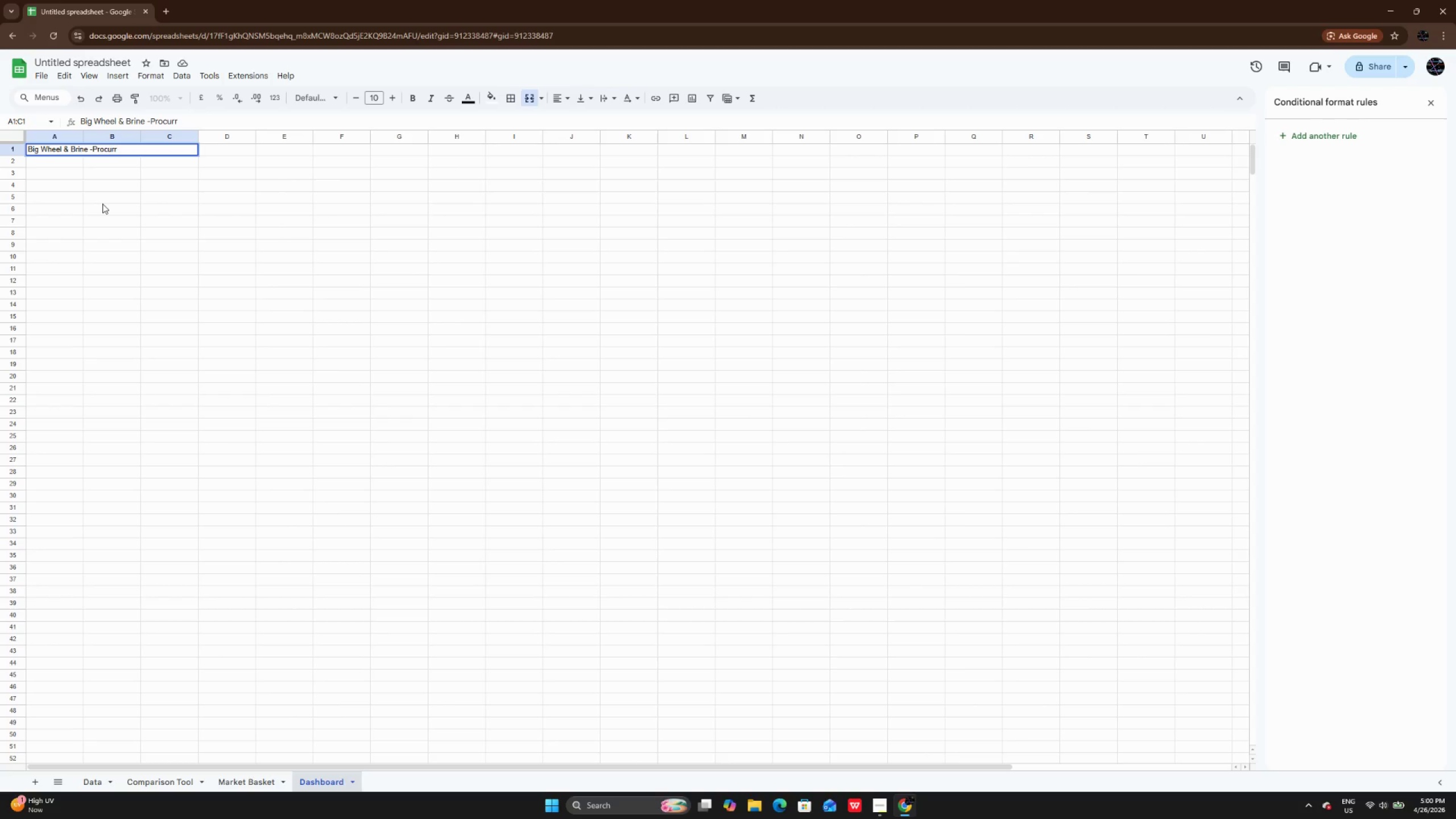 
key(Backspace)
type(ement Toool)
key(Backspace)
key(Backspace)
type(l)
 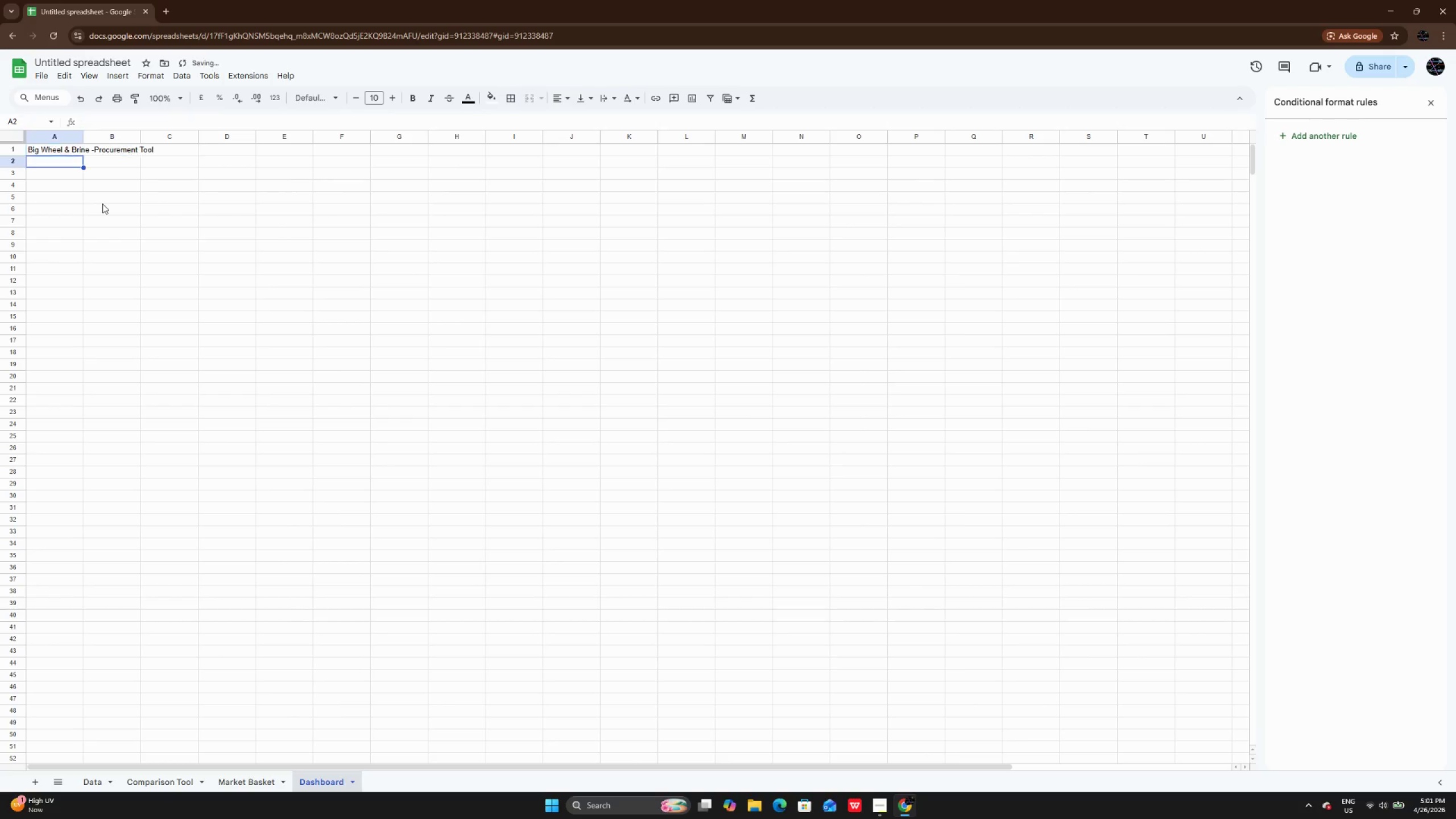 
key(Enter)
 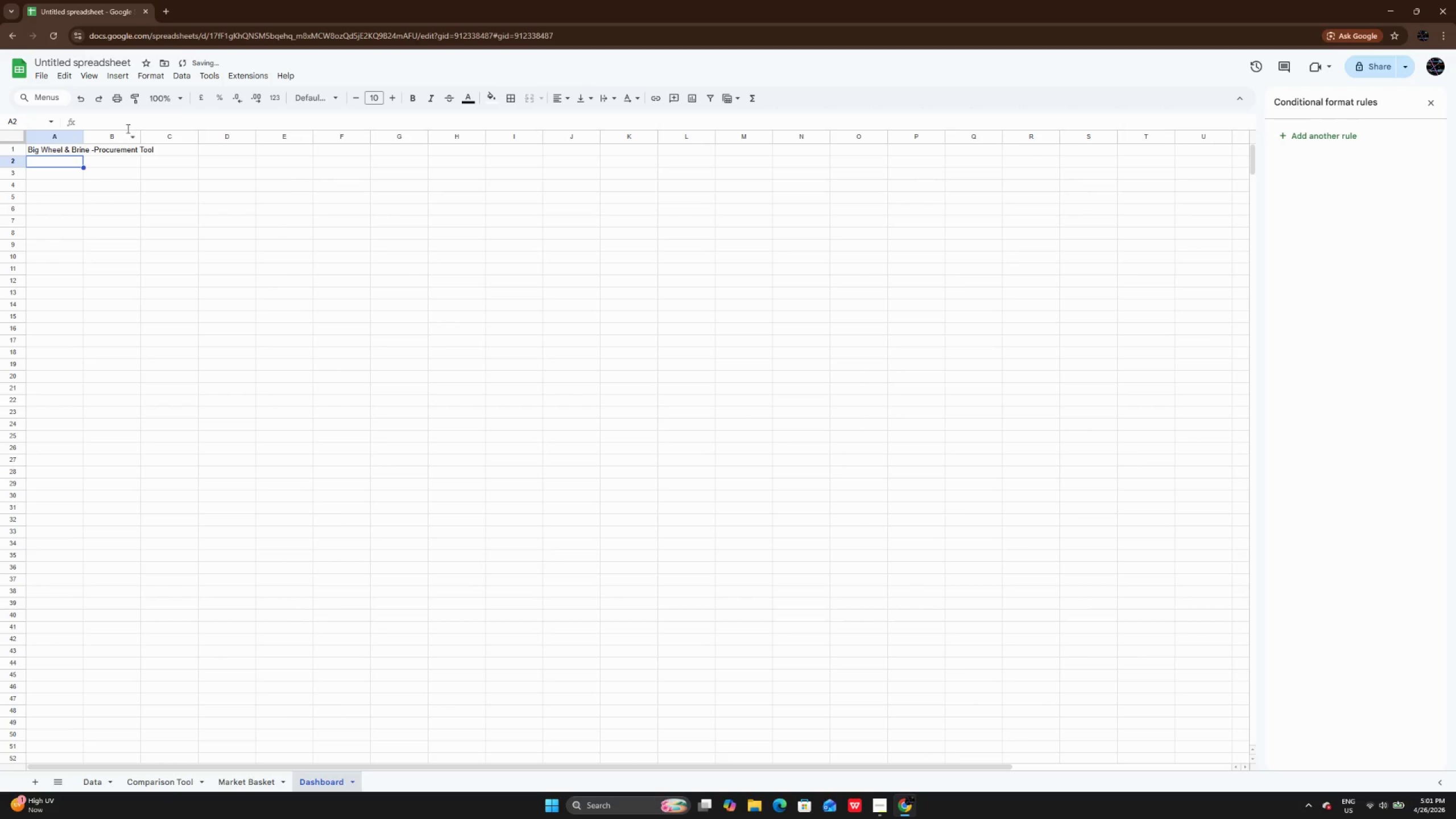 
left_click([127, 148])
 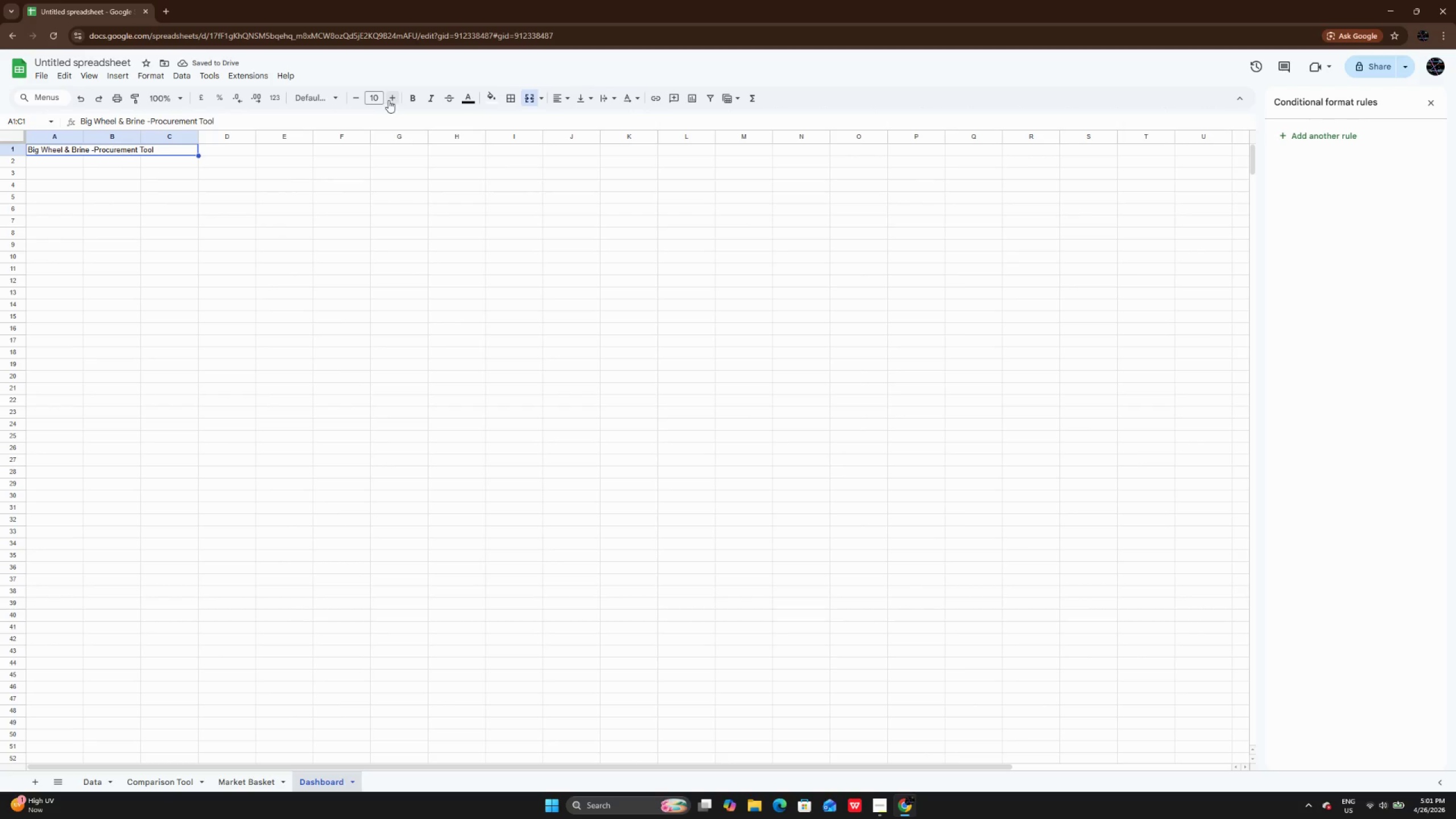 
left_click([388, 100])
 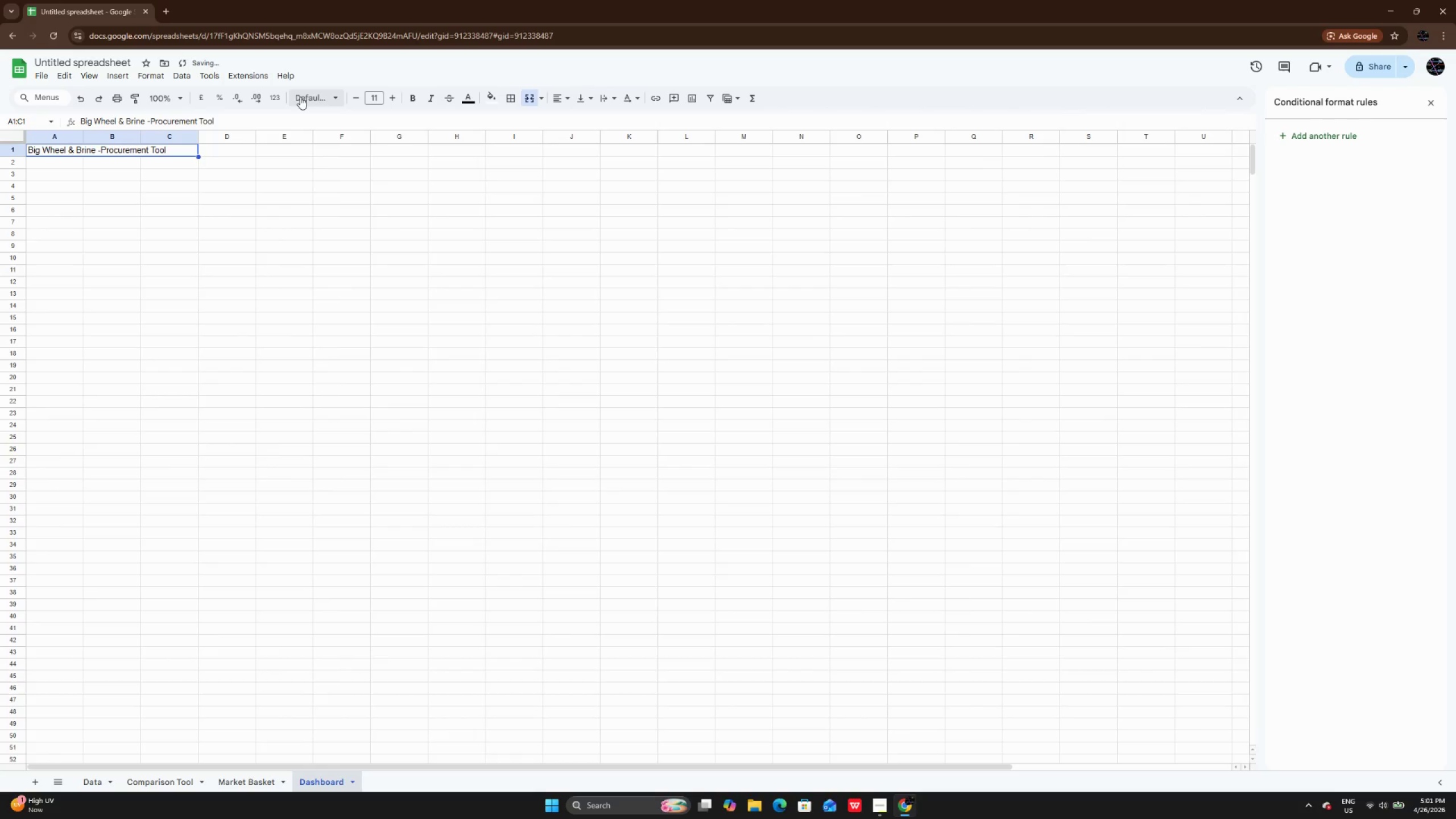 
left_click([300, 97])
 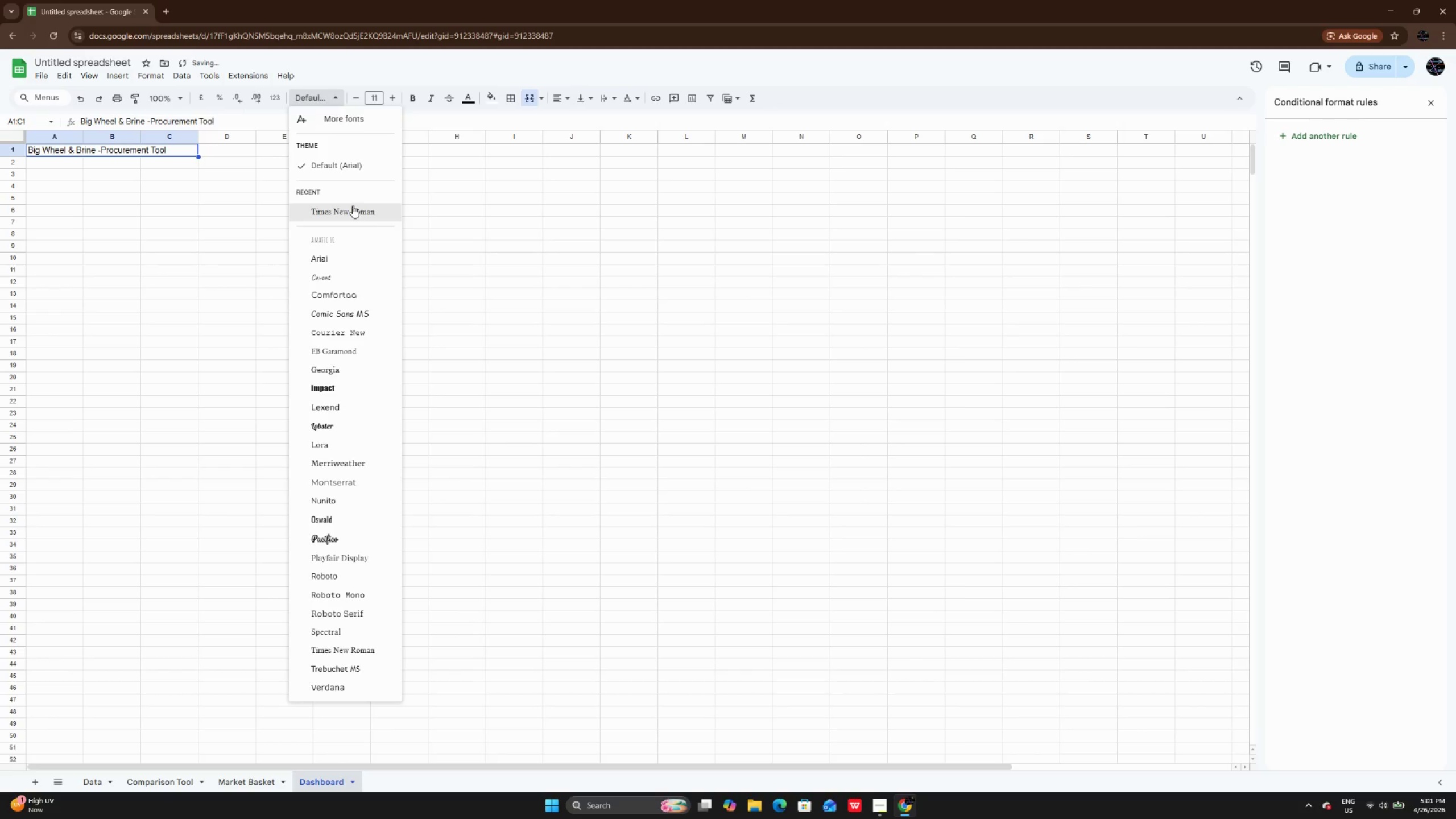 
left_click([353, 205])
 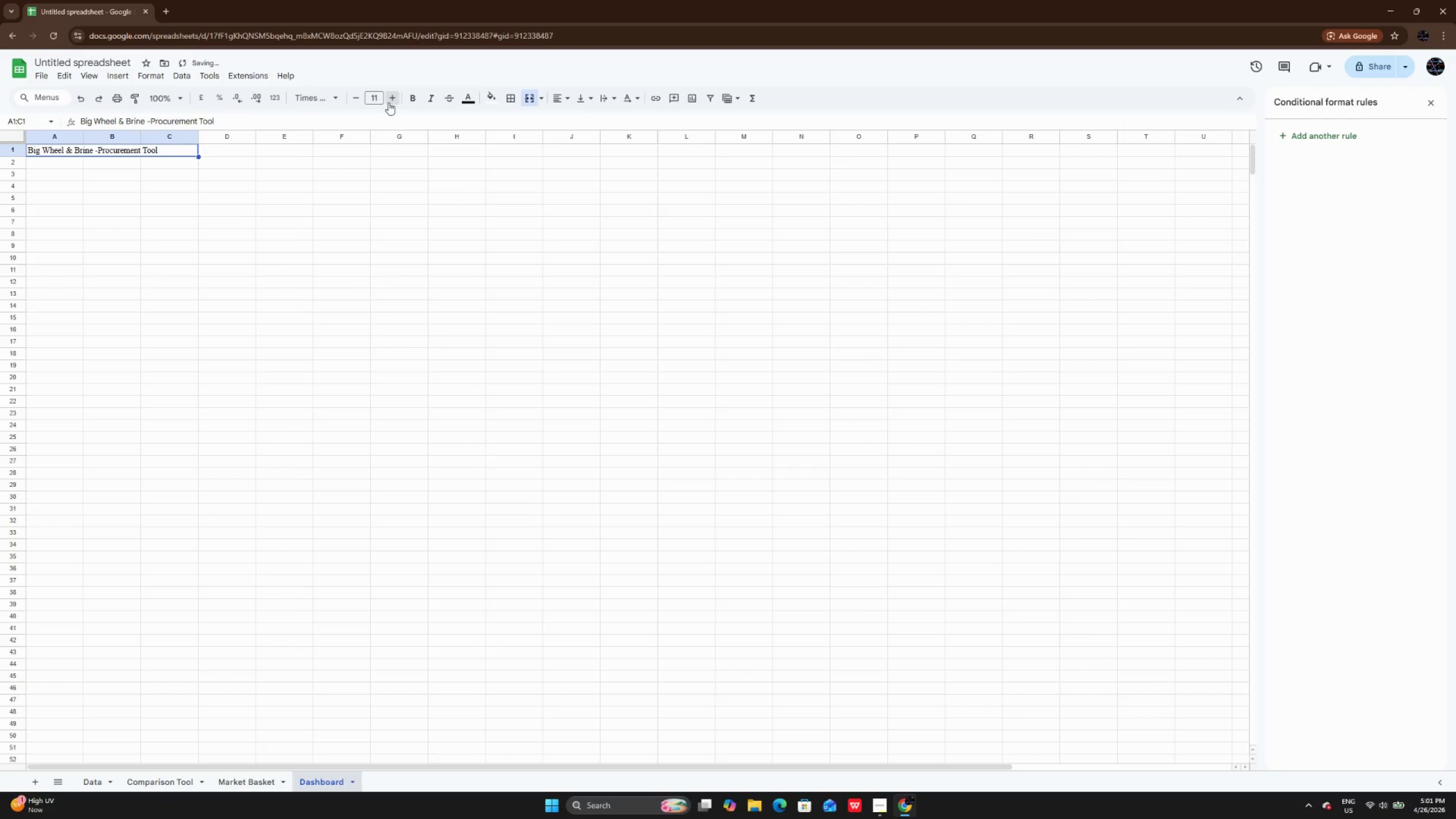 
double_click([388, 102])
 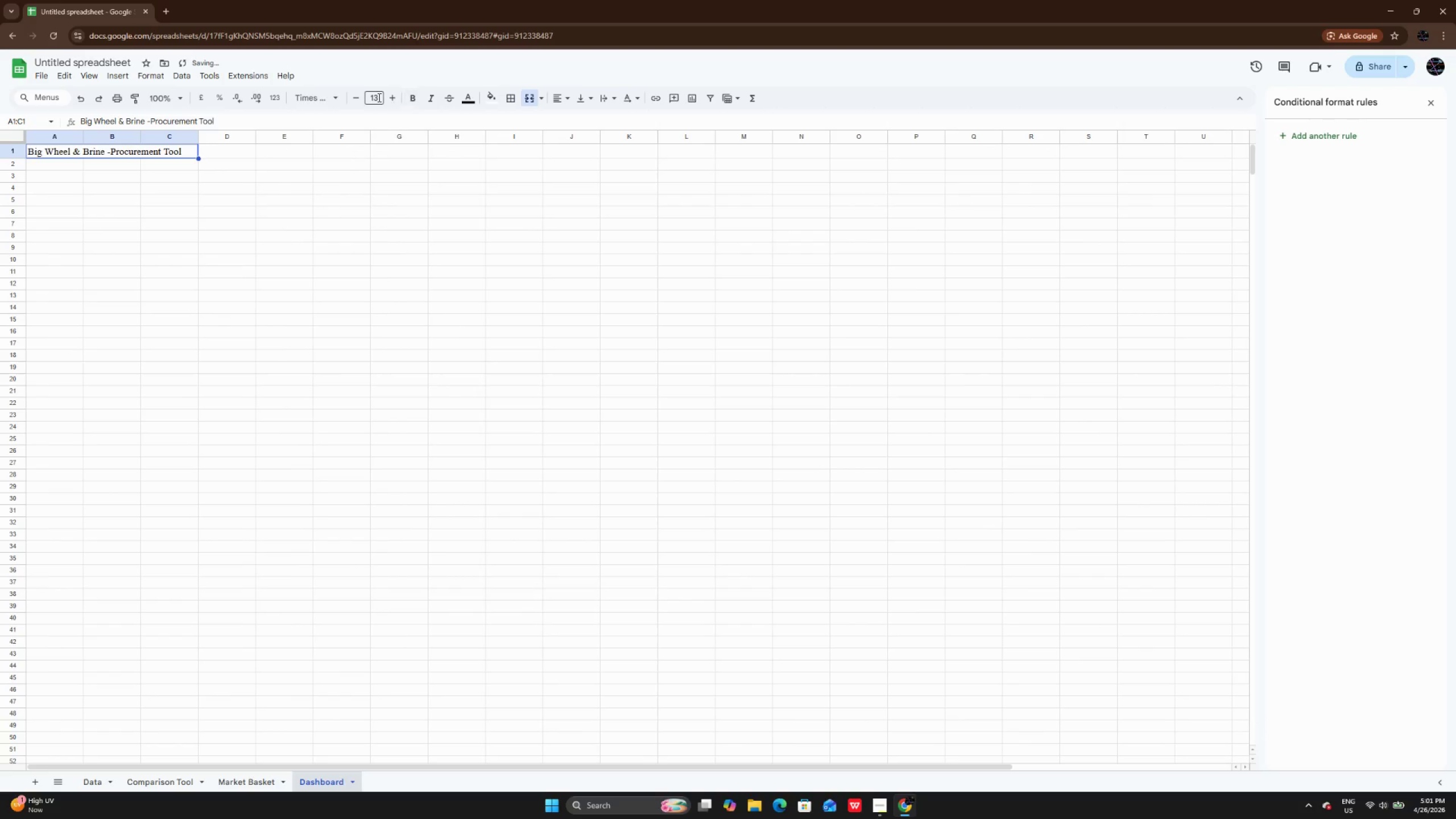 
left_click([396, 96])
 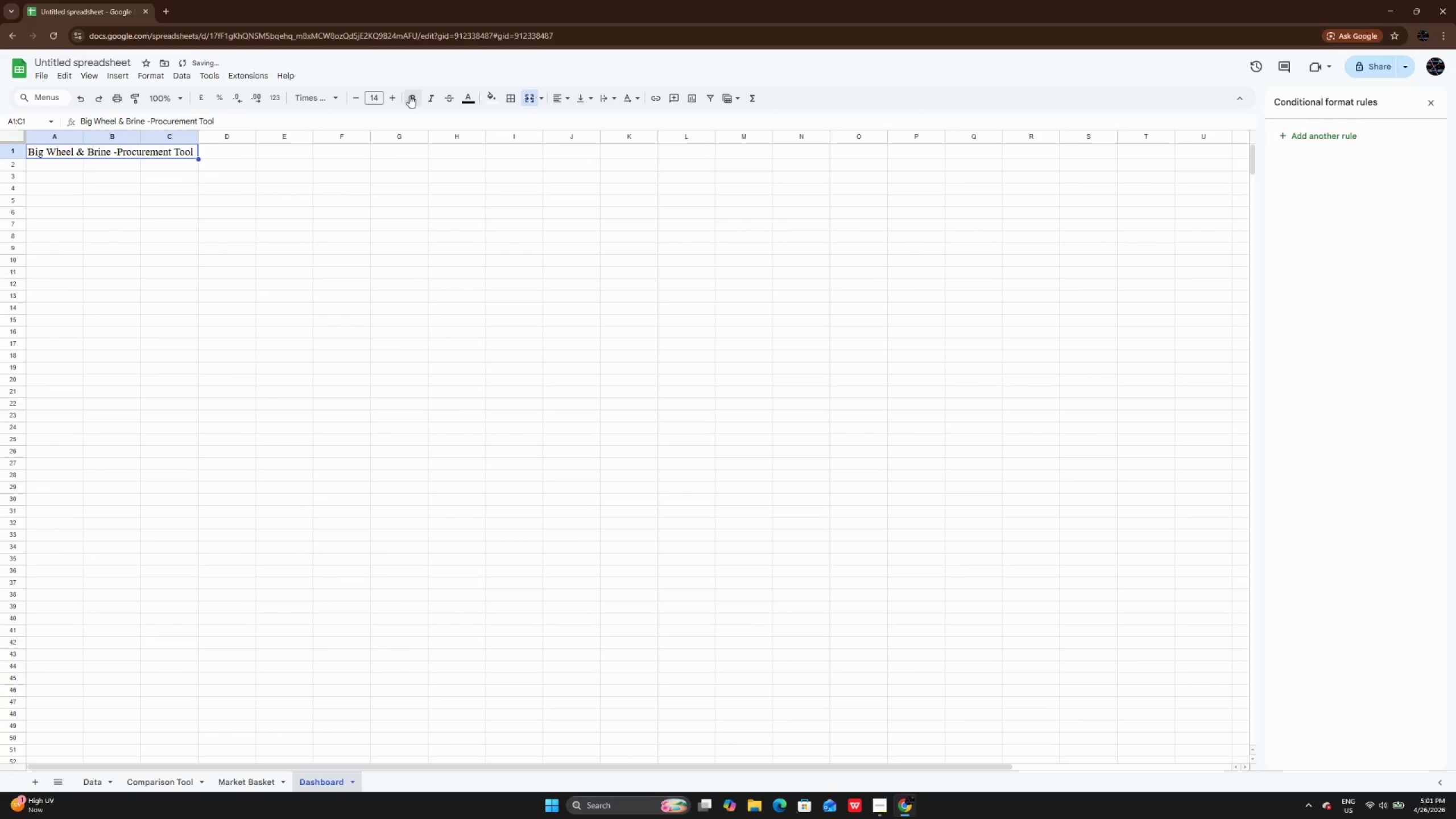 
left_click([410, 96])
 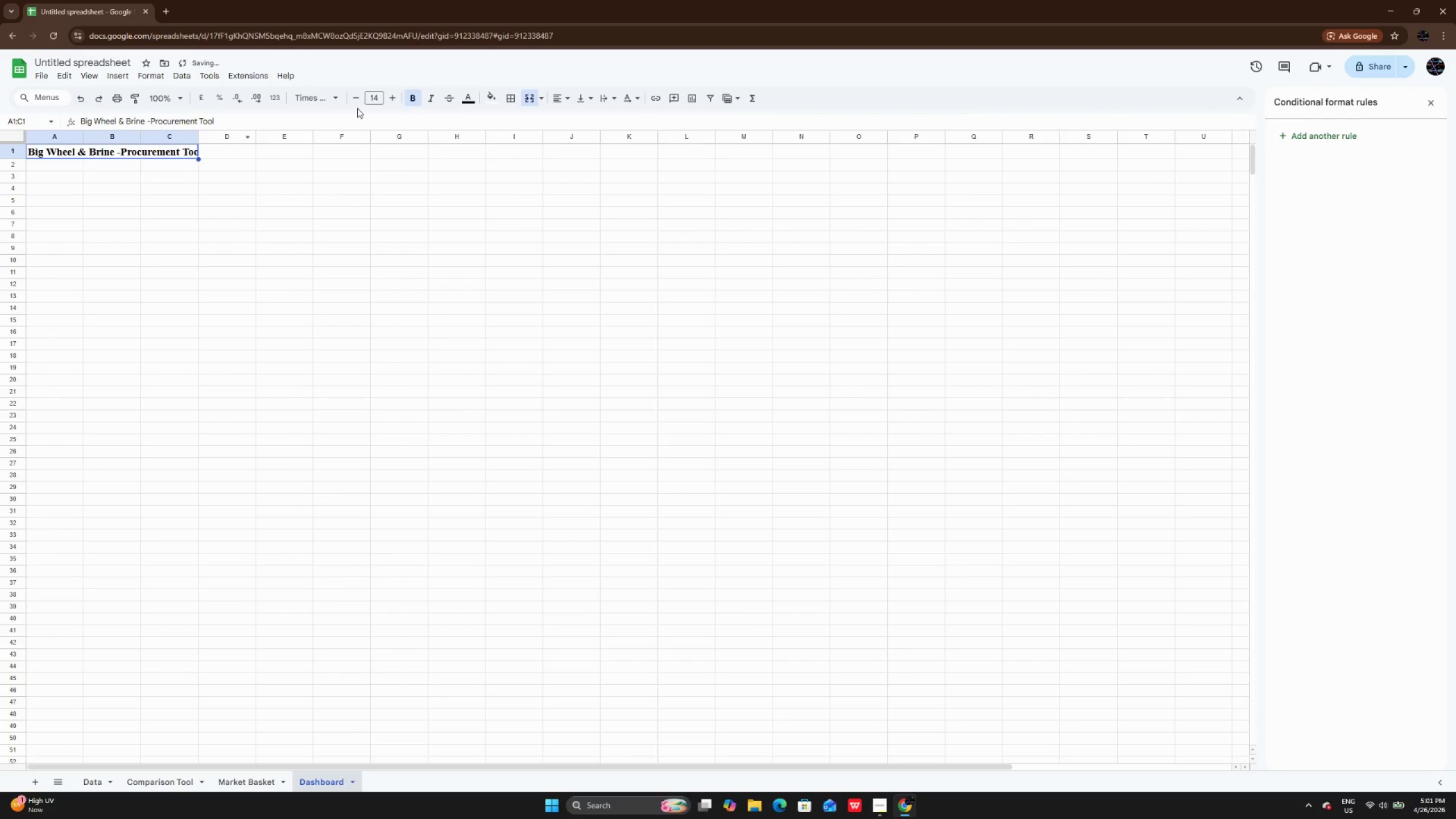 
left_click([357, 100])
 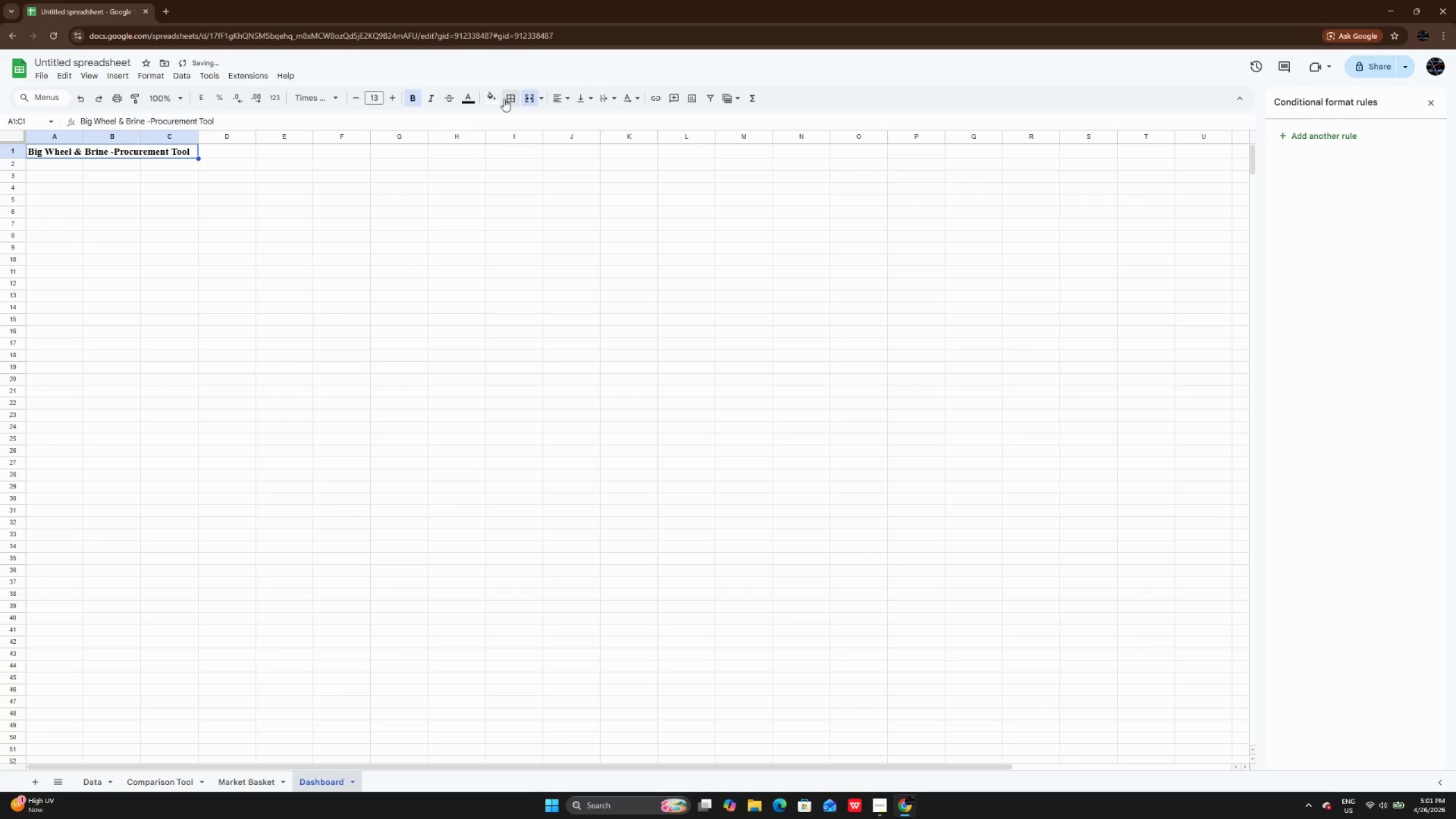 
left_click([498, 99])
 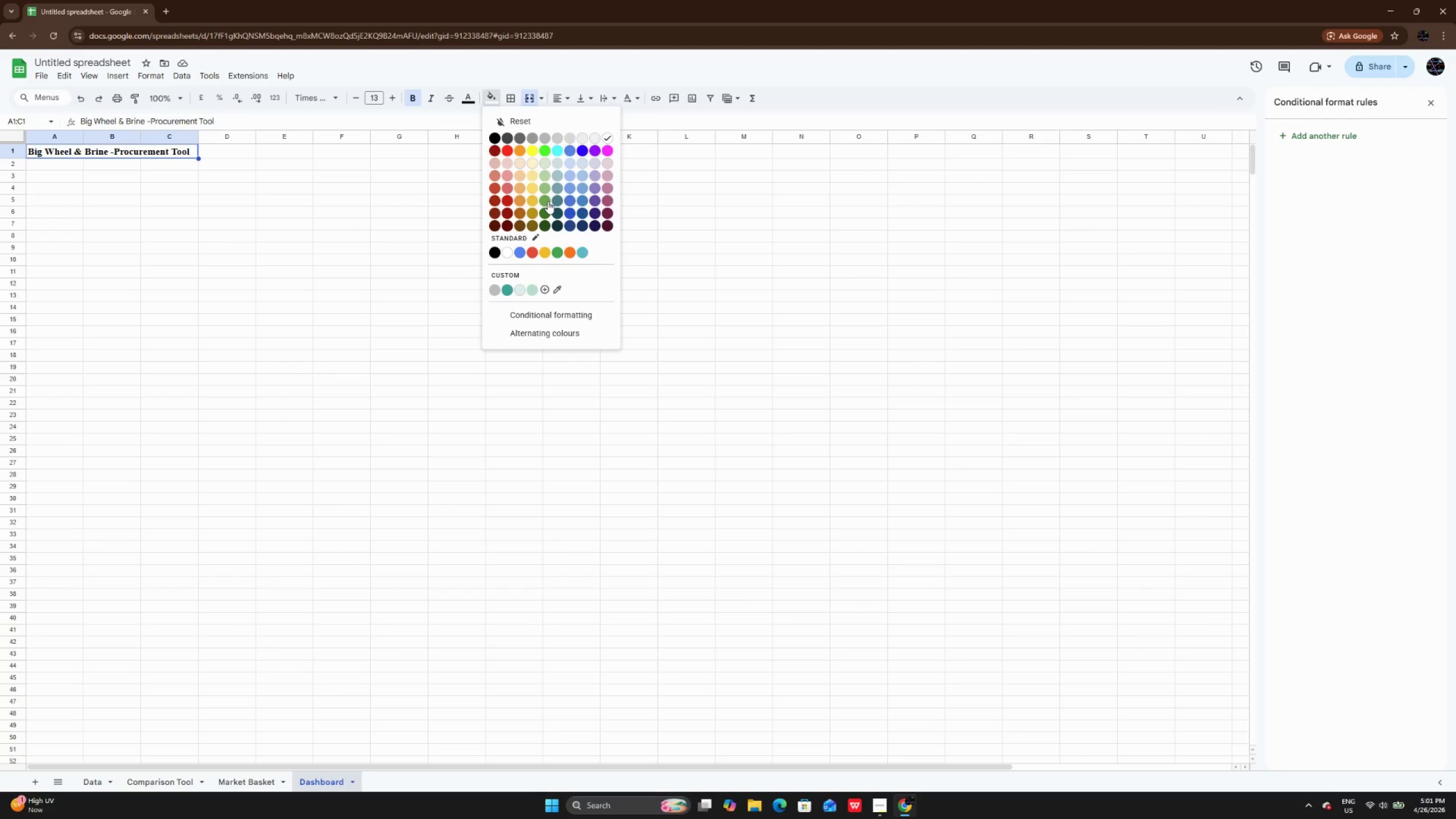 
left_click([545, 187])
 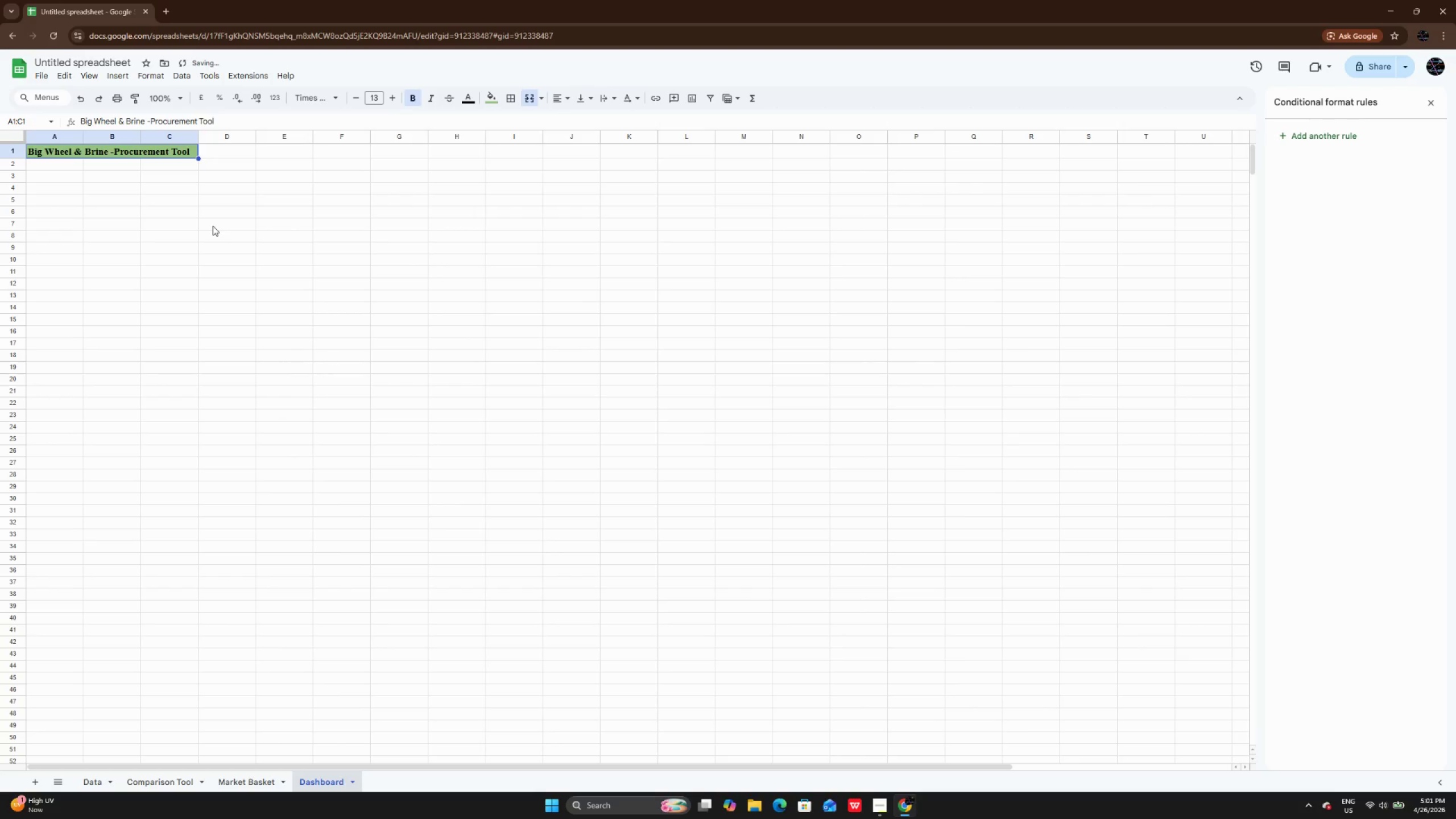 
left_click([213, 226])
 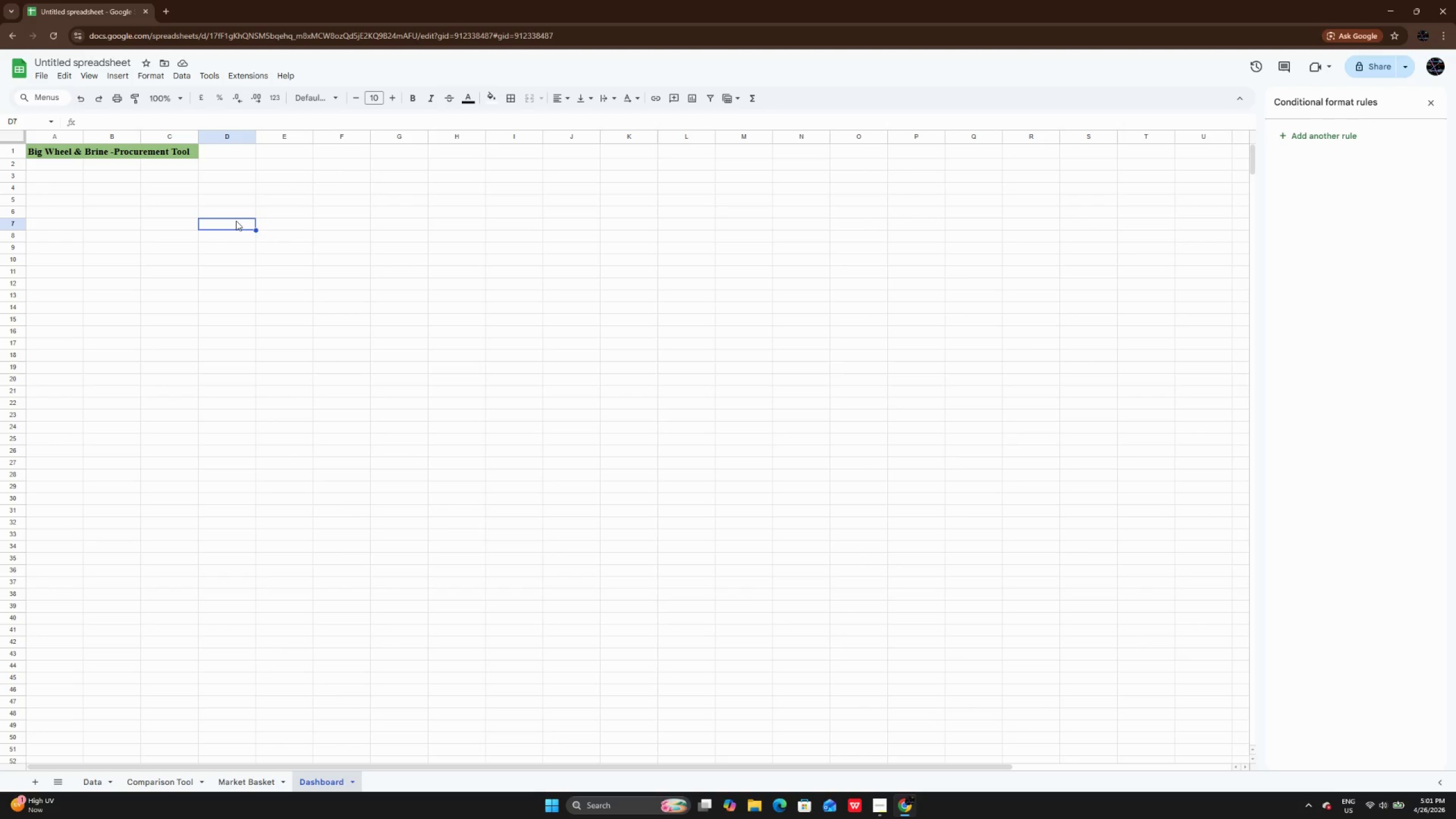 
wait(11.95)
 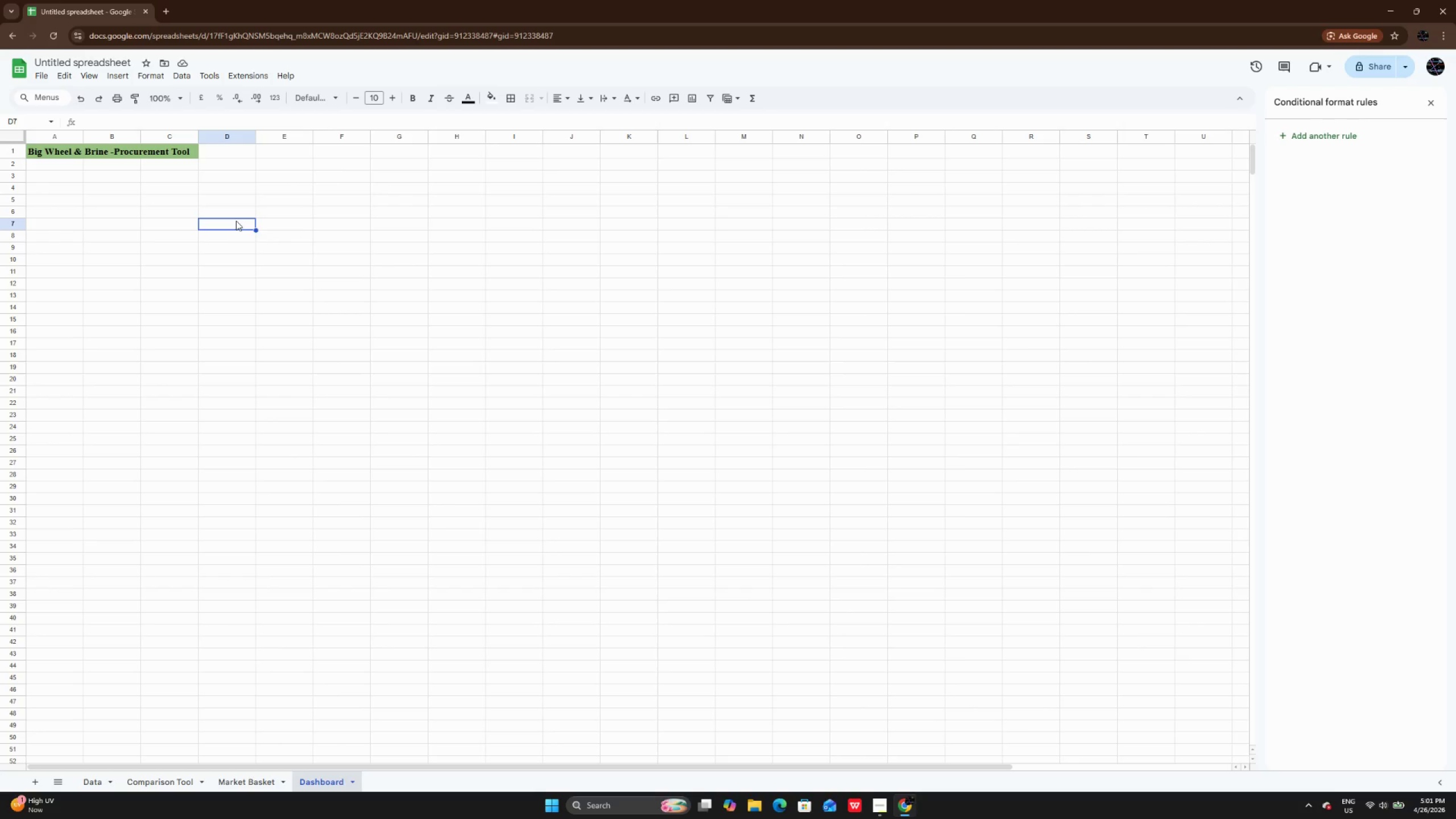 
left_click([169, 147])
 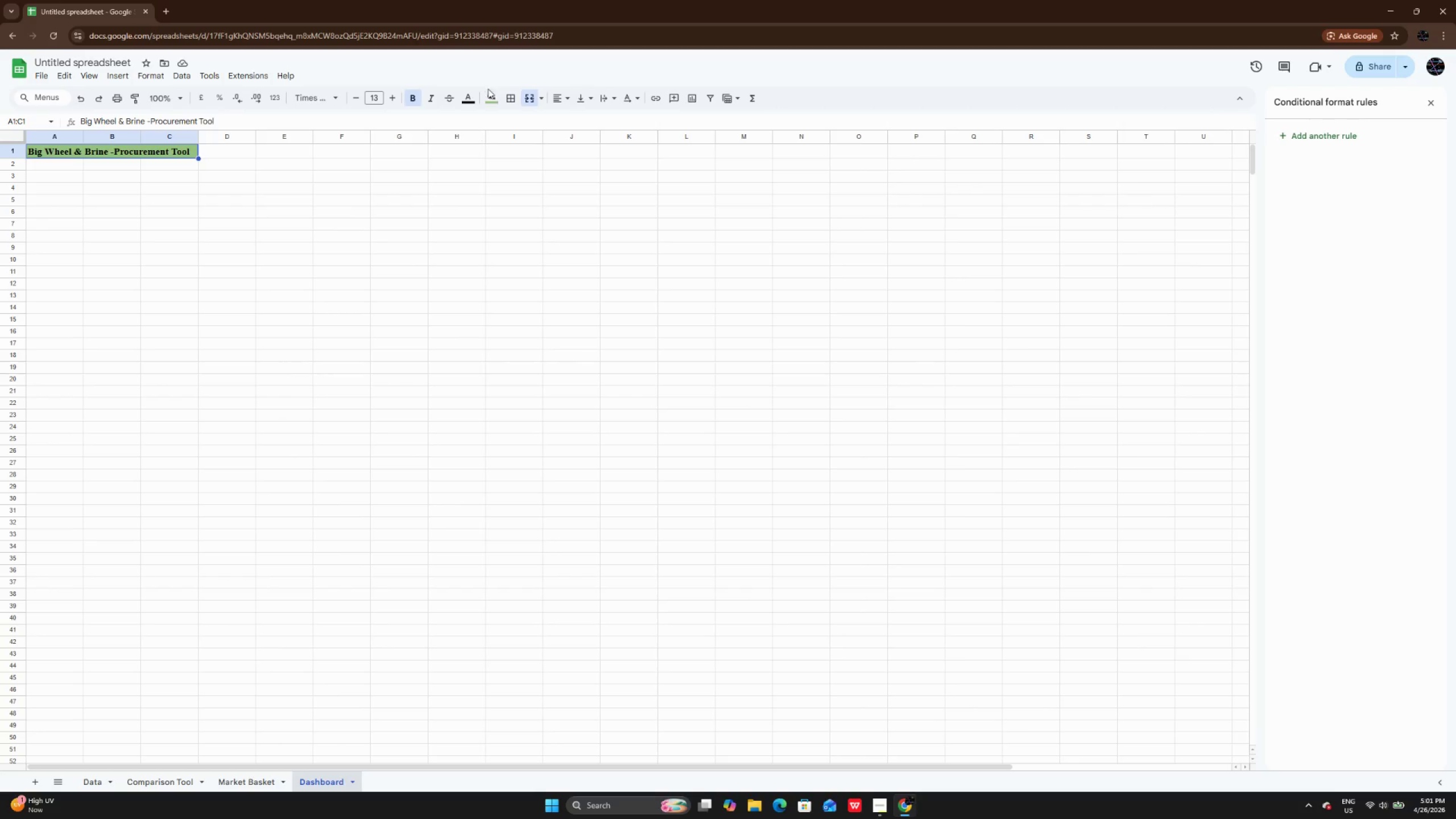 
left_click([491, 95])
 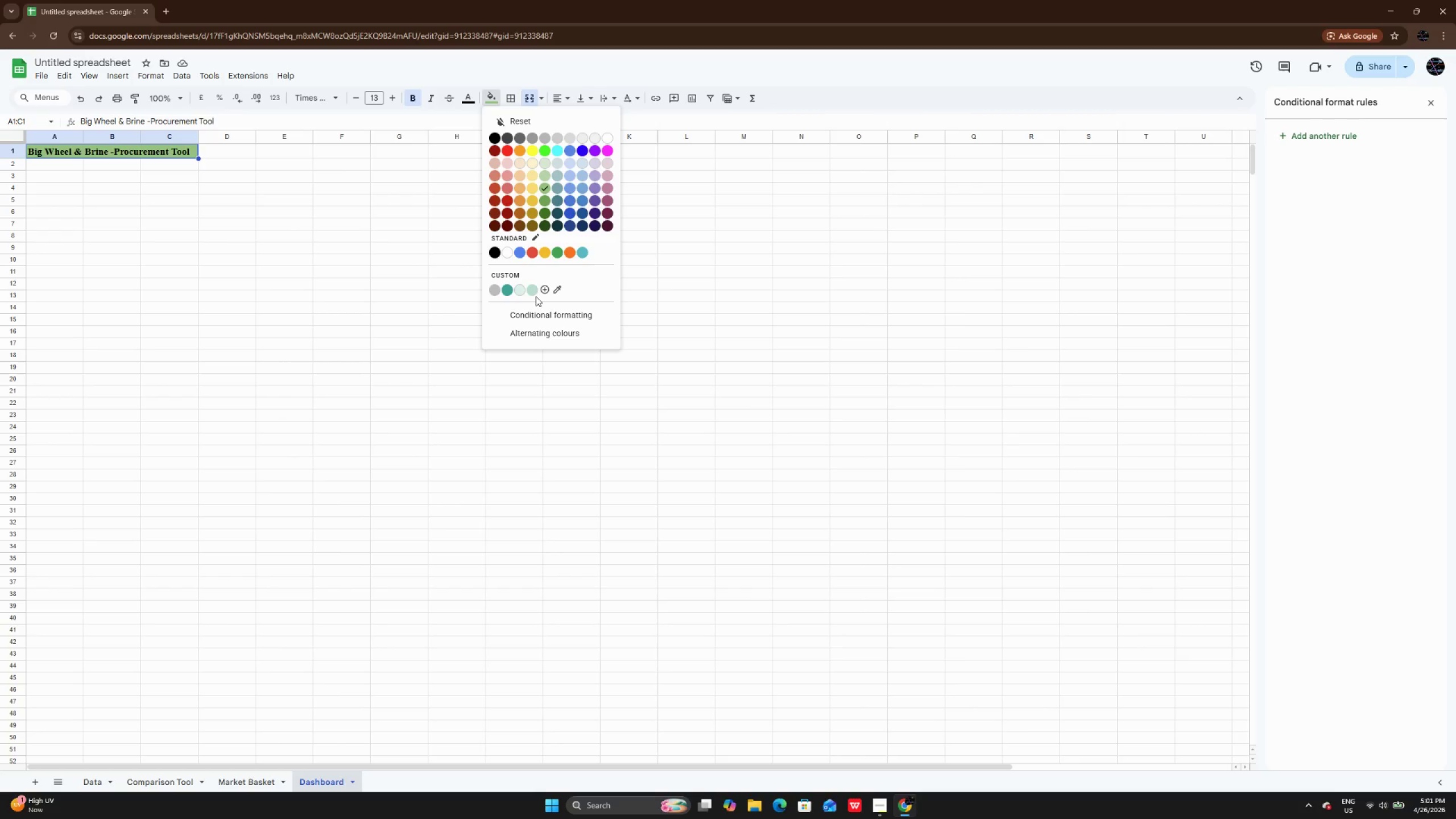 
left_click([512, 286])
 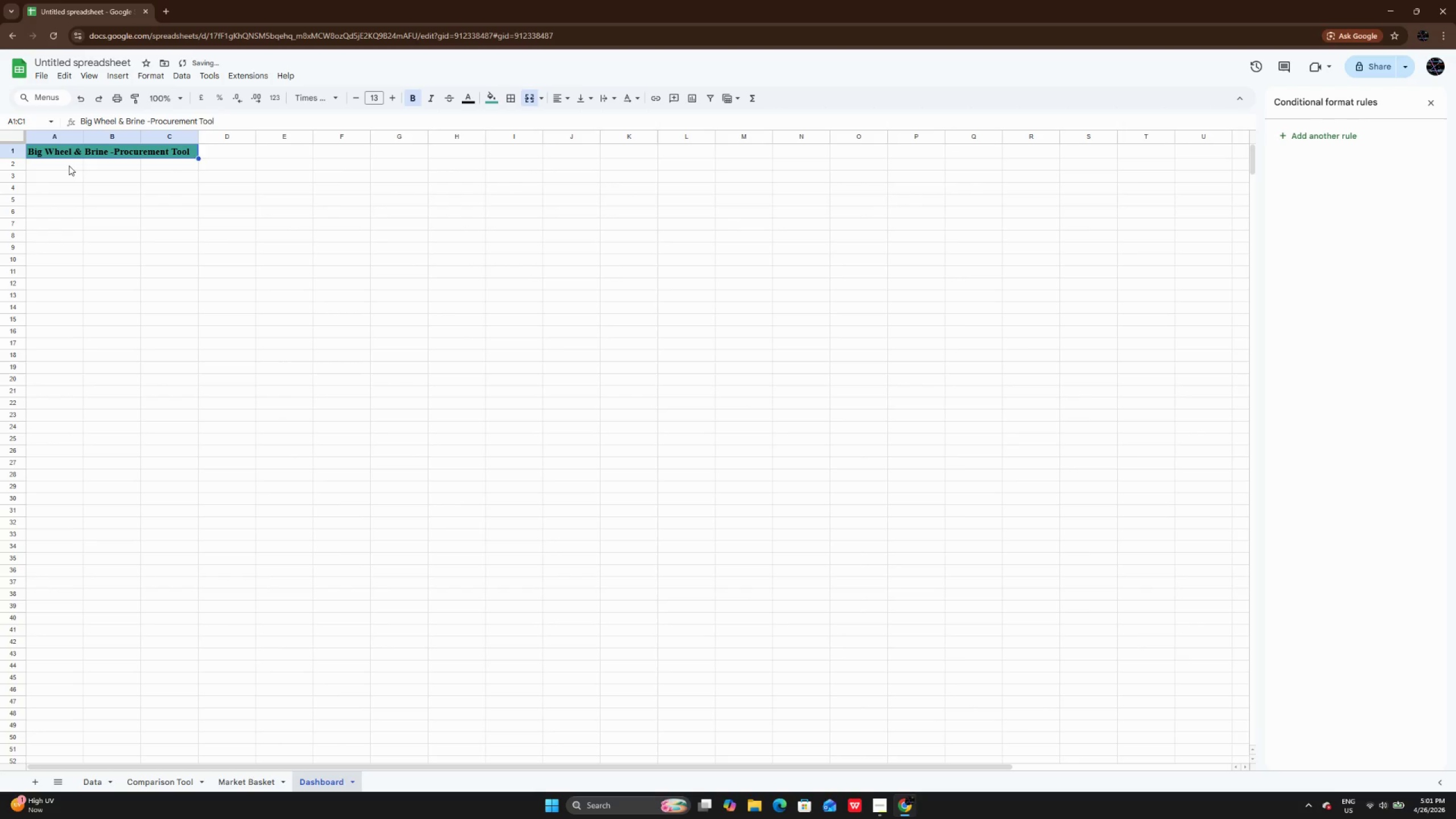 
double_click([69, 166])
 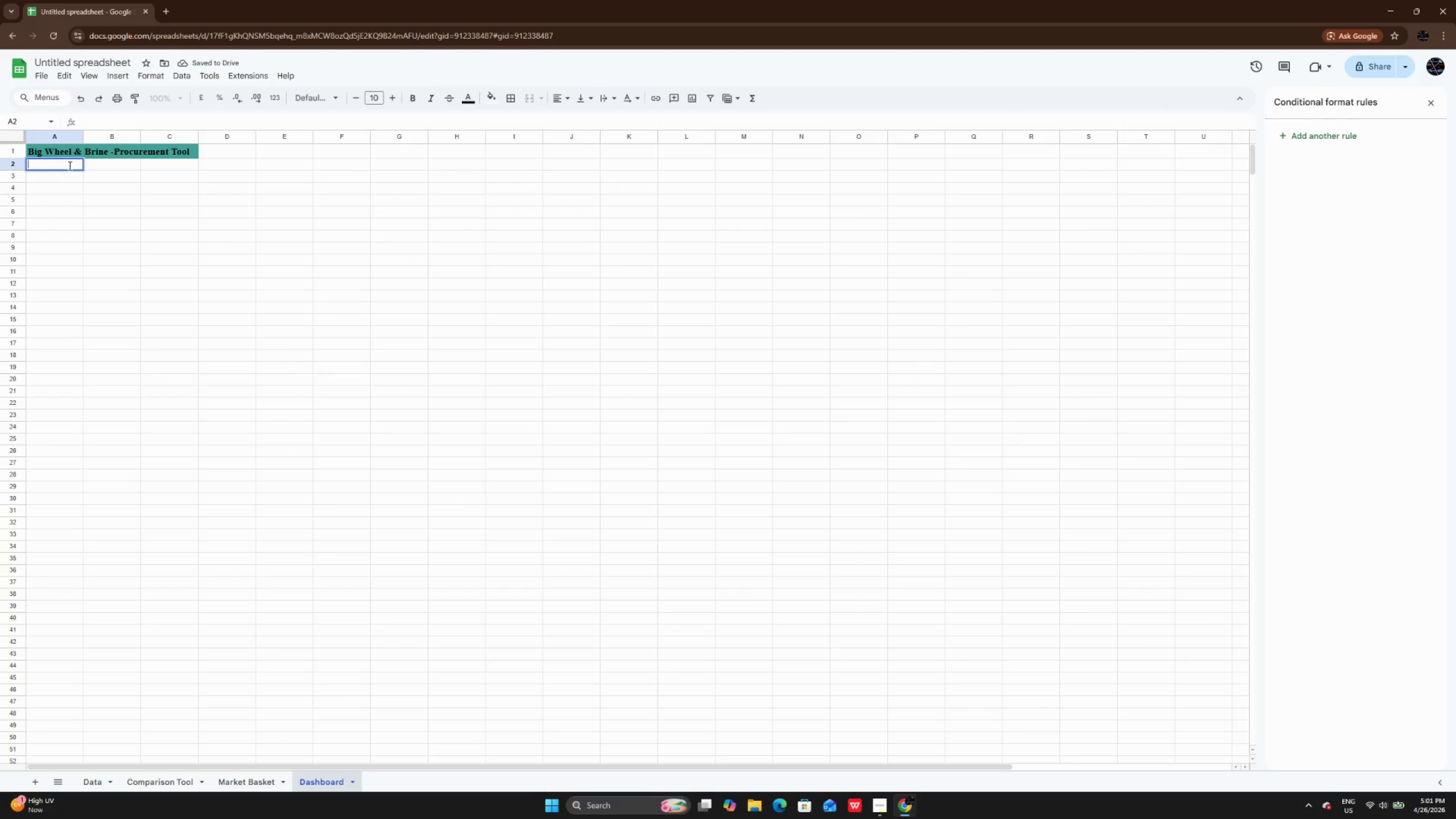 
type(Category)
 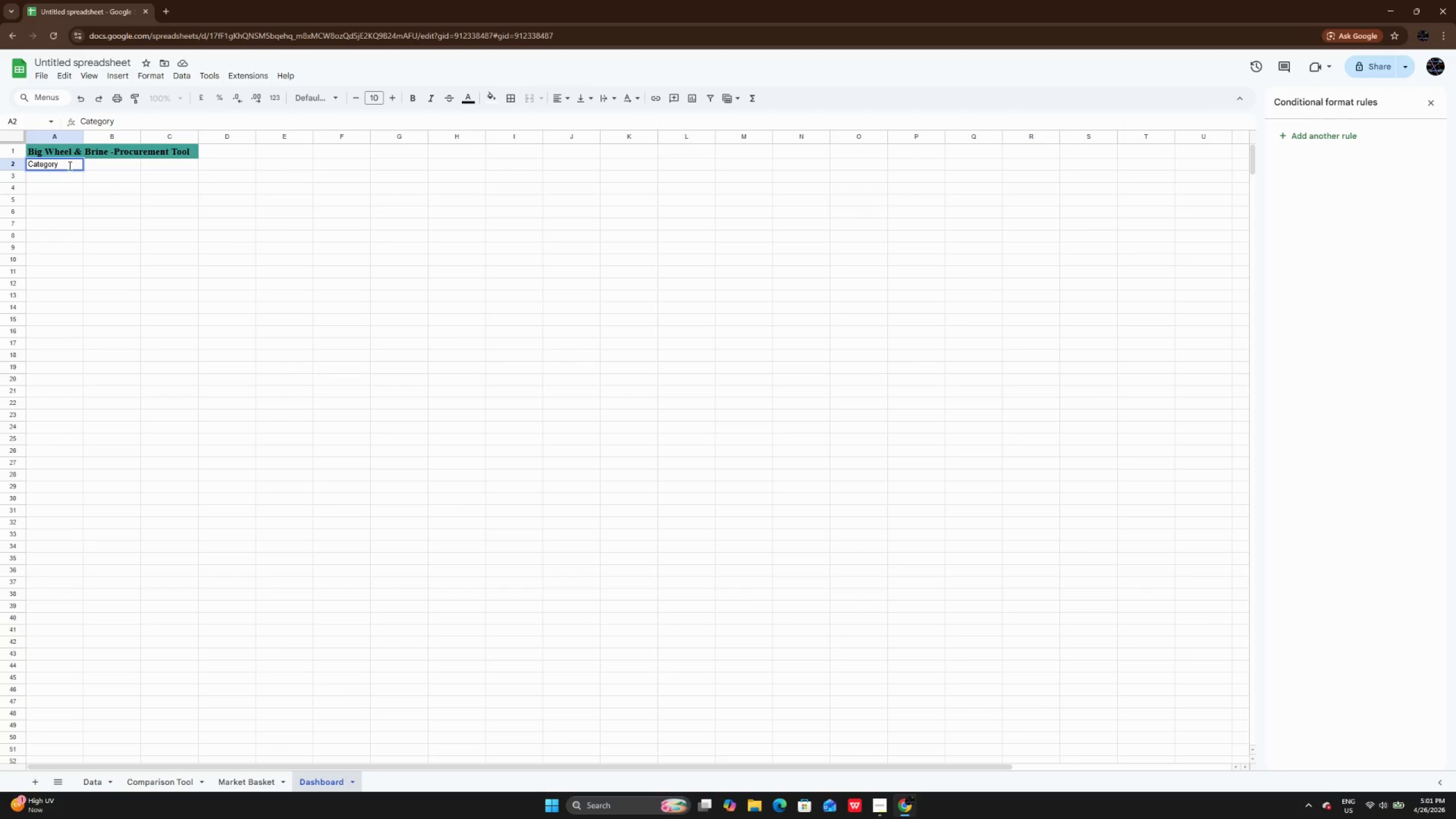 
key(Enter)
 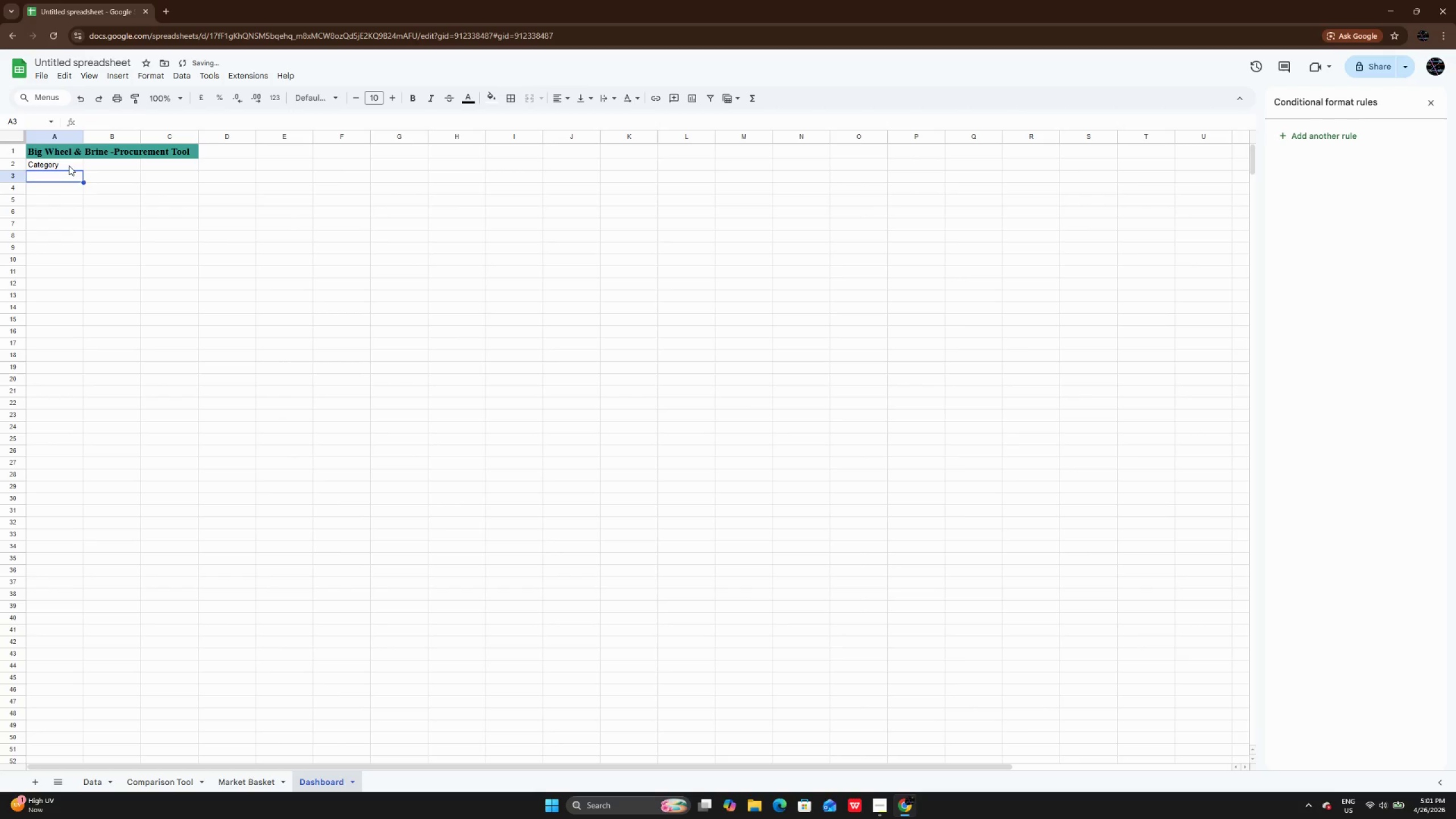 
key(ArrowUp)
 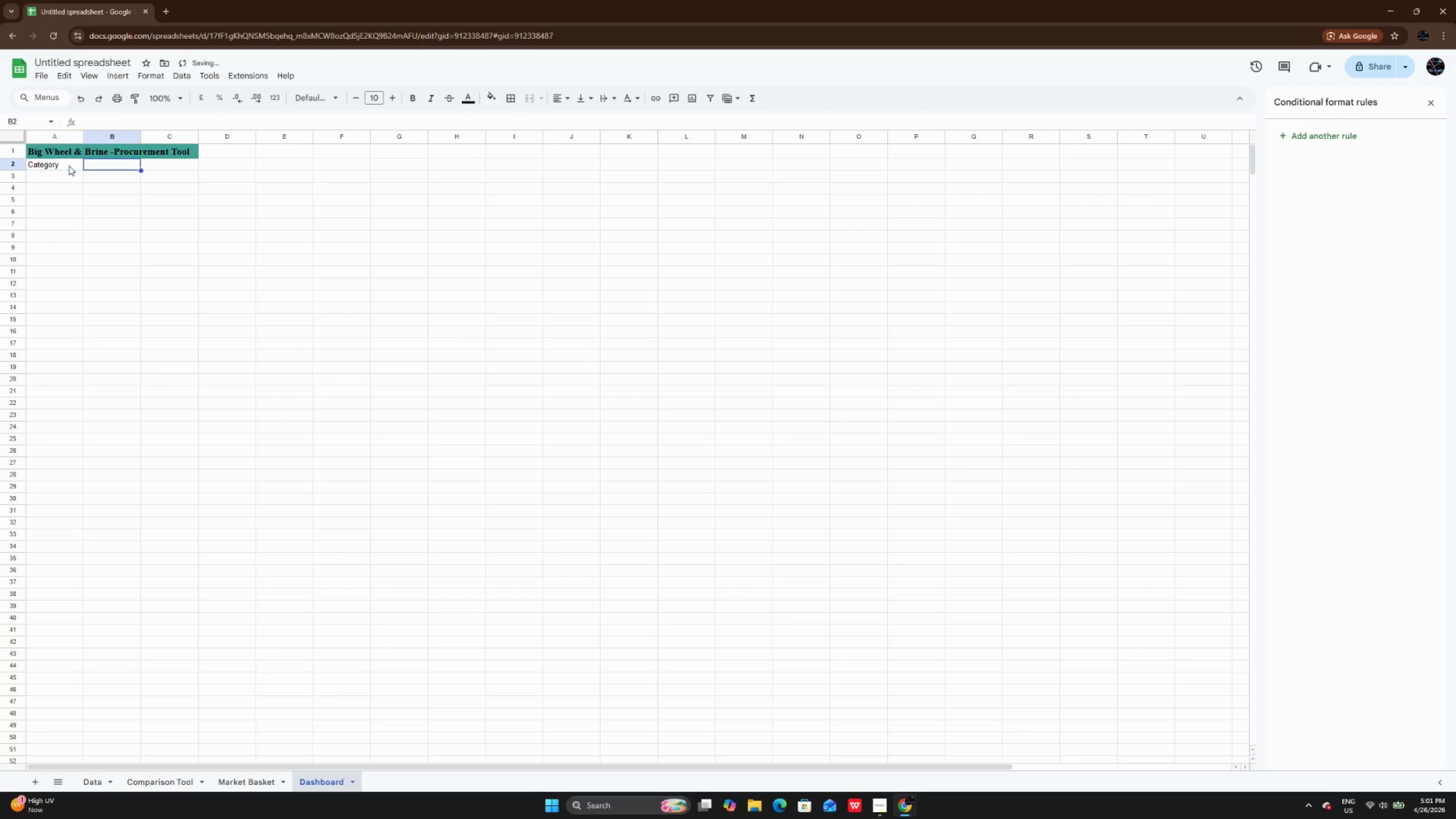 
key(ArrowRight)
 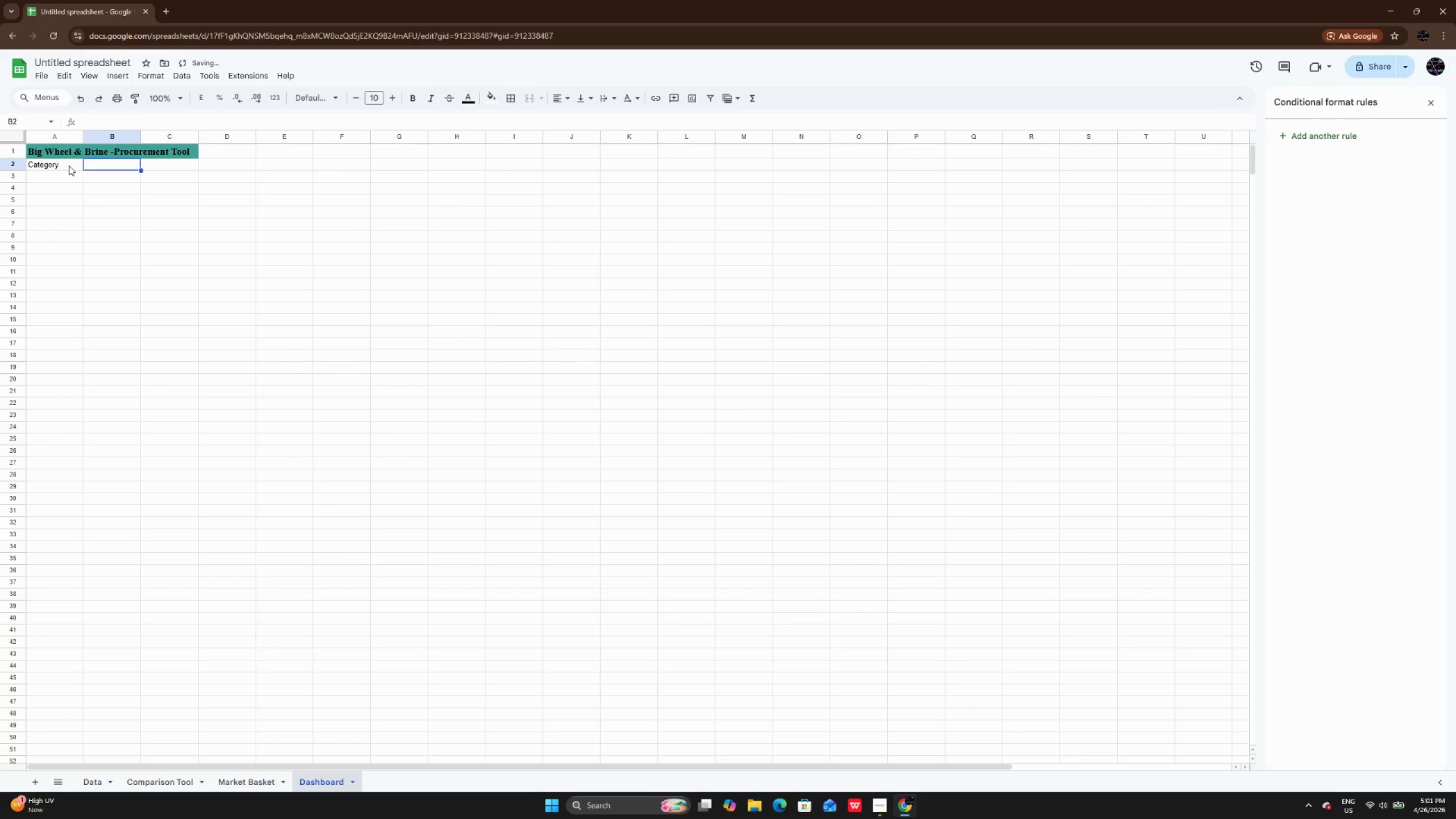 
key(Enter)
 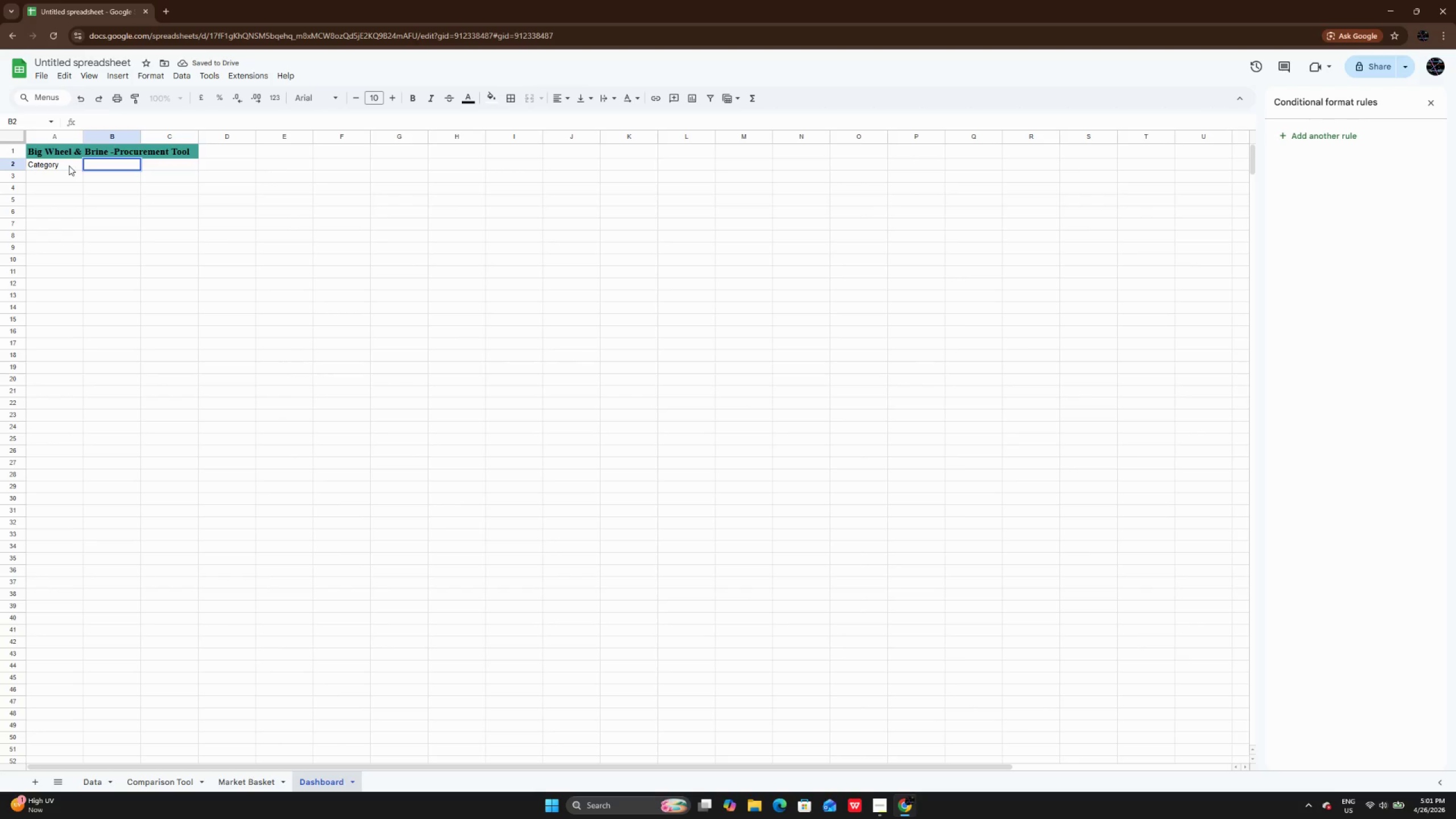 
type(Vendor A Avg)
 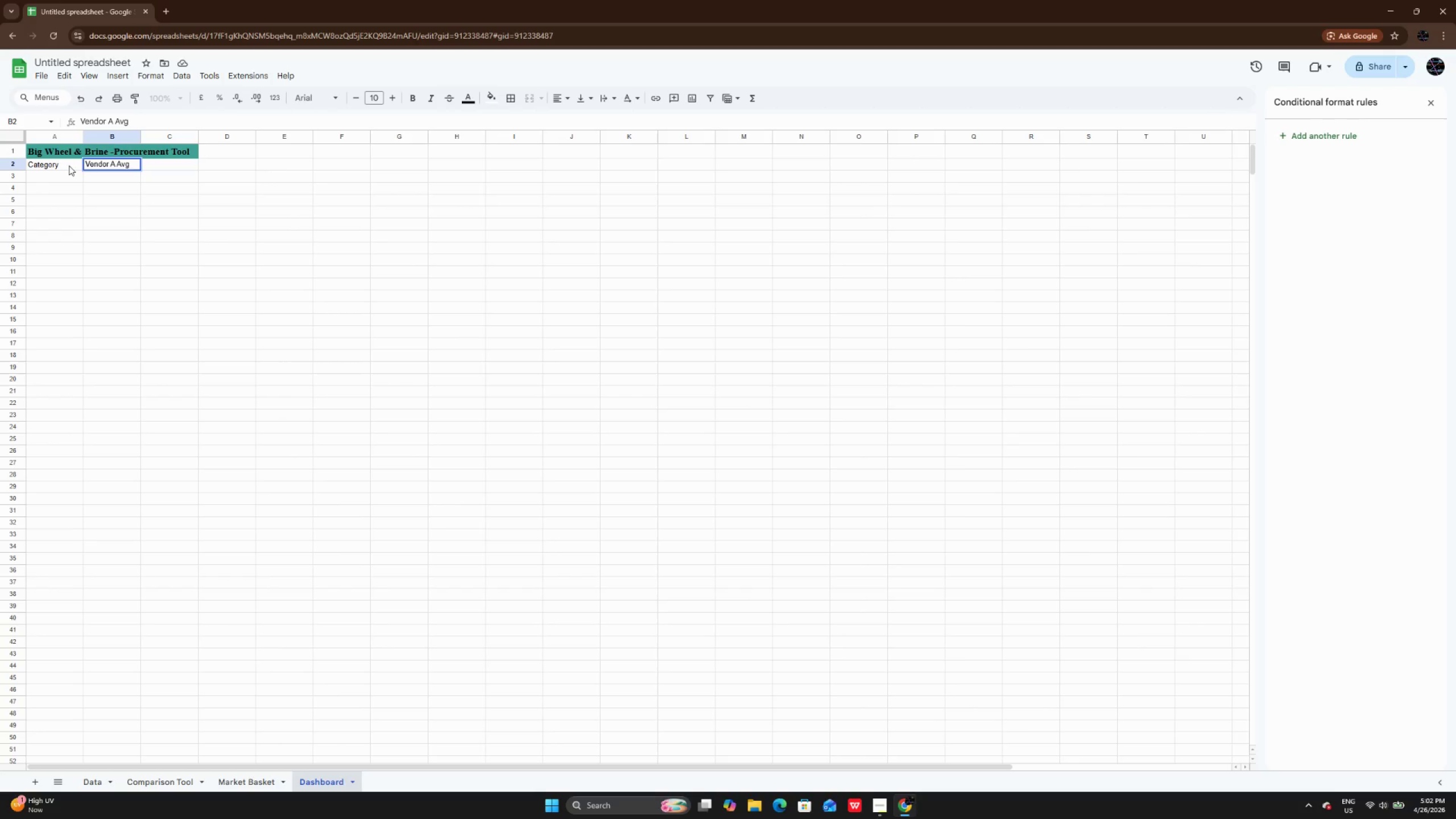 
key(Enter)
 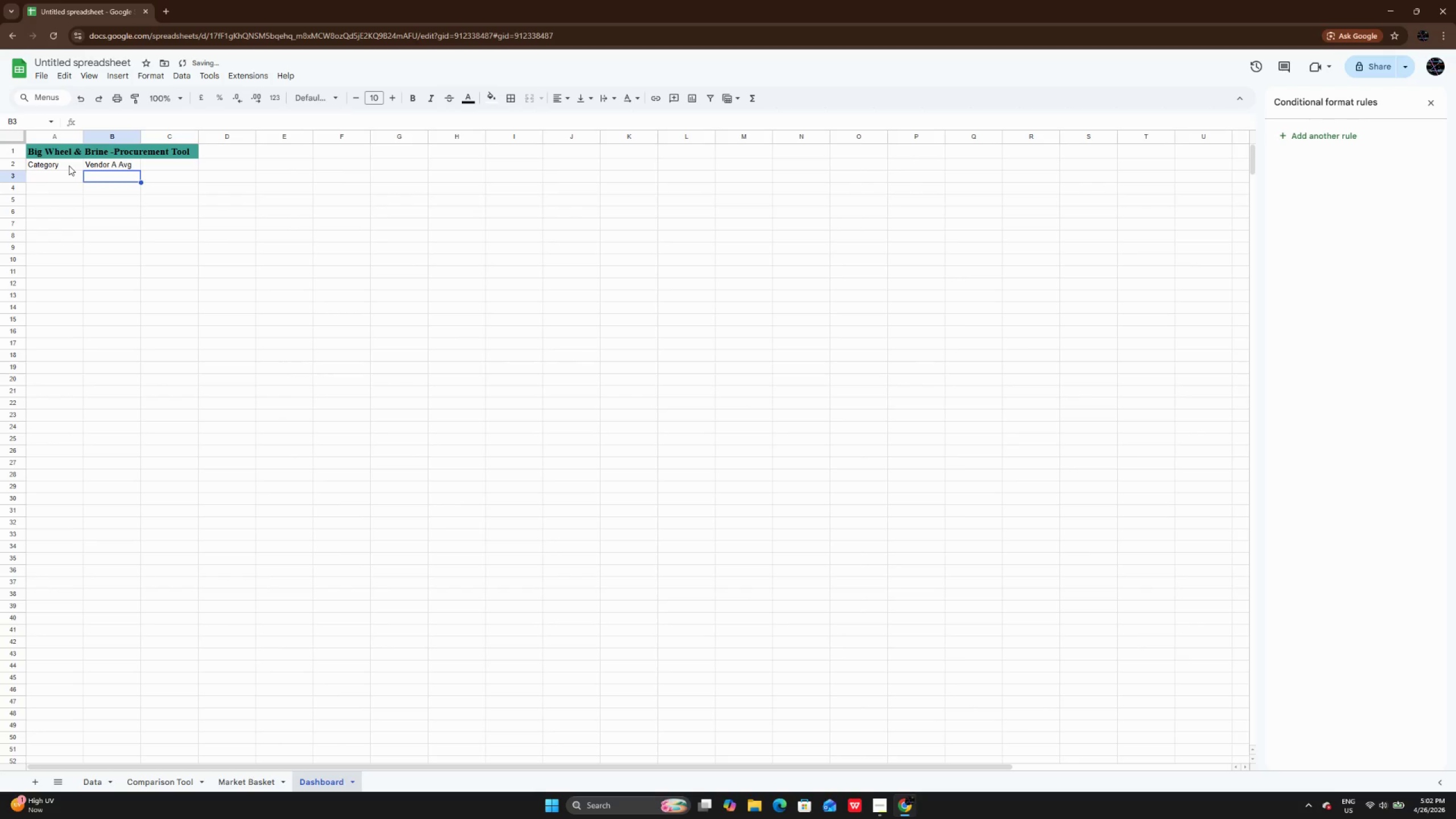 
key(ArrowUp)
 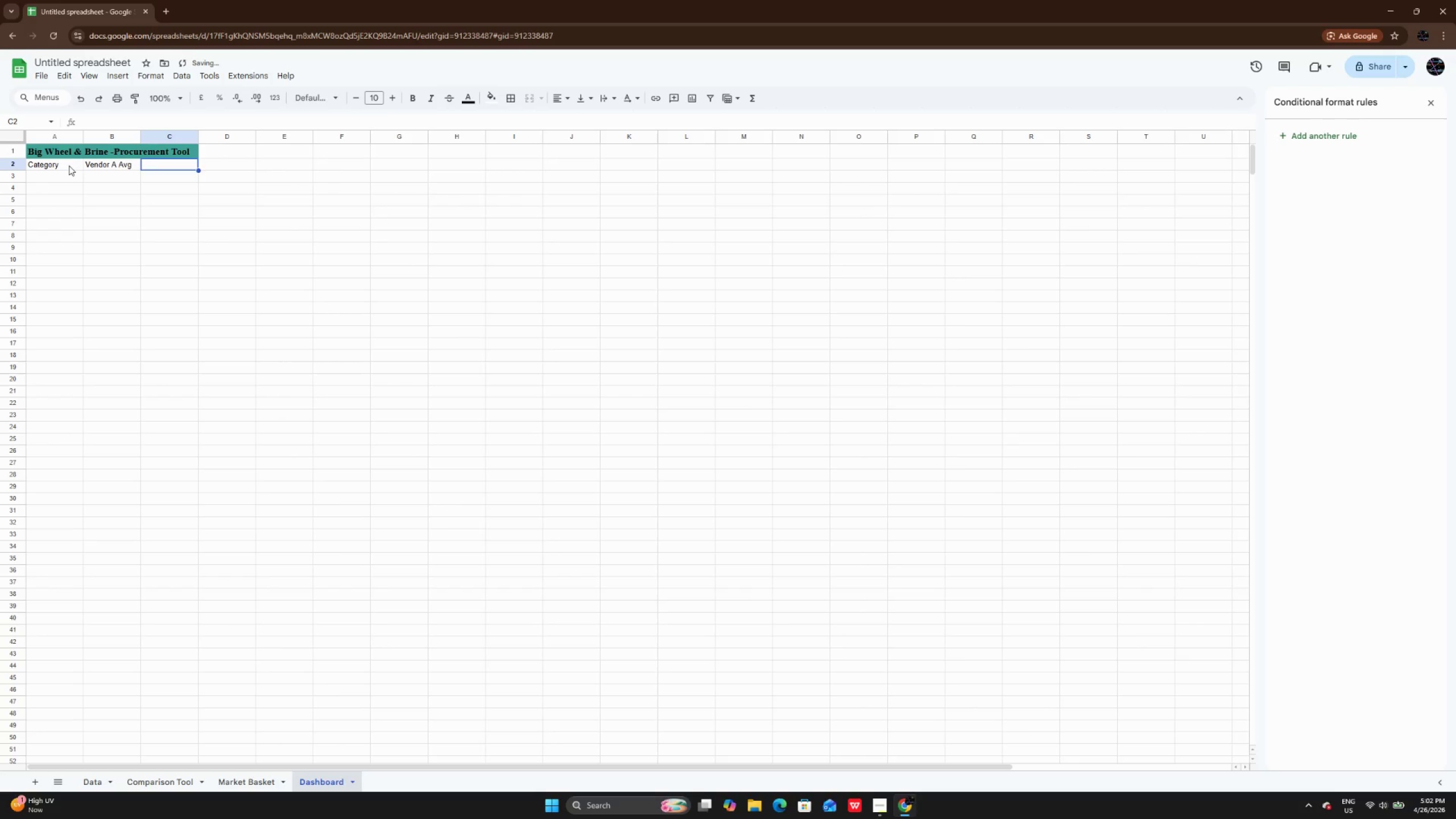 
key(ArrowRight)
 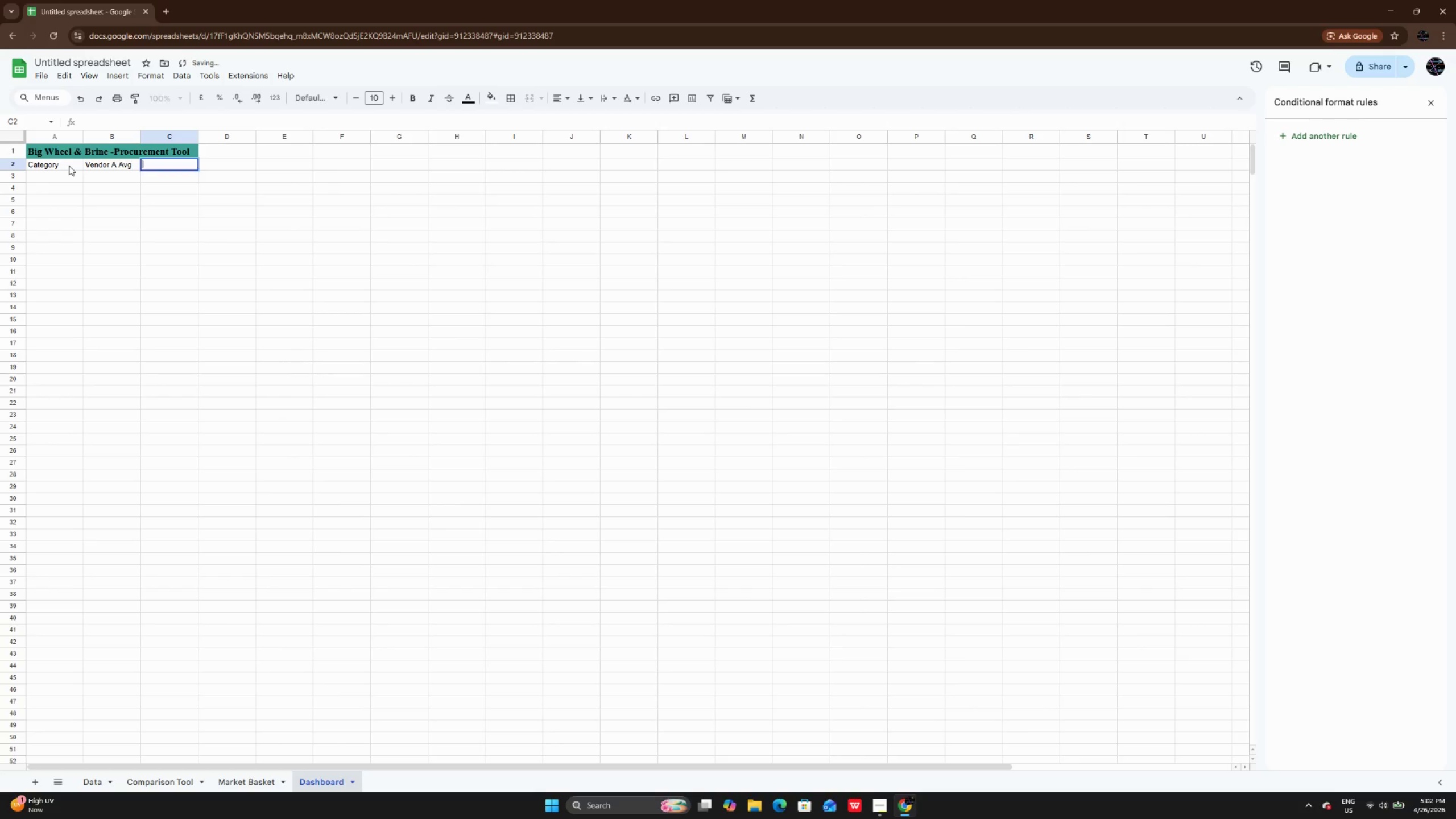 
key(Enter)
 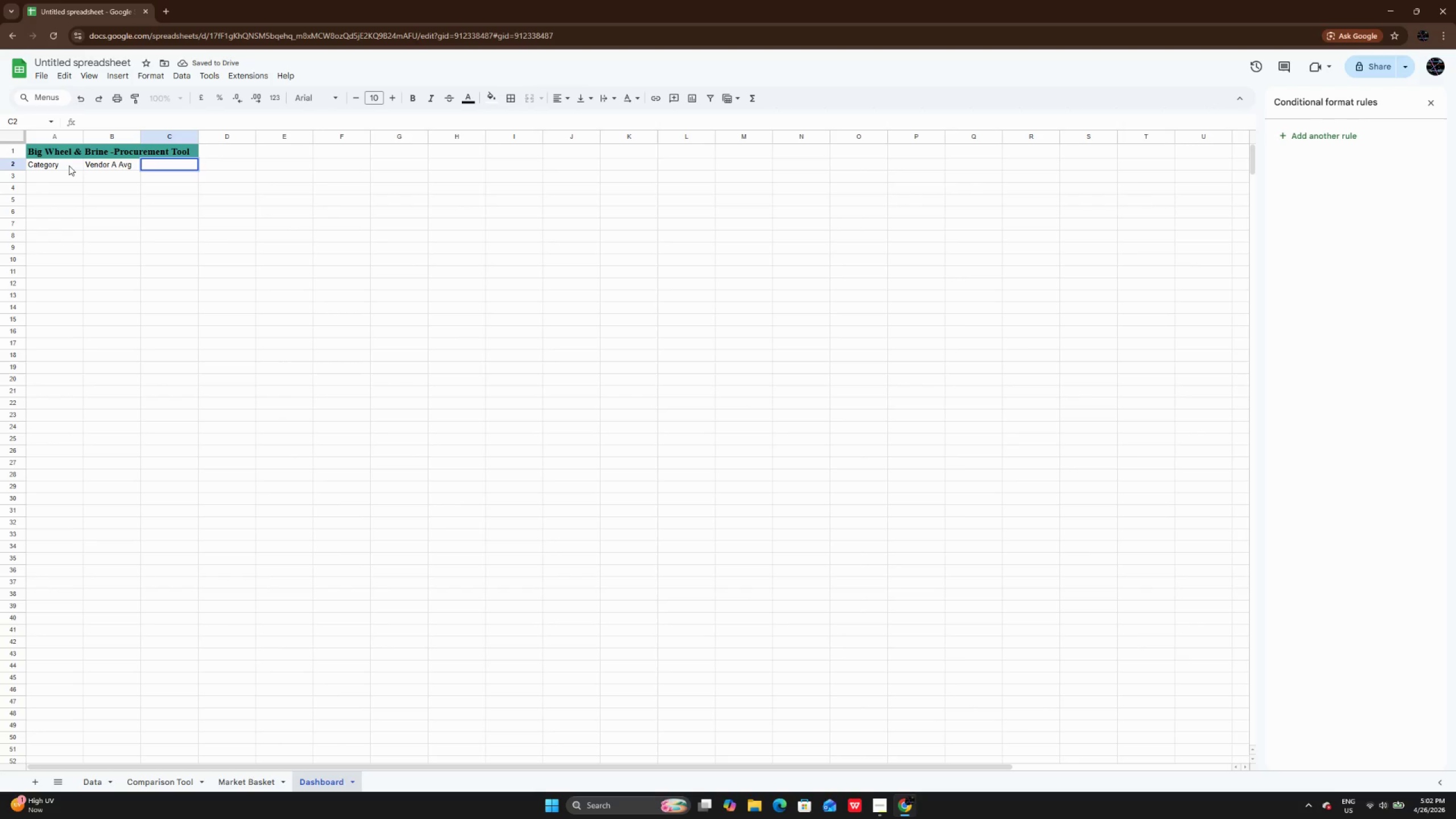 
type(Venn)
key(Backspace)
type(dor B Avg)
 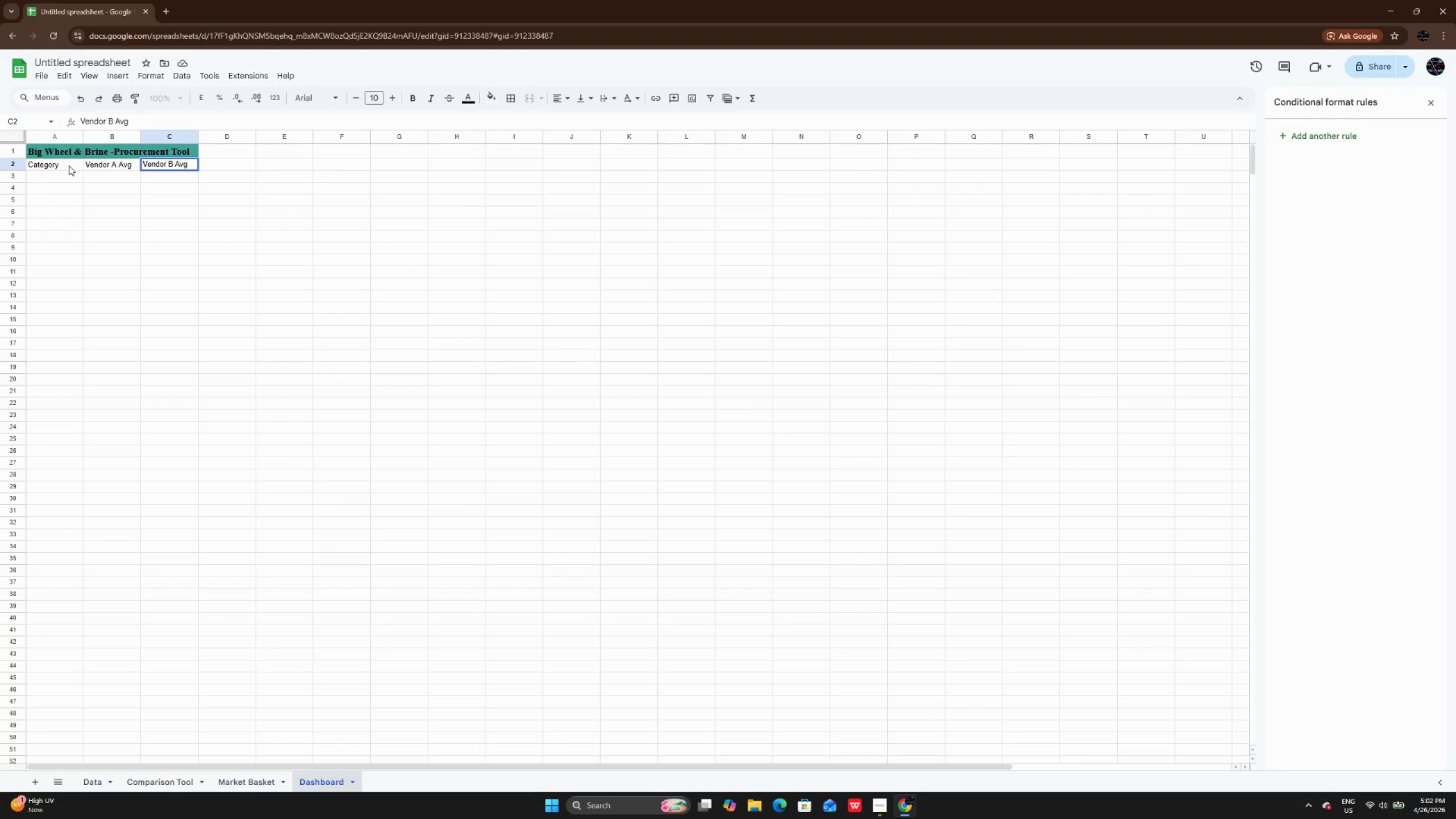 
key(ArrowUp)
 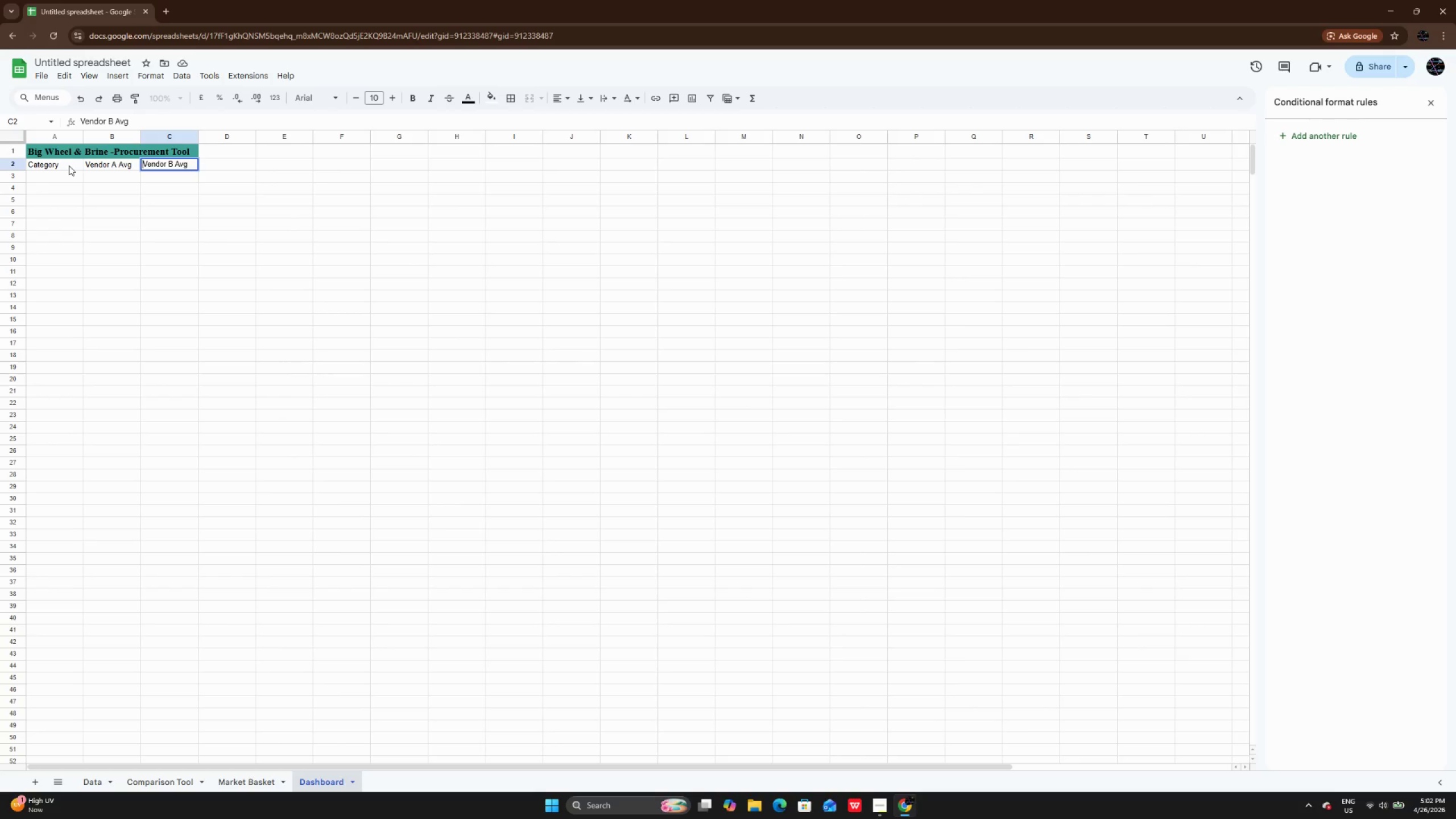 
key(ArrowRight)
 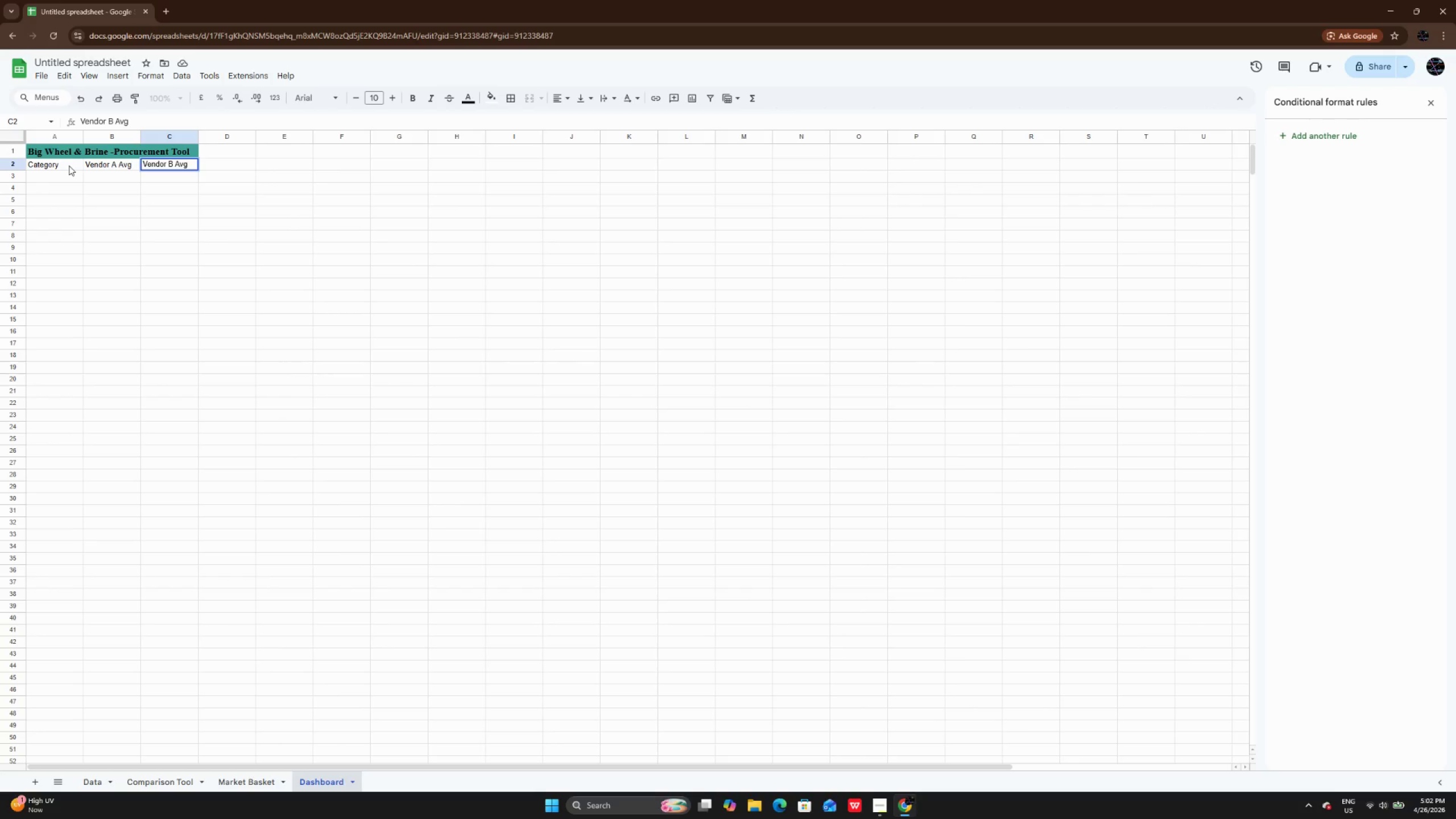 
key(Enter)
 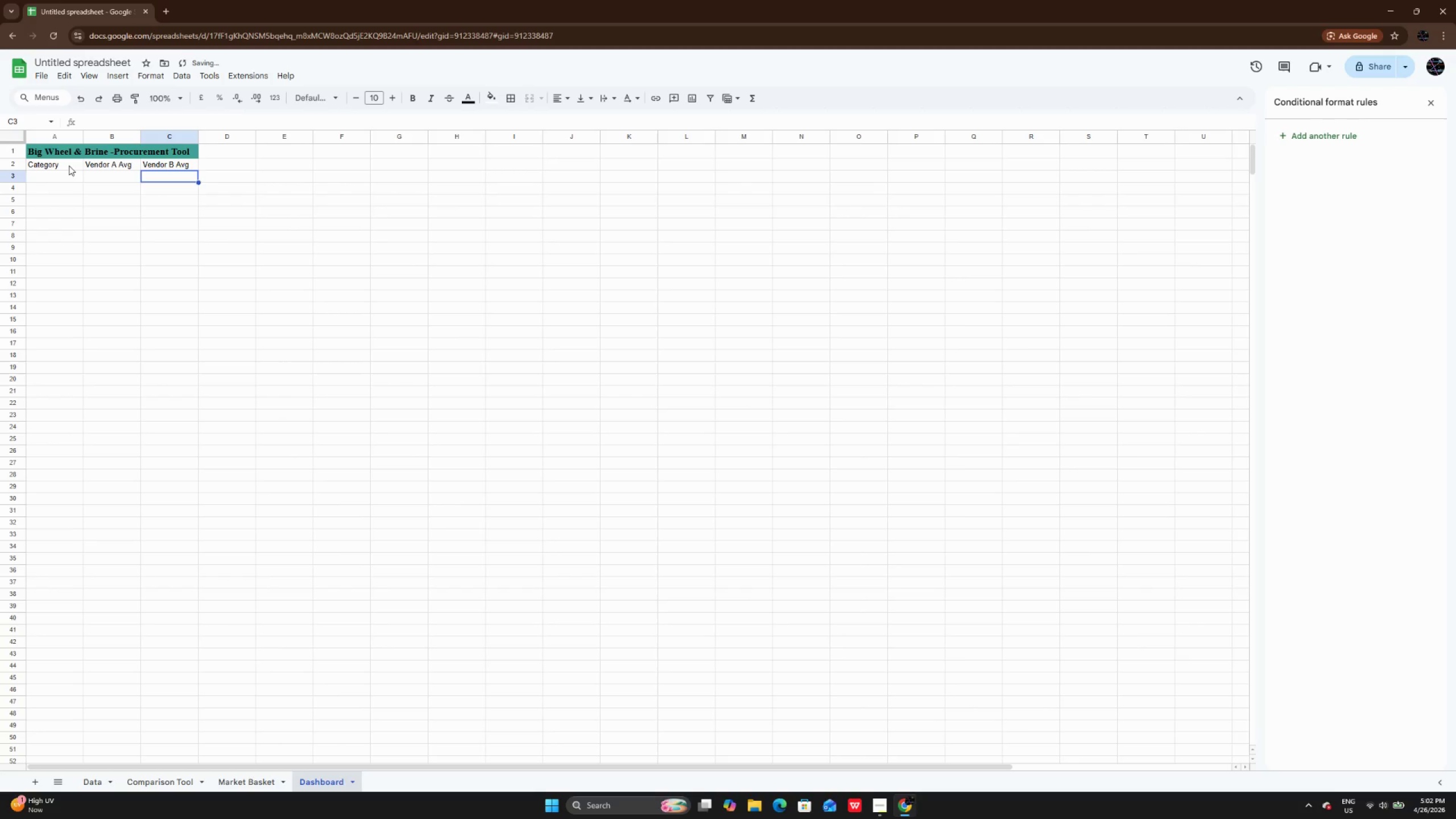 
key(ArrowUp)
 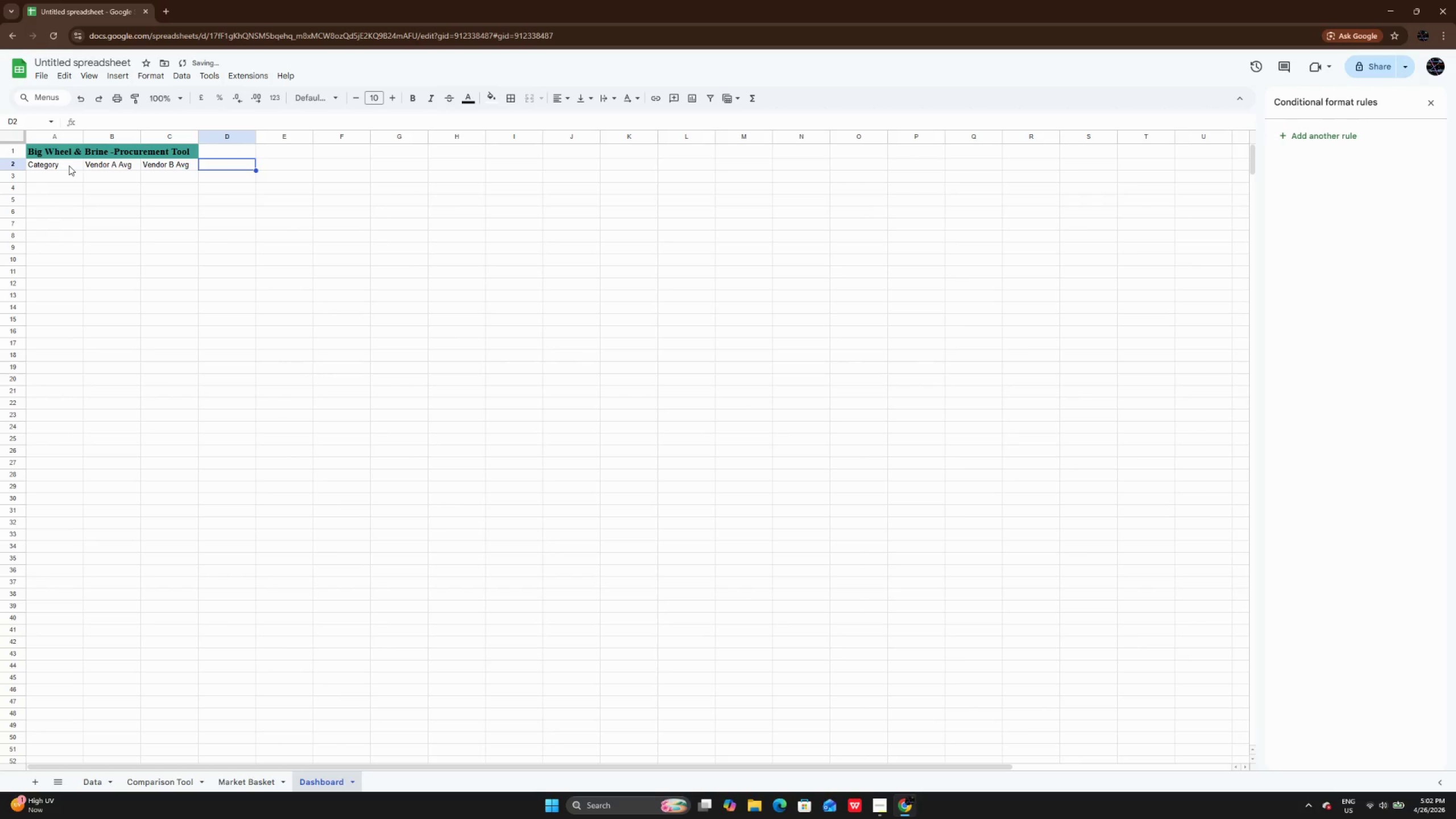 
key(ArrowRight)
 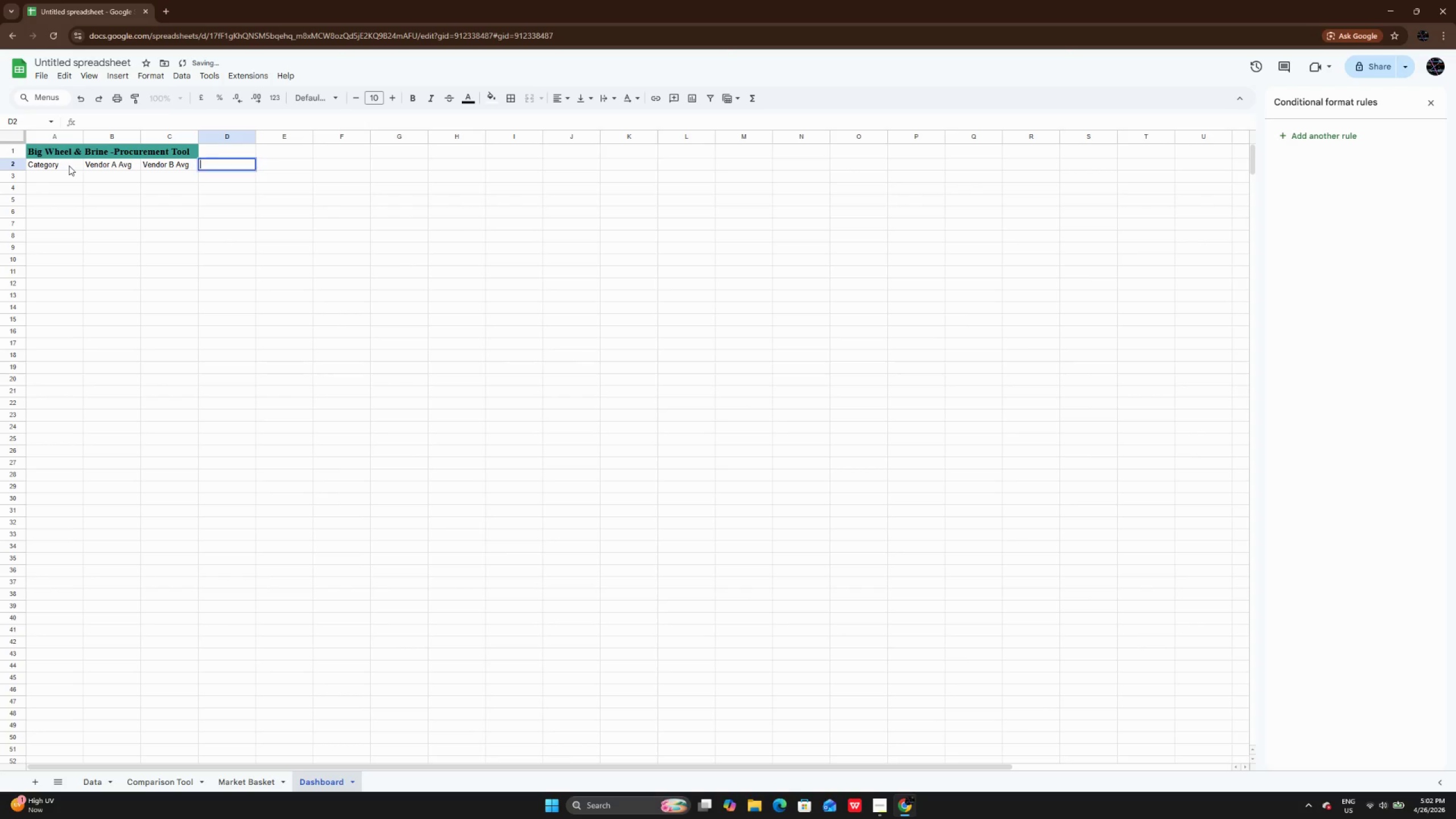 
key(Enter)
 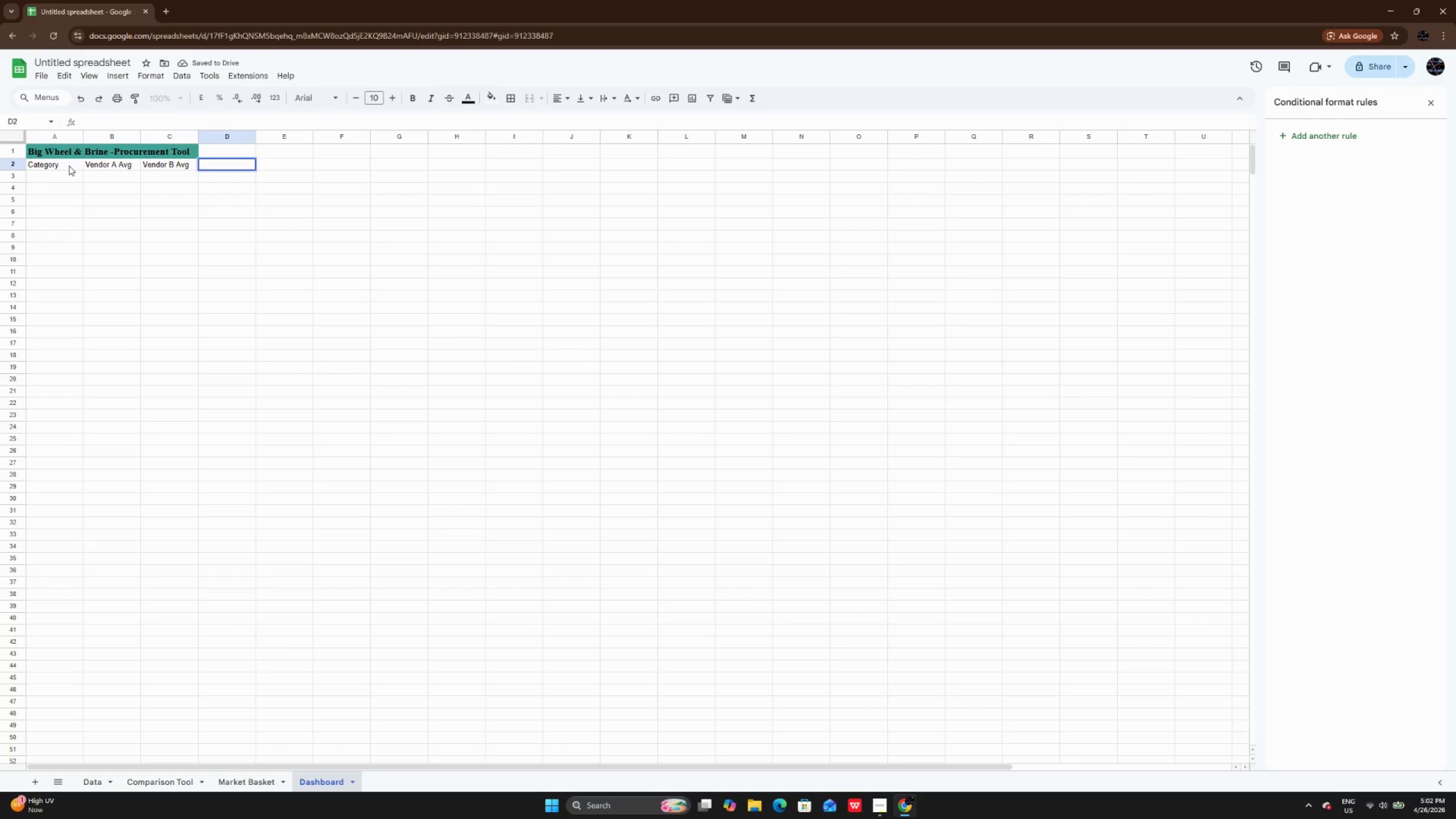 
type(Vendor C aVg)
 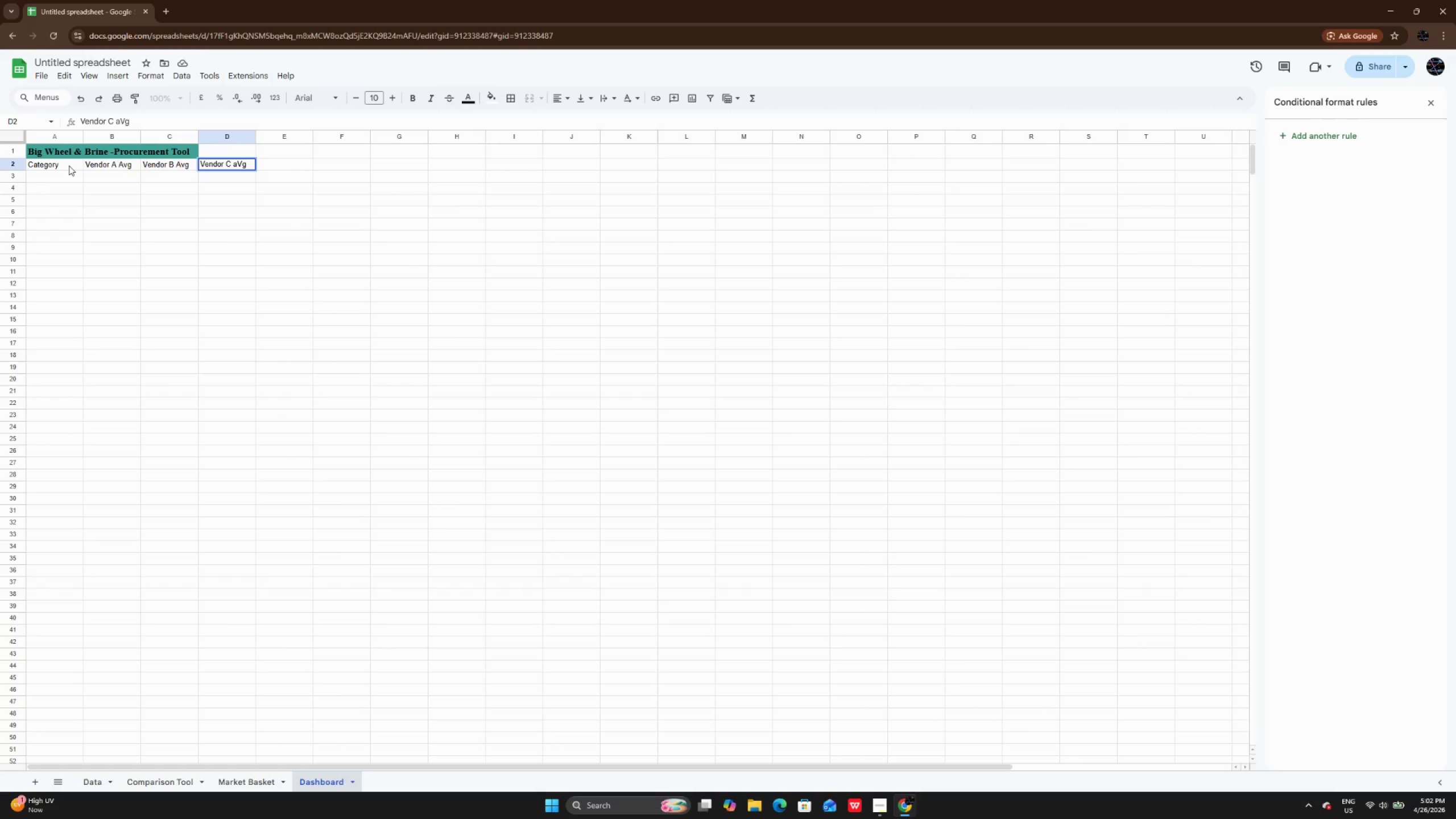 
key(Enter)
 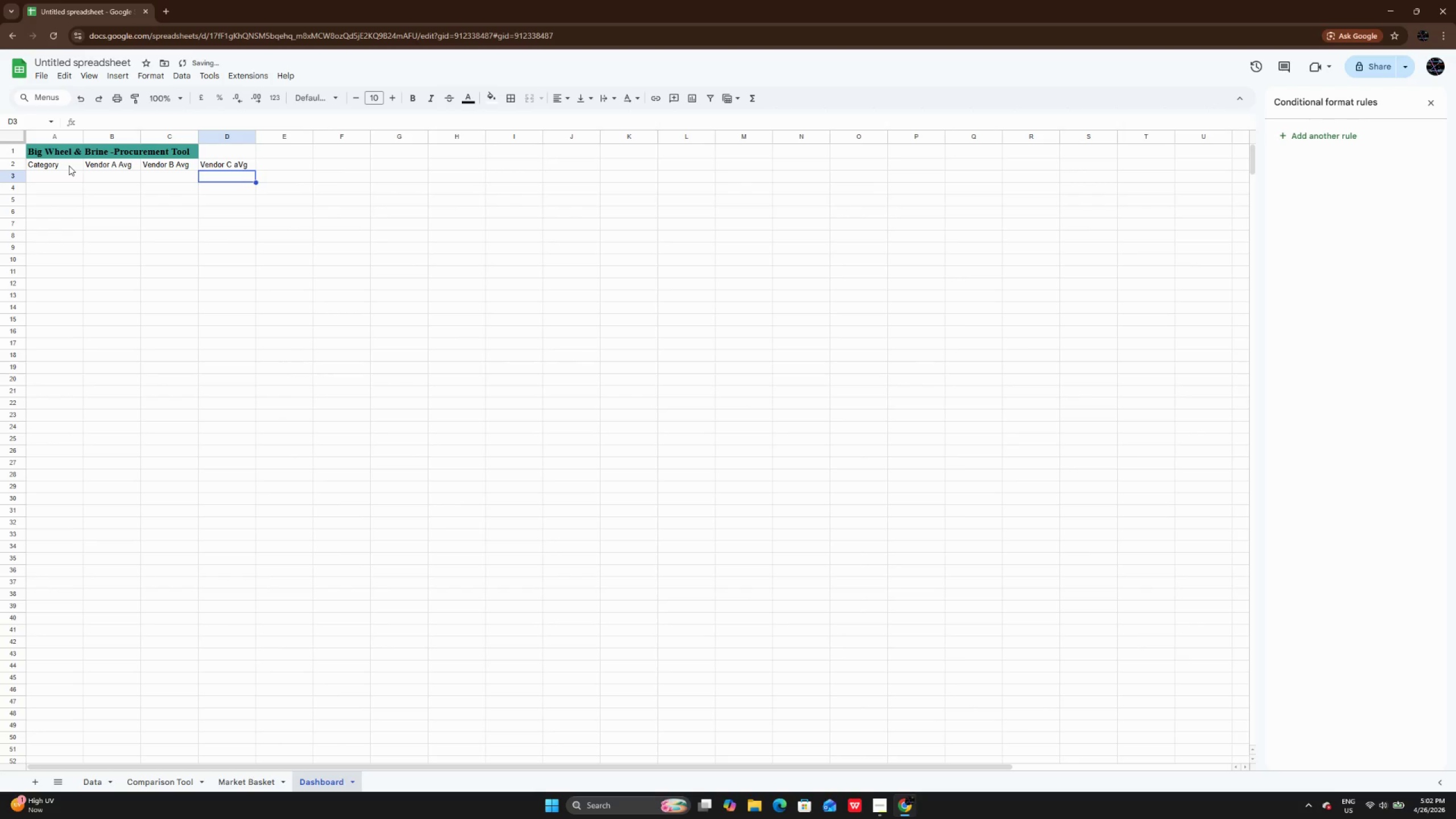 
key(ArrowUp)
 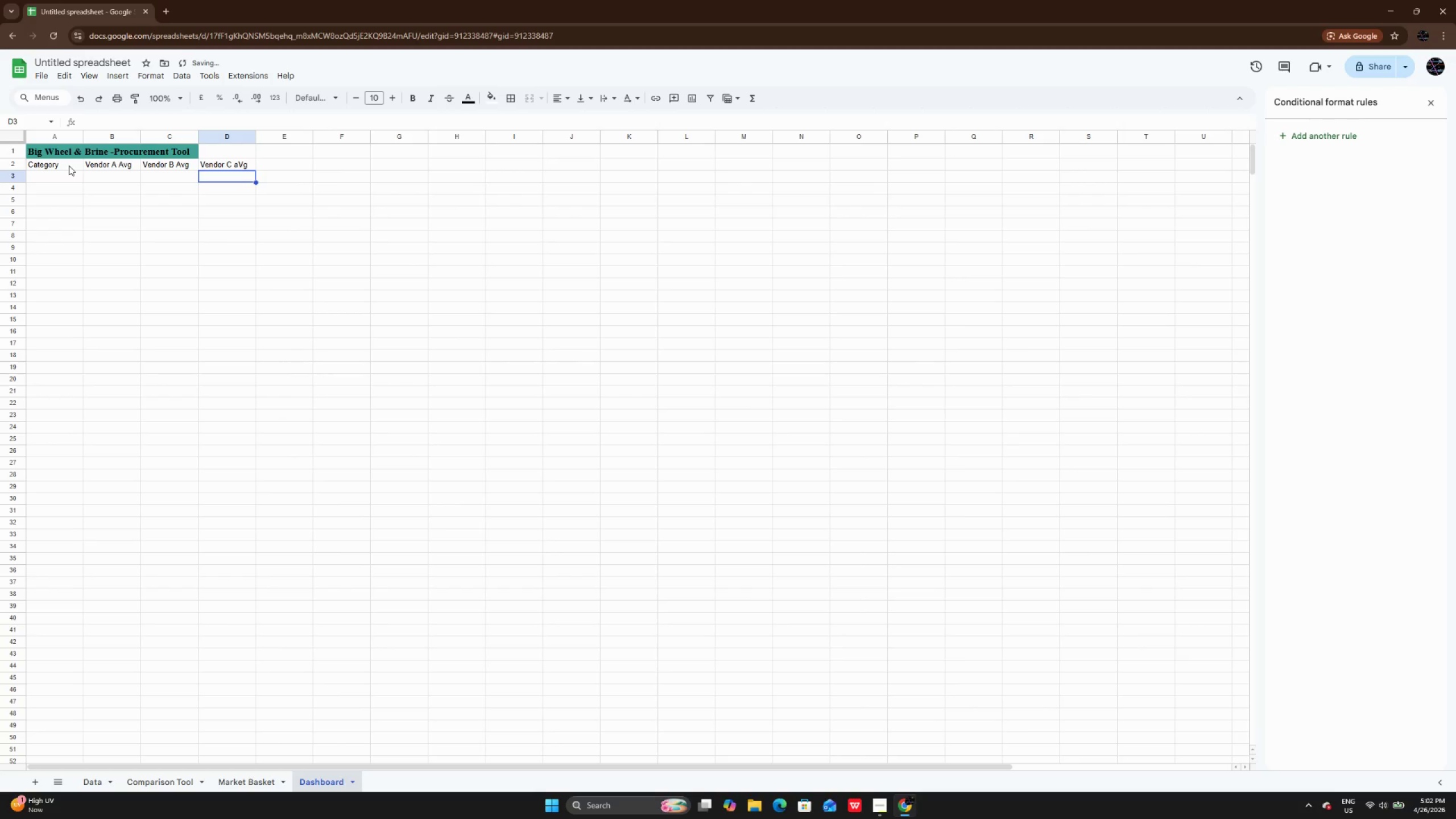 
key(ArrowDown)
 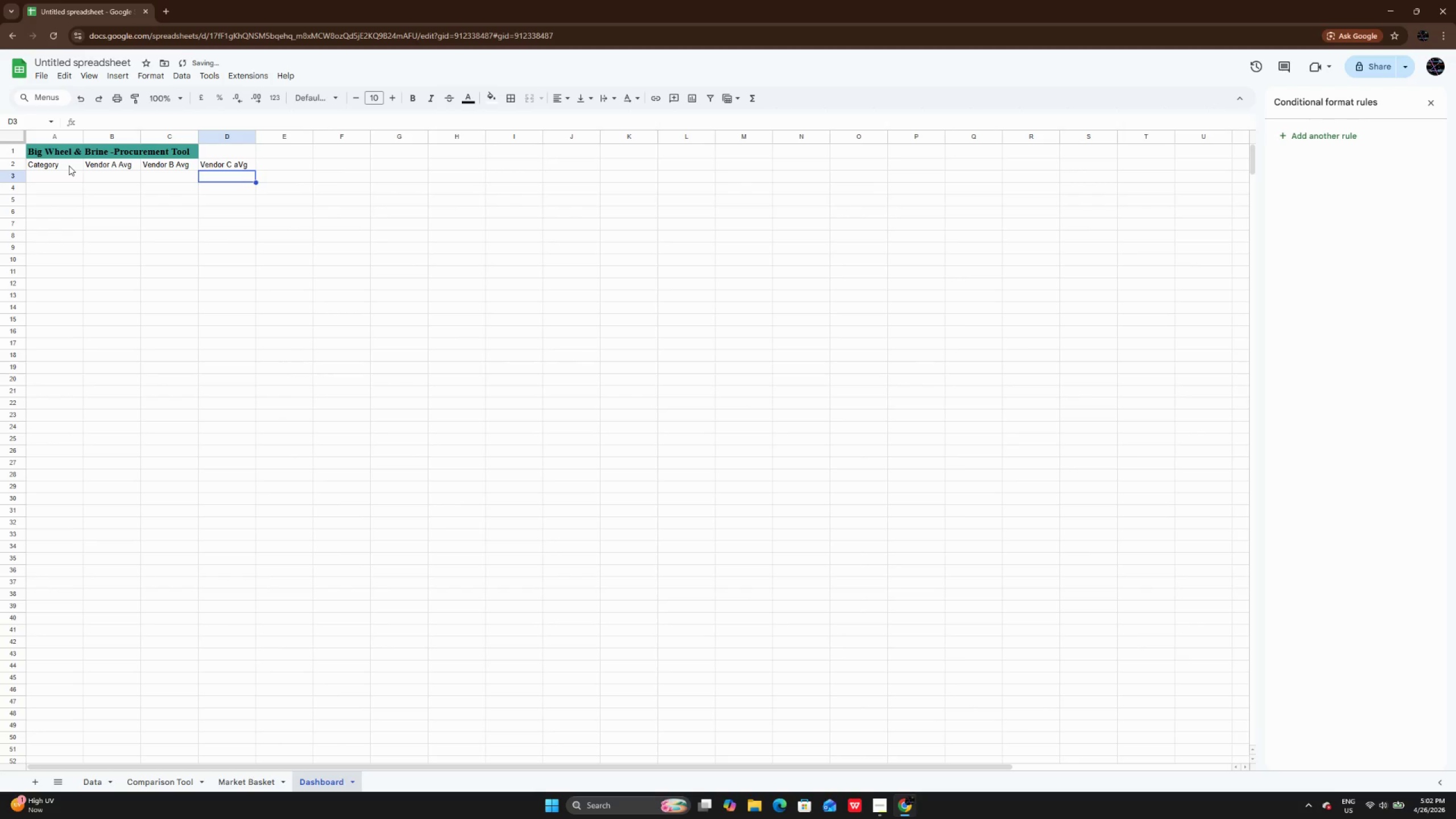 
key(ArrowUp)
 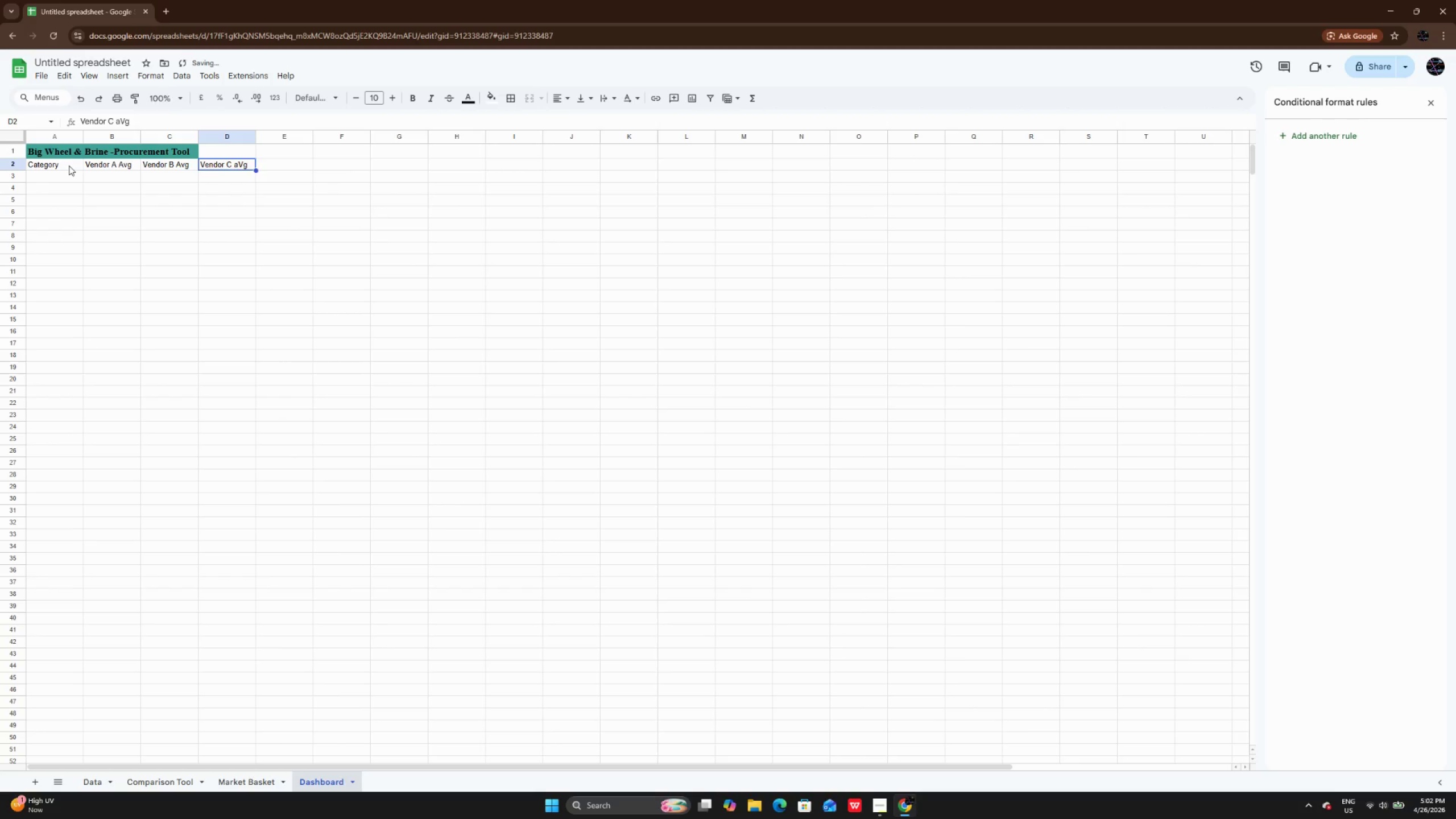 
key(Enter)
 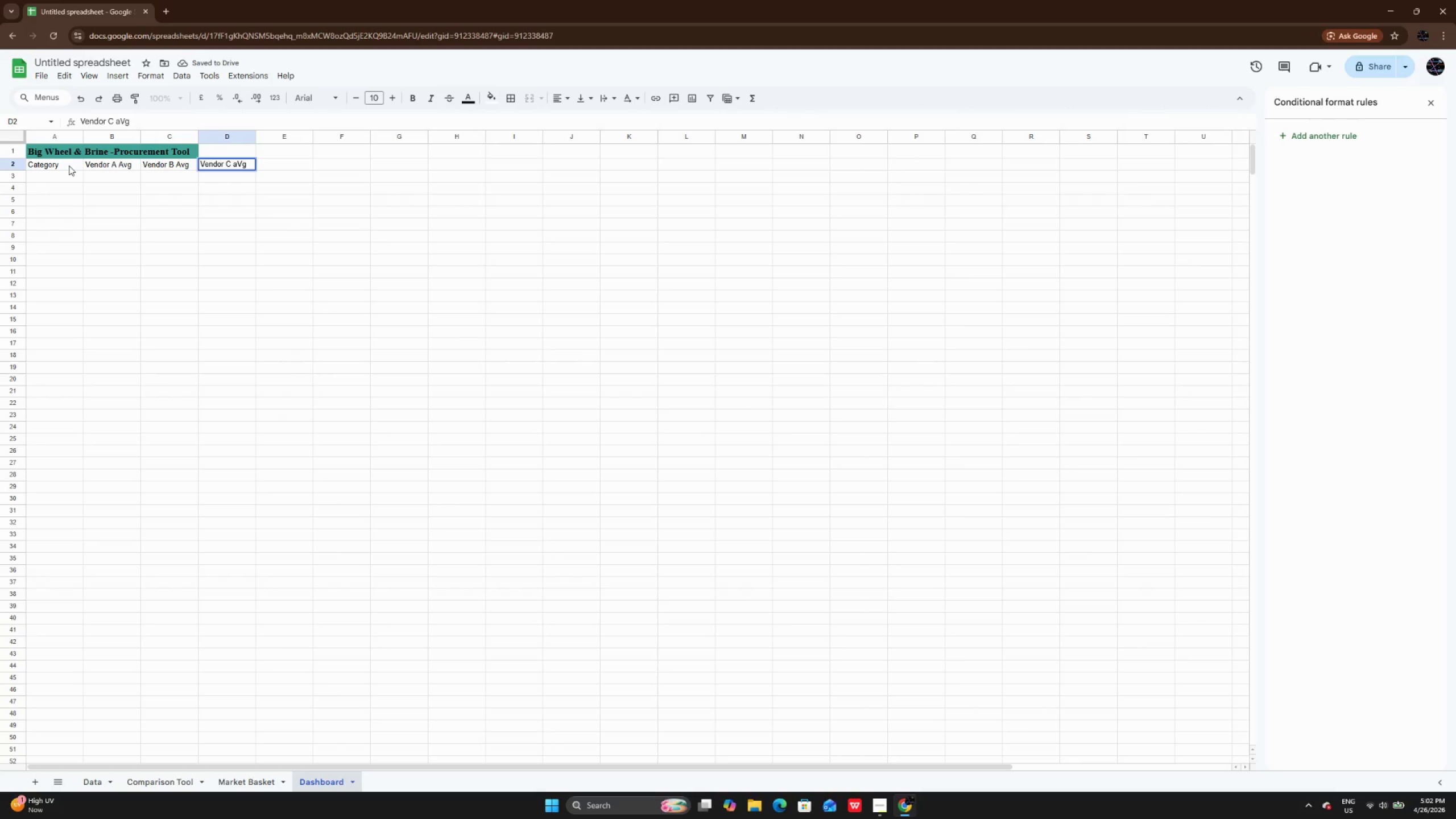 
key(Backspace)
key(Backspace)
key(Backspace)
type(Avg)
 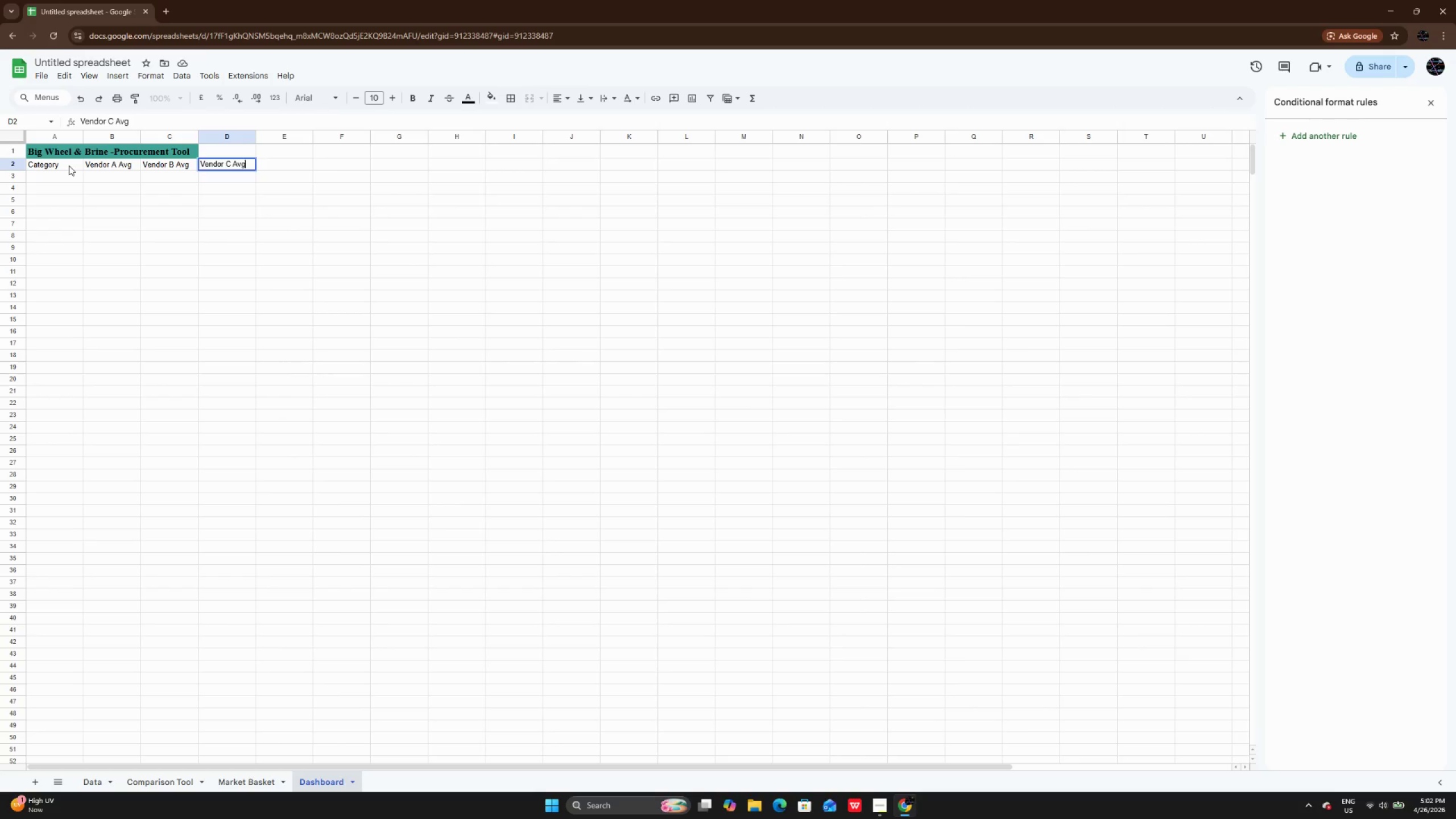 
key(Enter)
 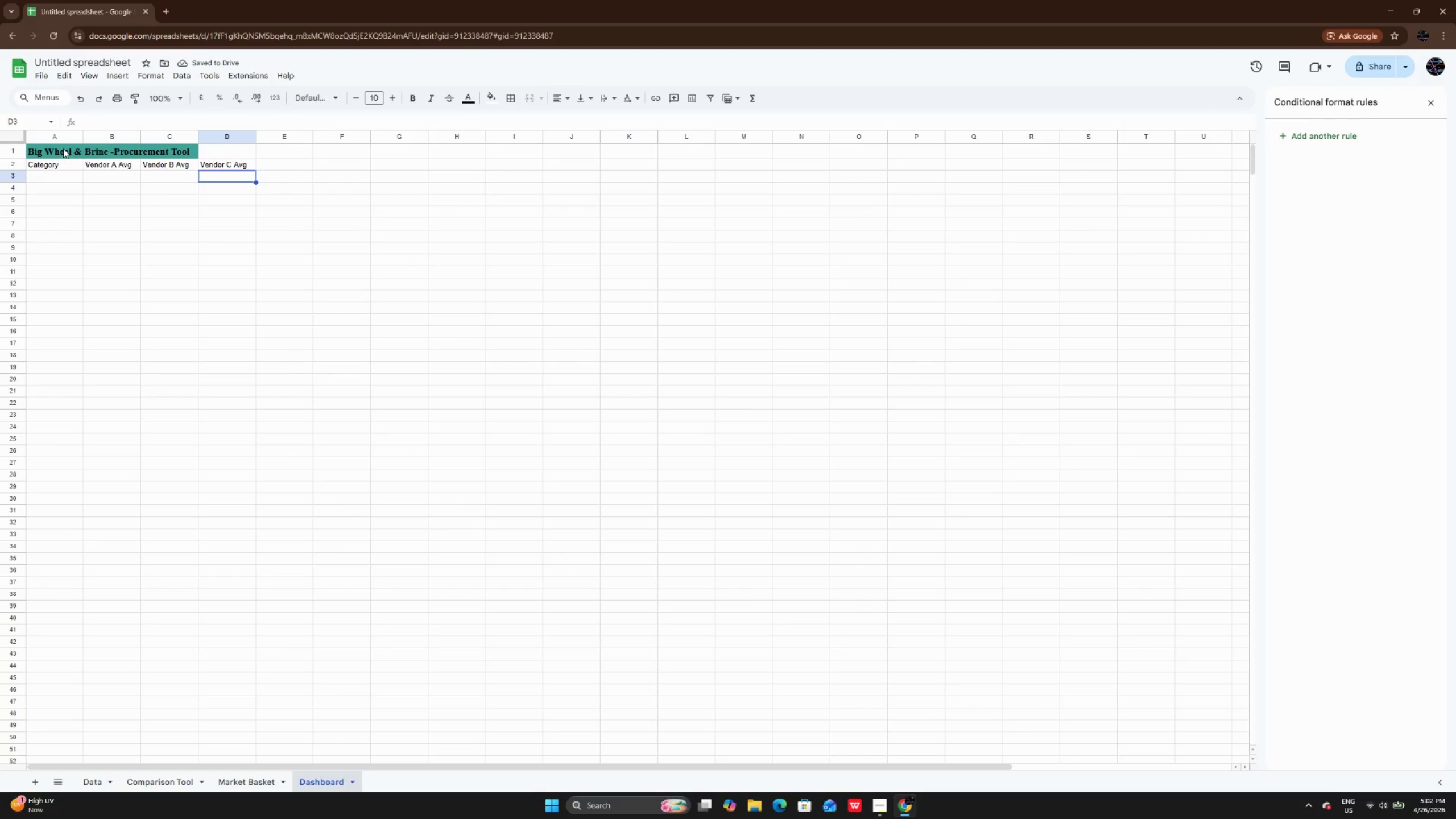 
left_click_drag(start_coordinate=[61, 166], to_coordinate=[237, 169])
 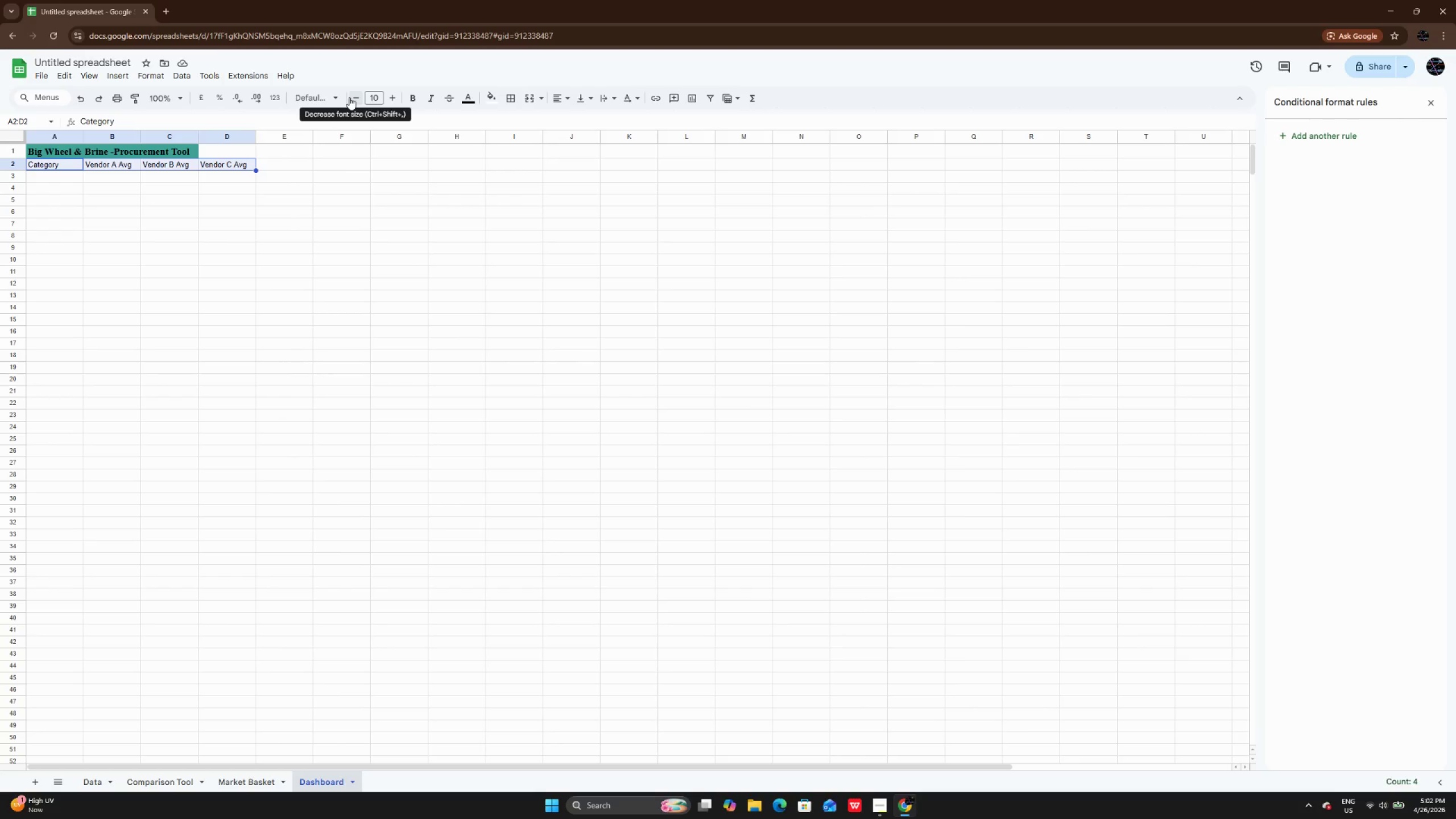 
left_click([320, 96])
 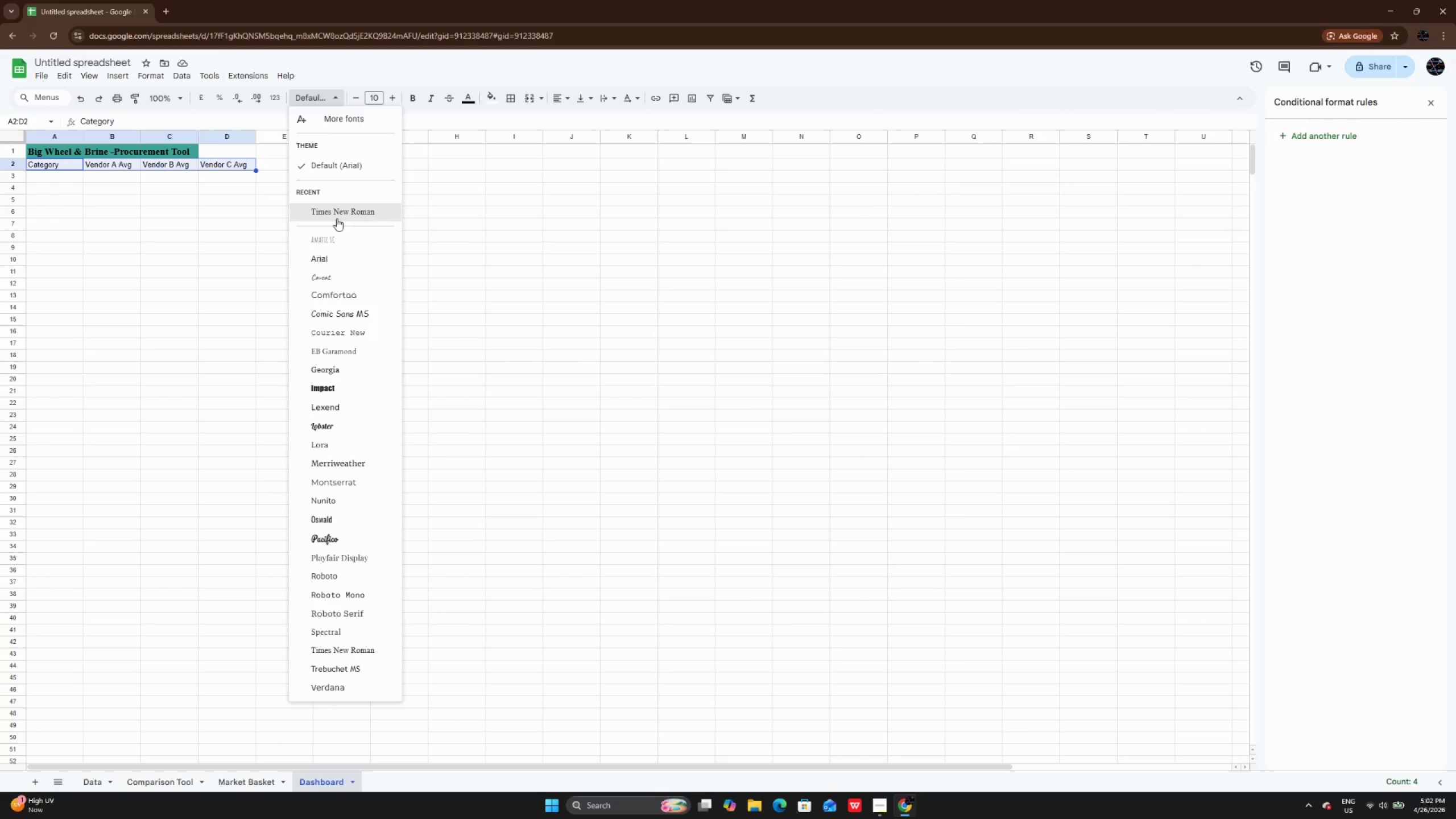 
left_click([337, 218])
 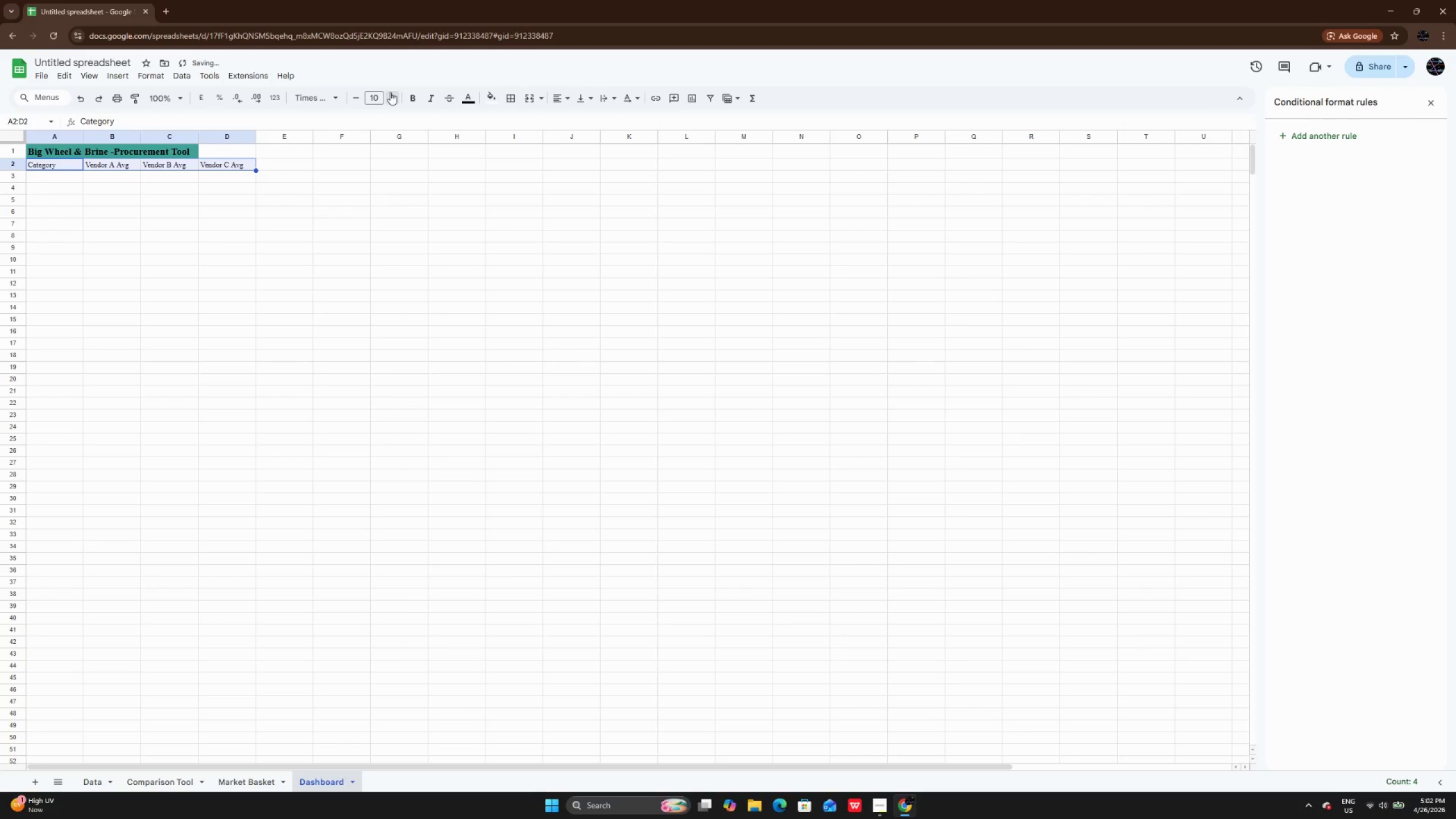 
double_click([390, 92])
 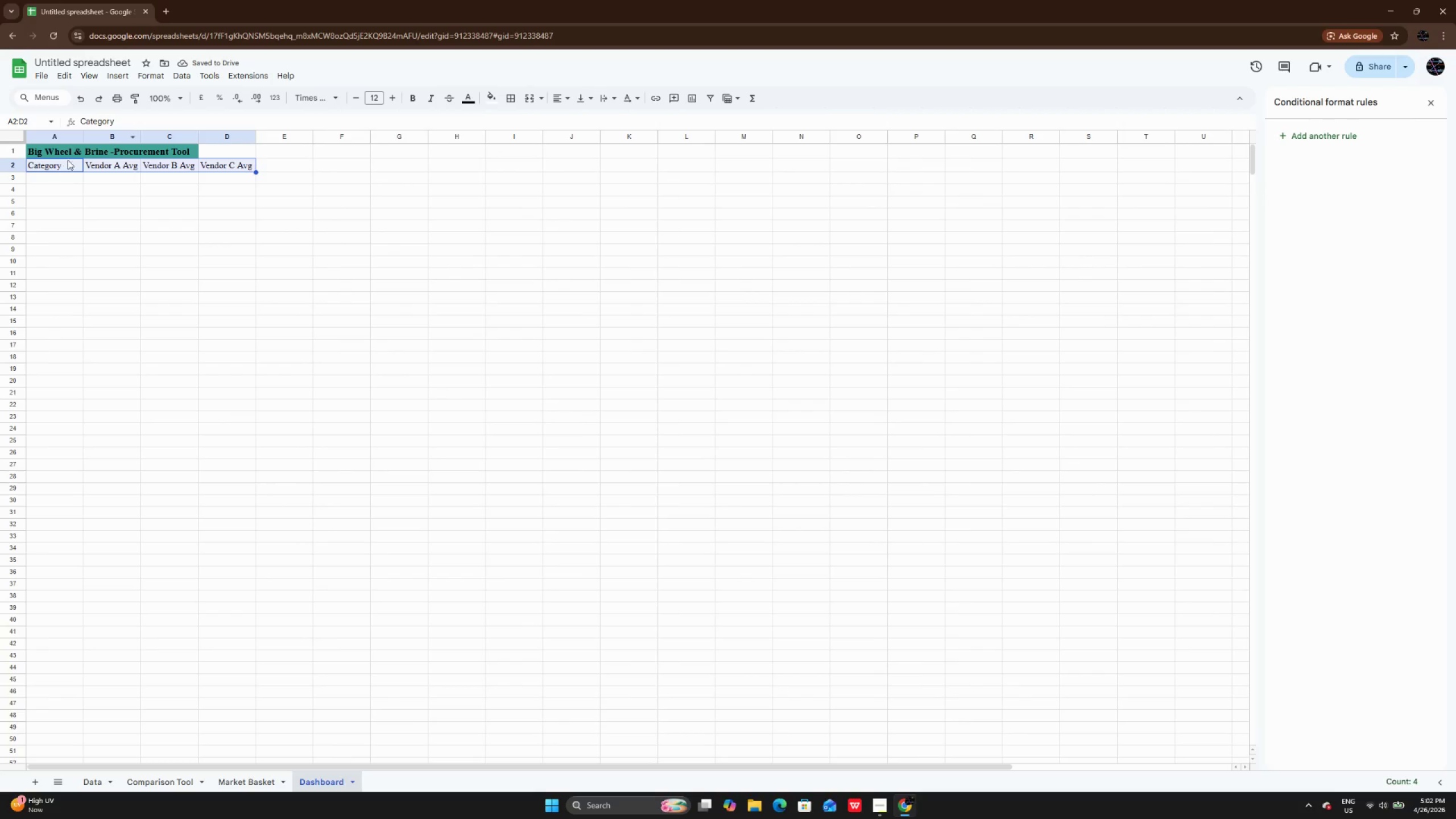 
wait(6.78)
 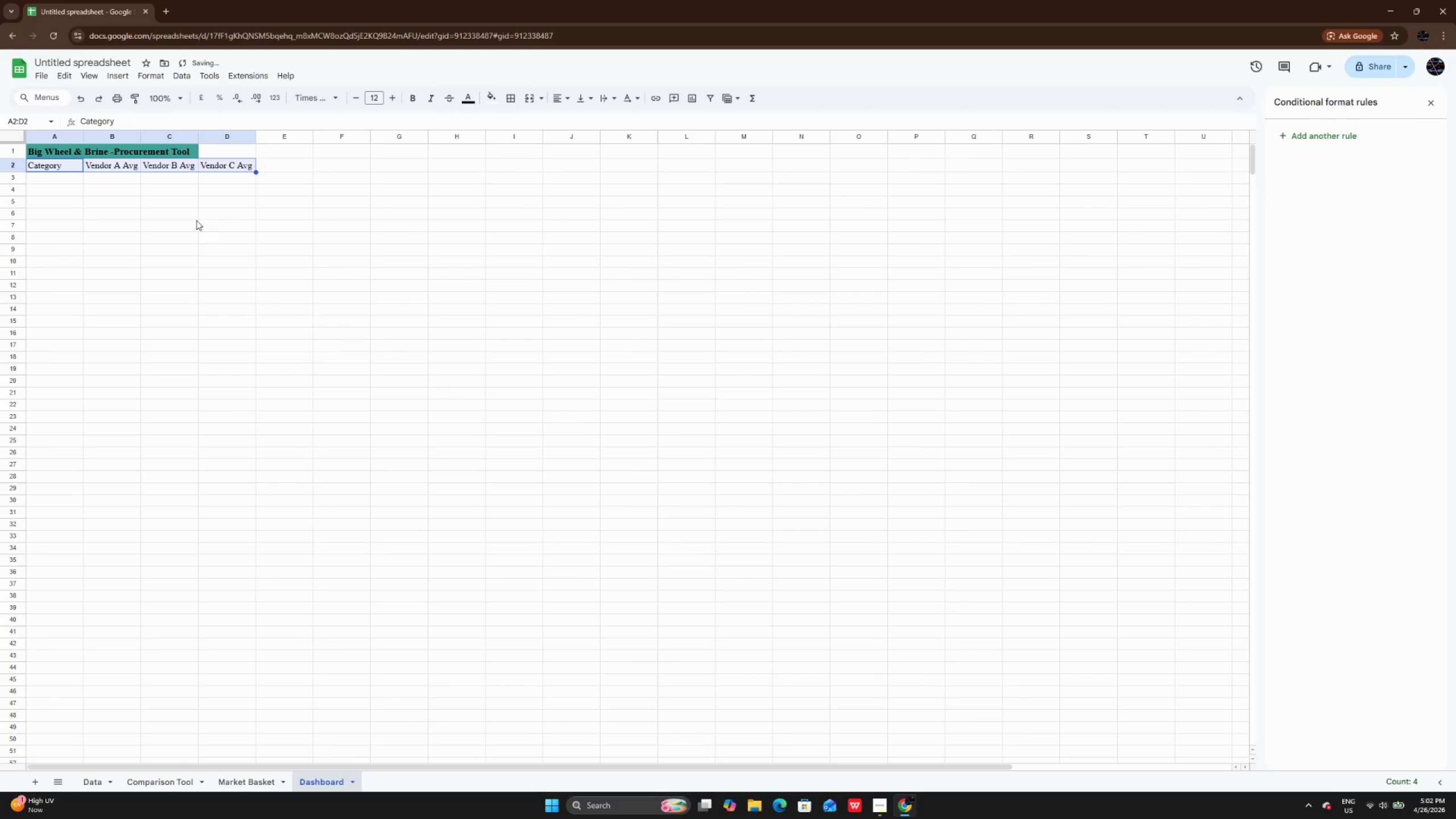 
left_click_drag(start_coordinate=[86, 135], to_coordinate=[72, 135])
 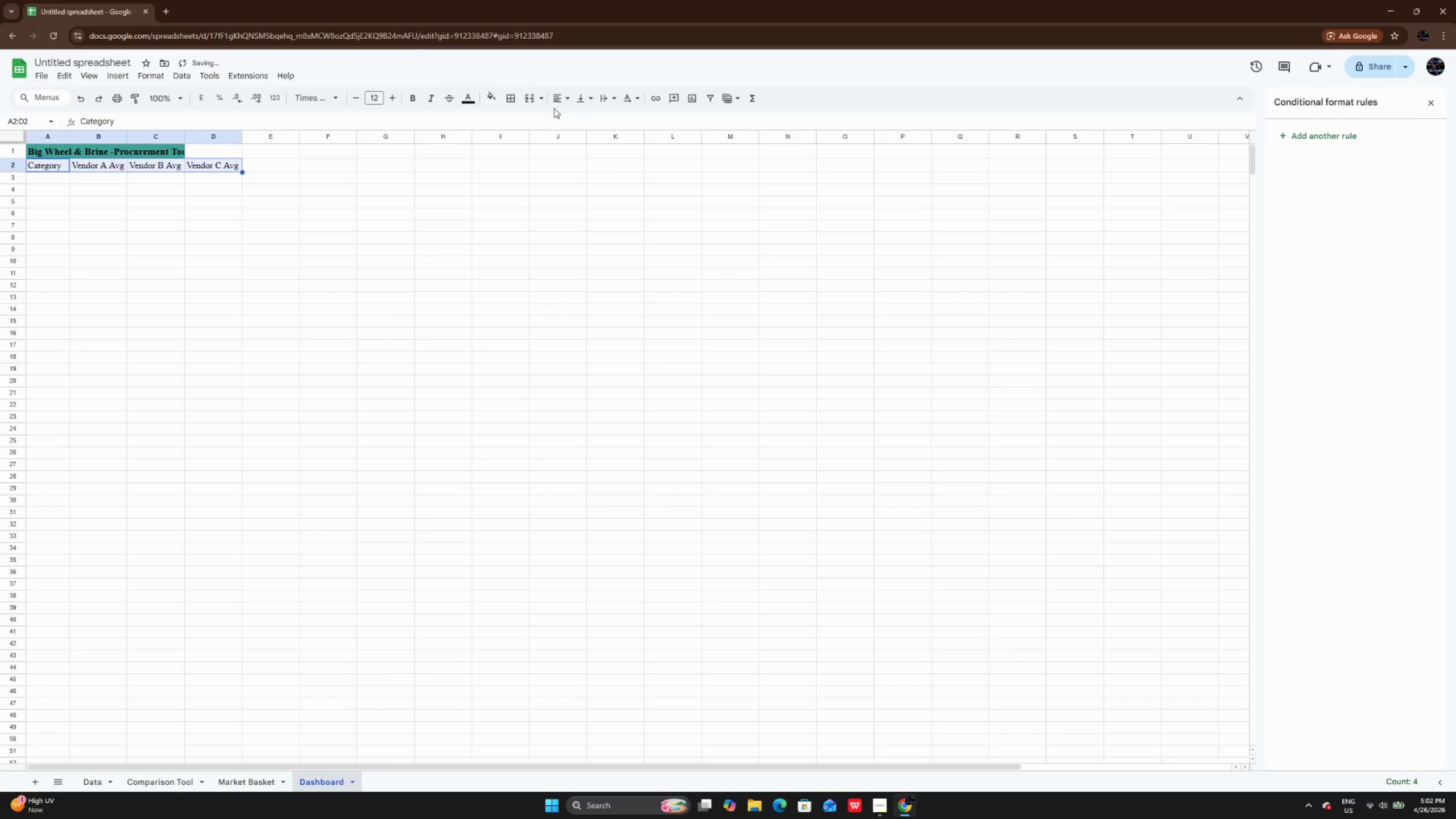 
left_click([559, 97])
 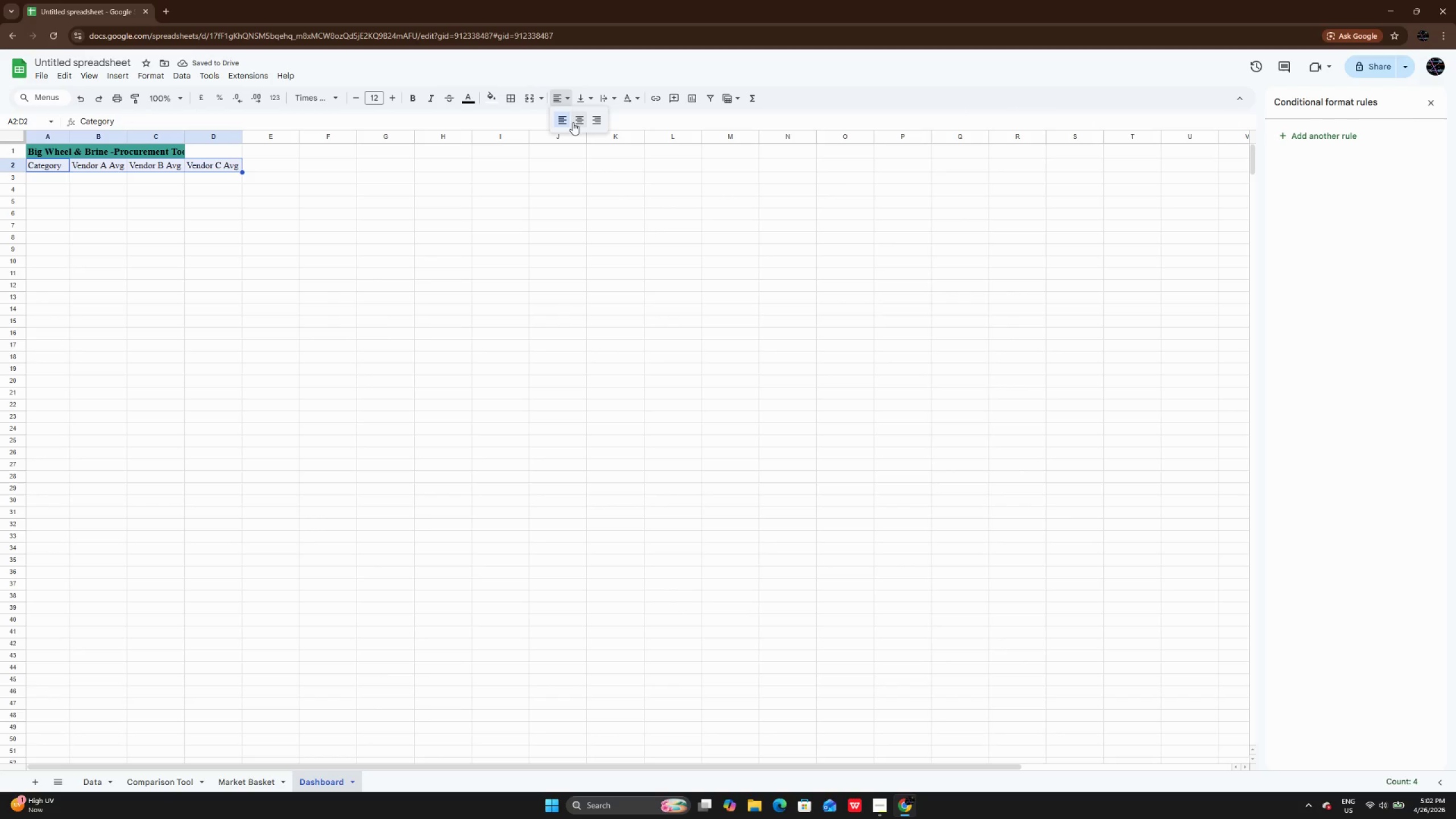 
left_click([573, 122])
 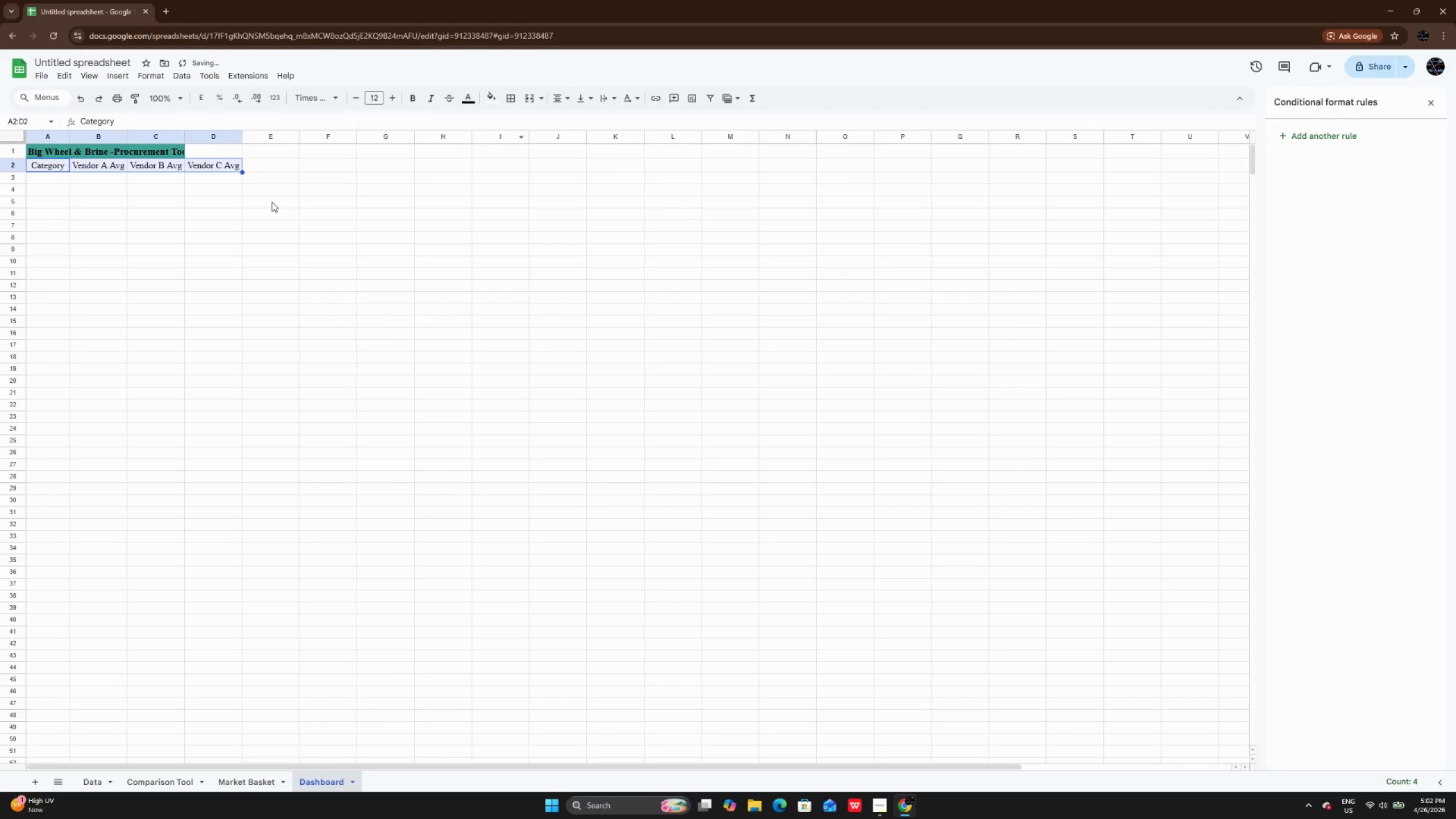 
left_click([270, 204])
 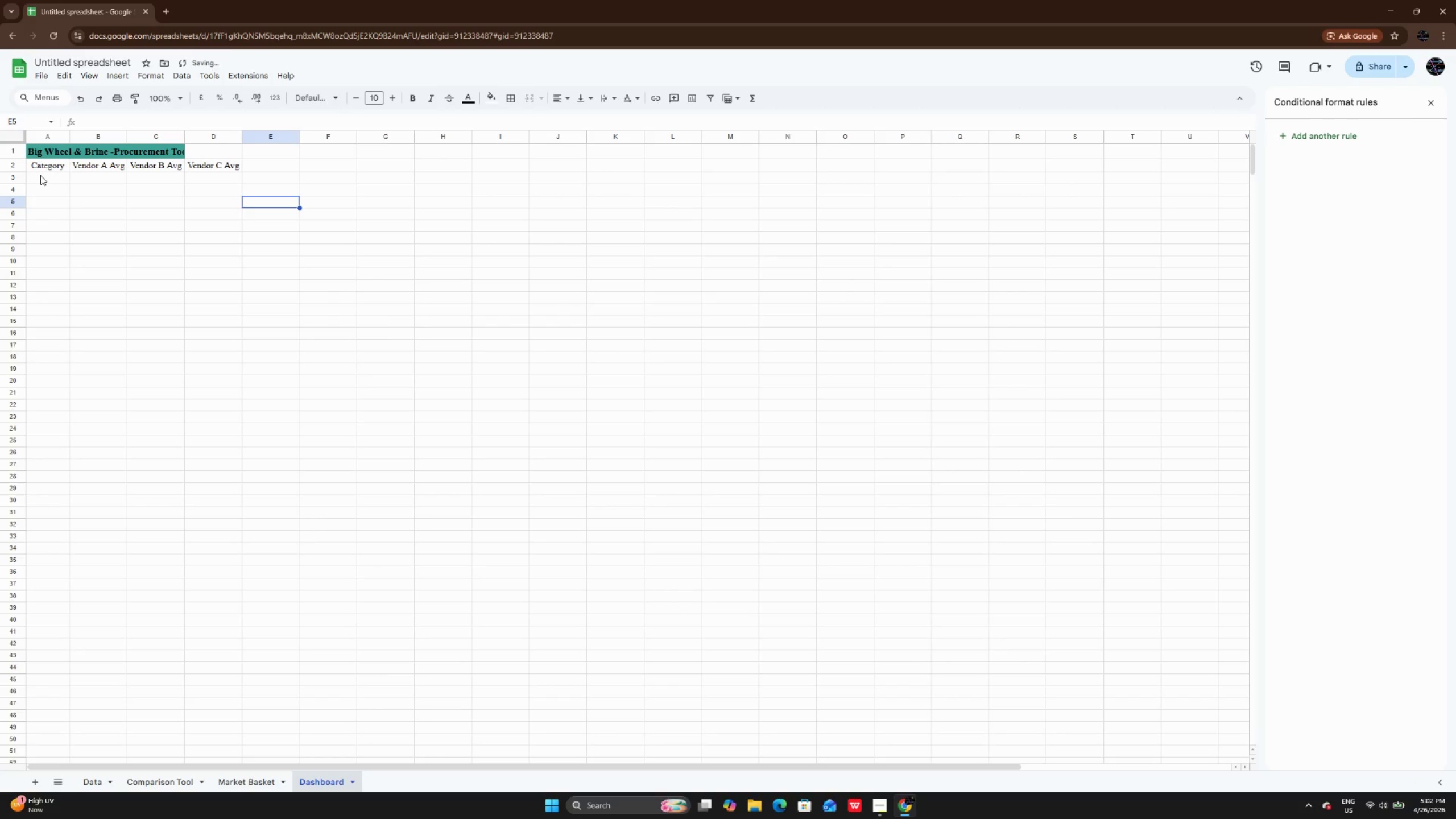 
left_click([43, 173])
 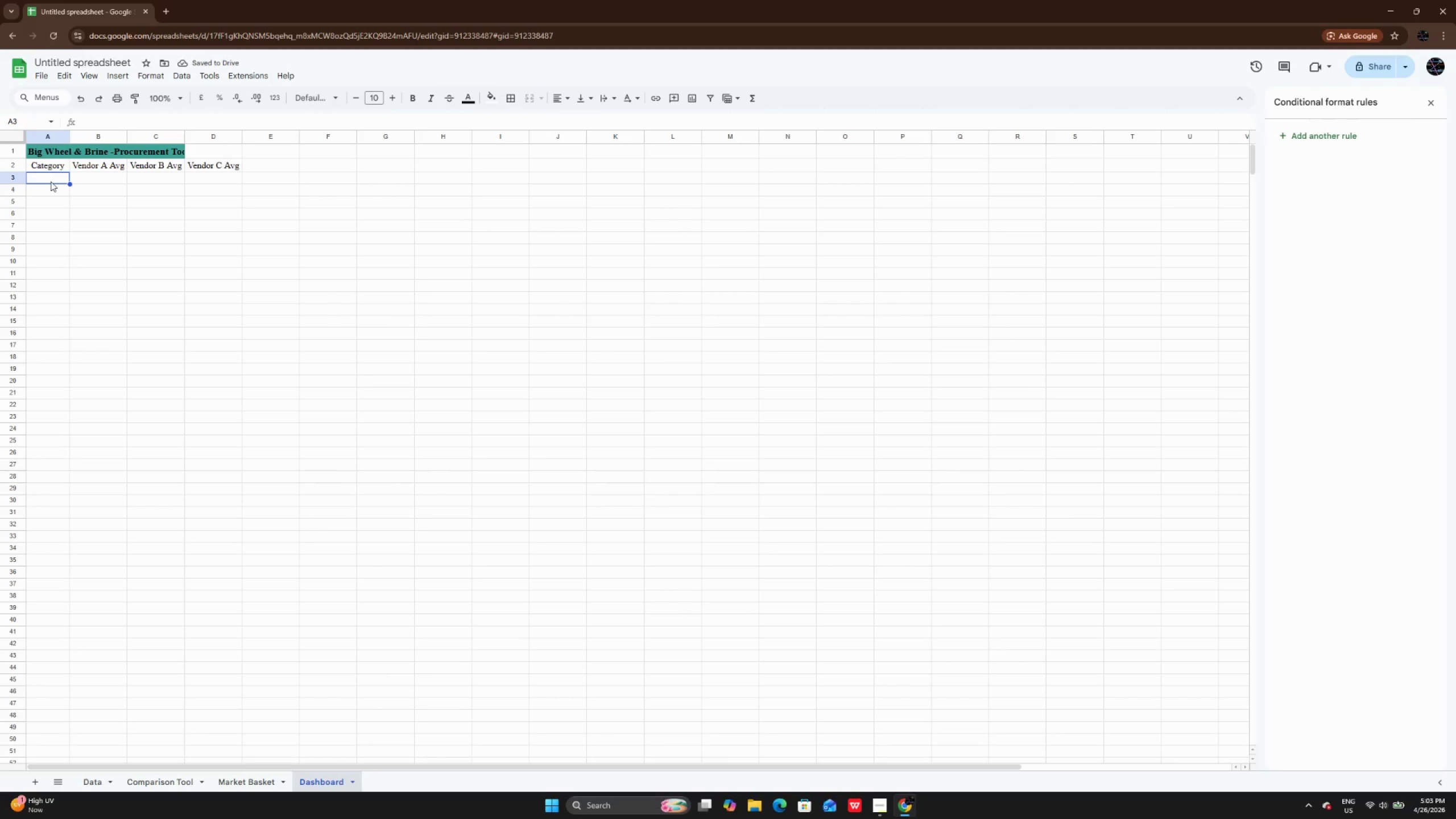 
double_click([51, 181])
 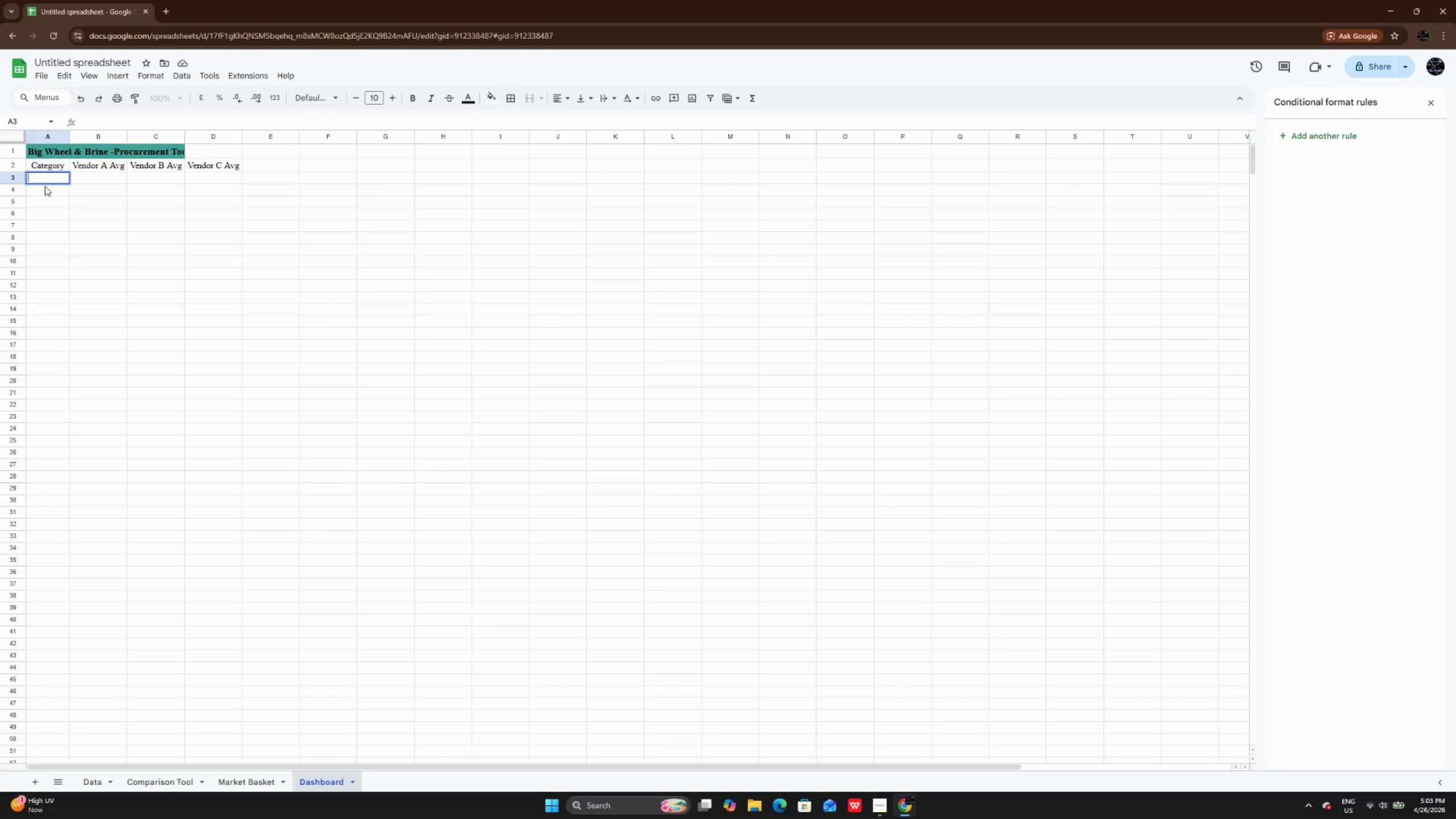 
wait(6.3)
 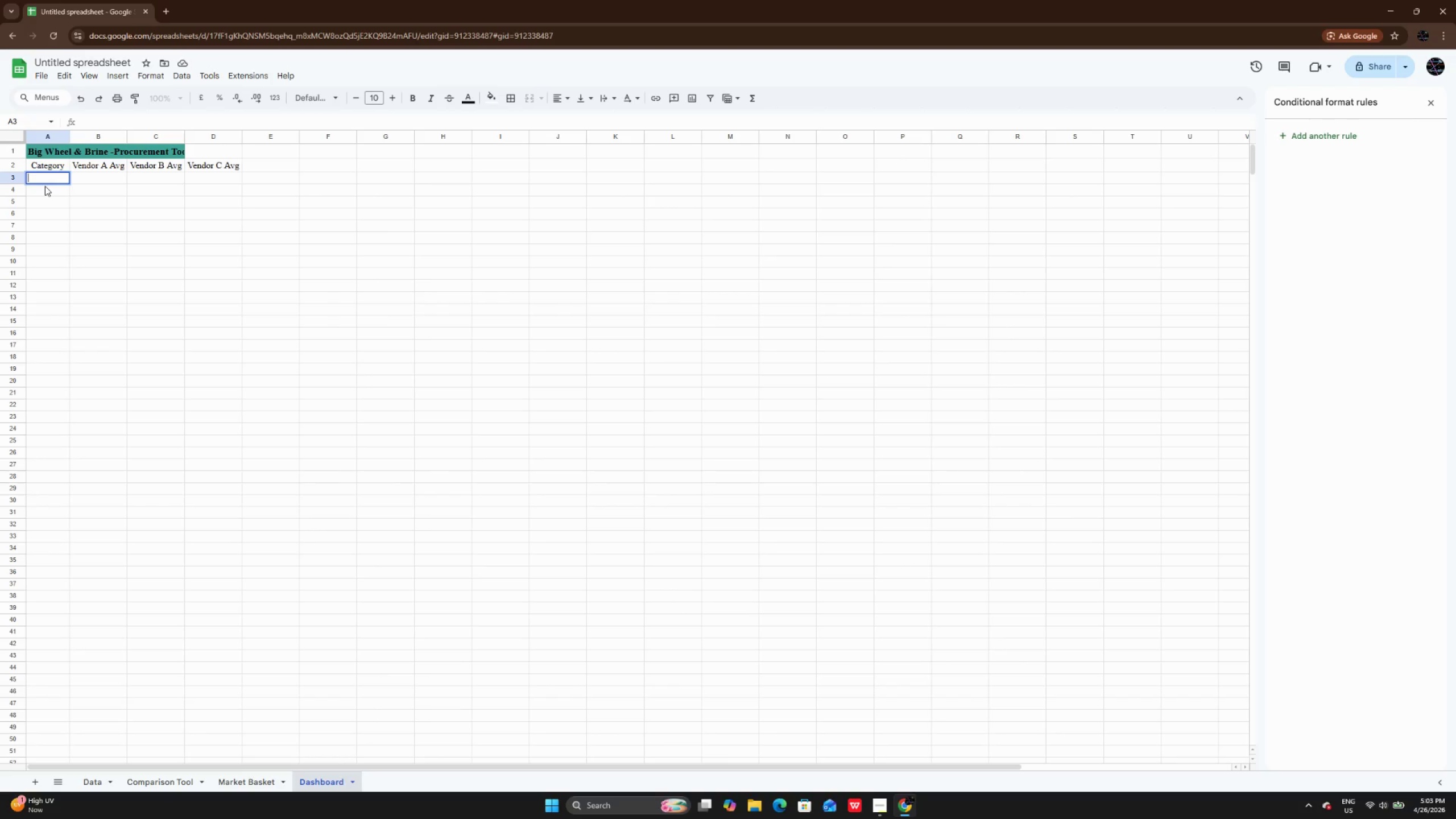 
key(Equal)
 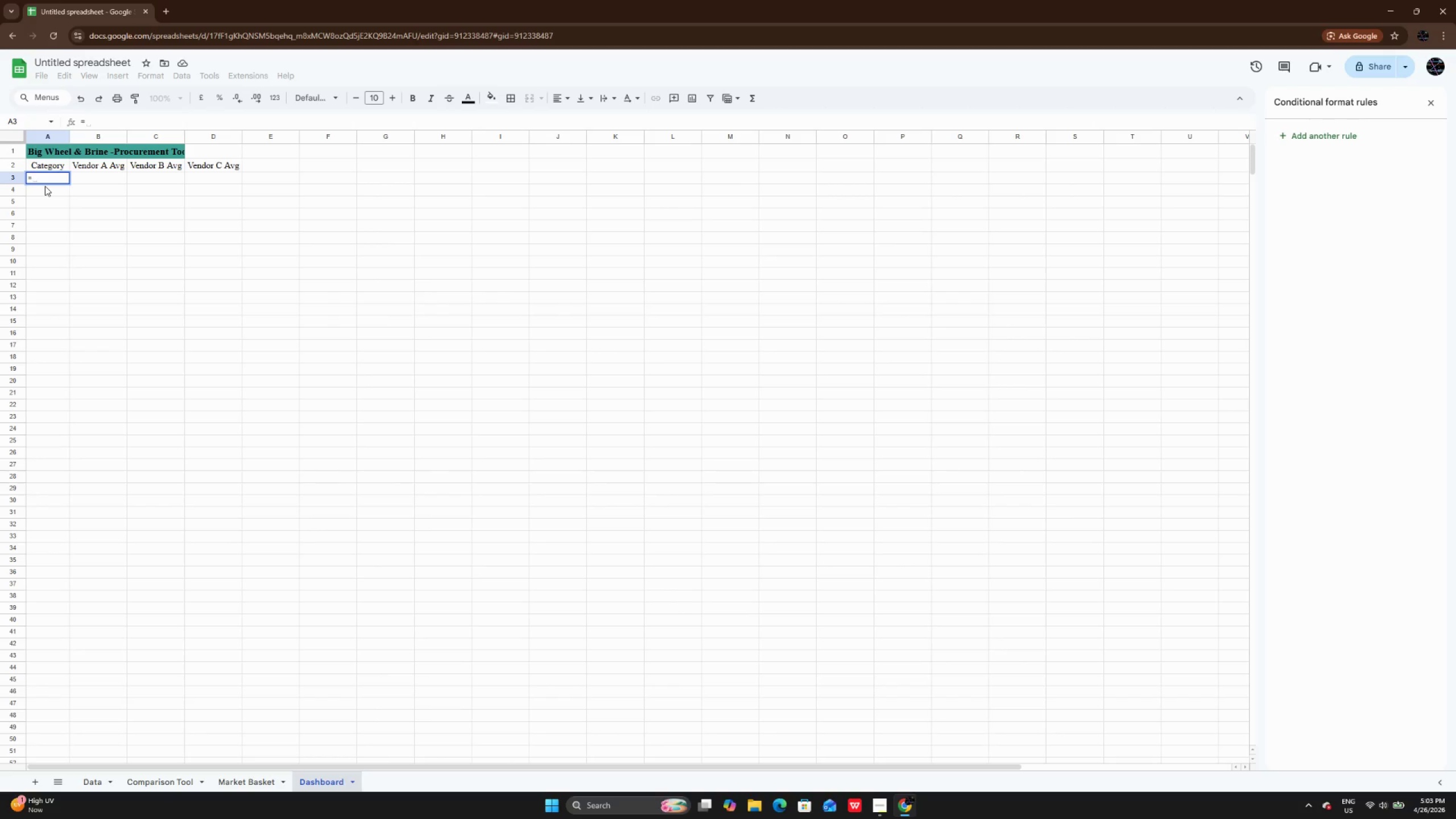 
wait(5.2)
 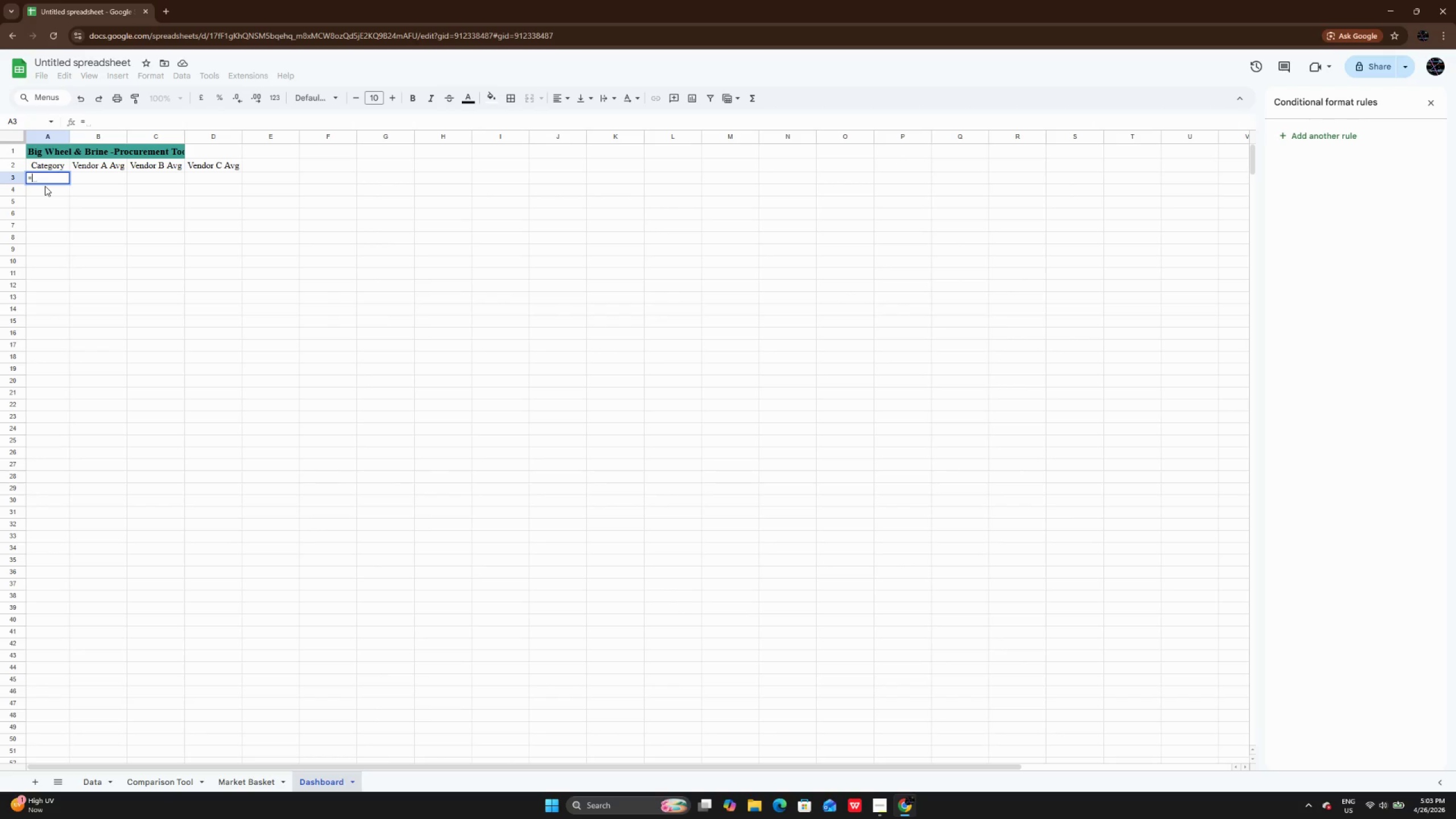 
type(Ui)
key(Backspace)
key(Backspace)
type(NI)
 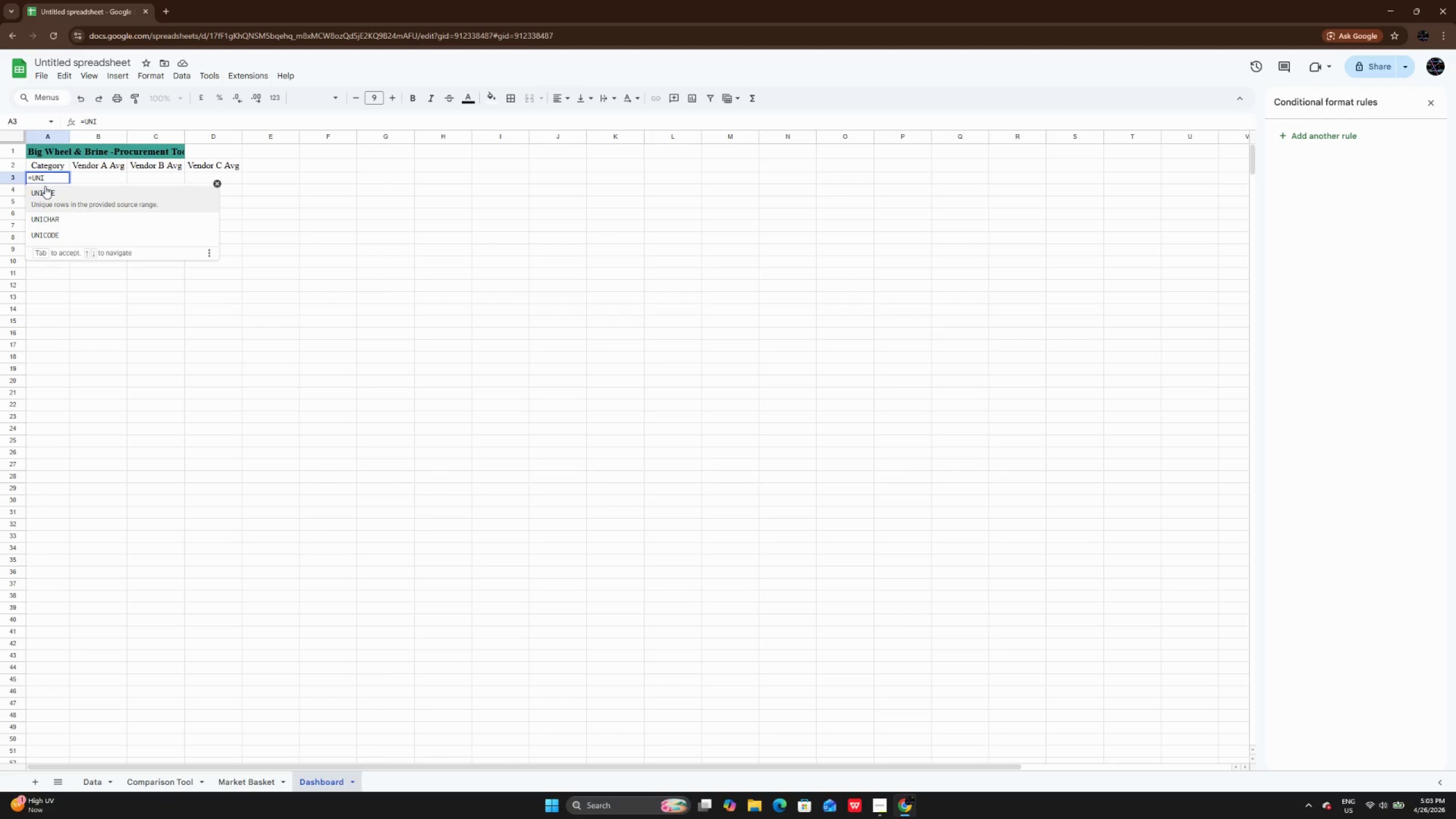 
wait(5.38)
 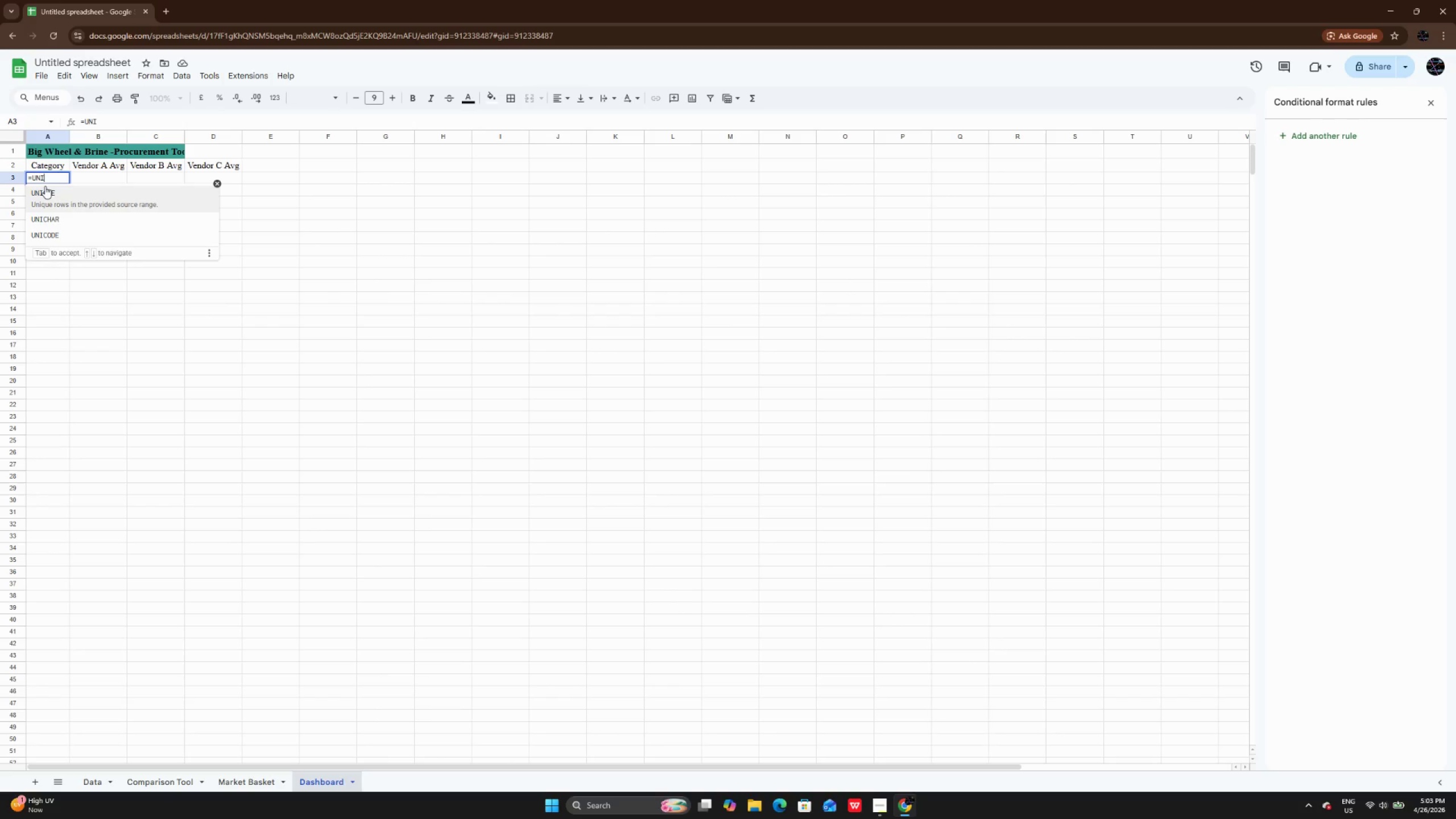 
type(QUE())
 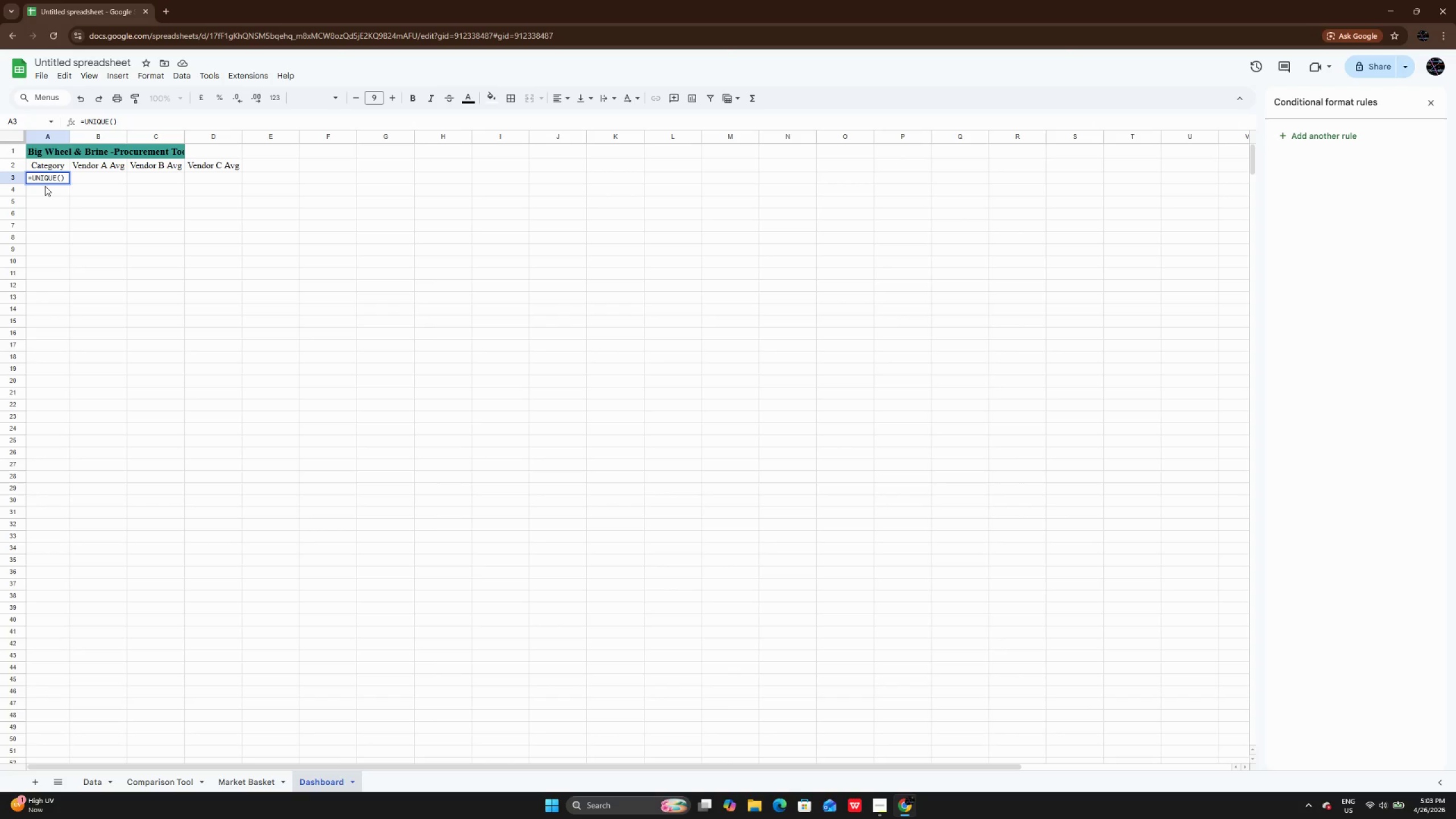 
key(ArrowLeft)
 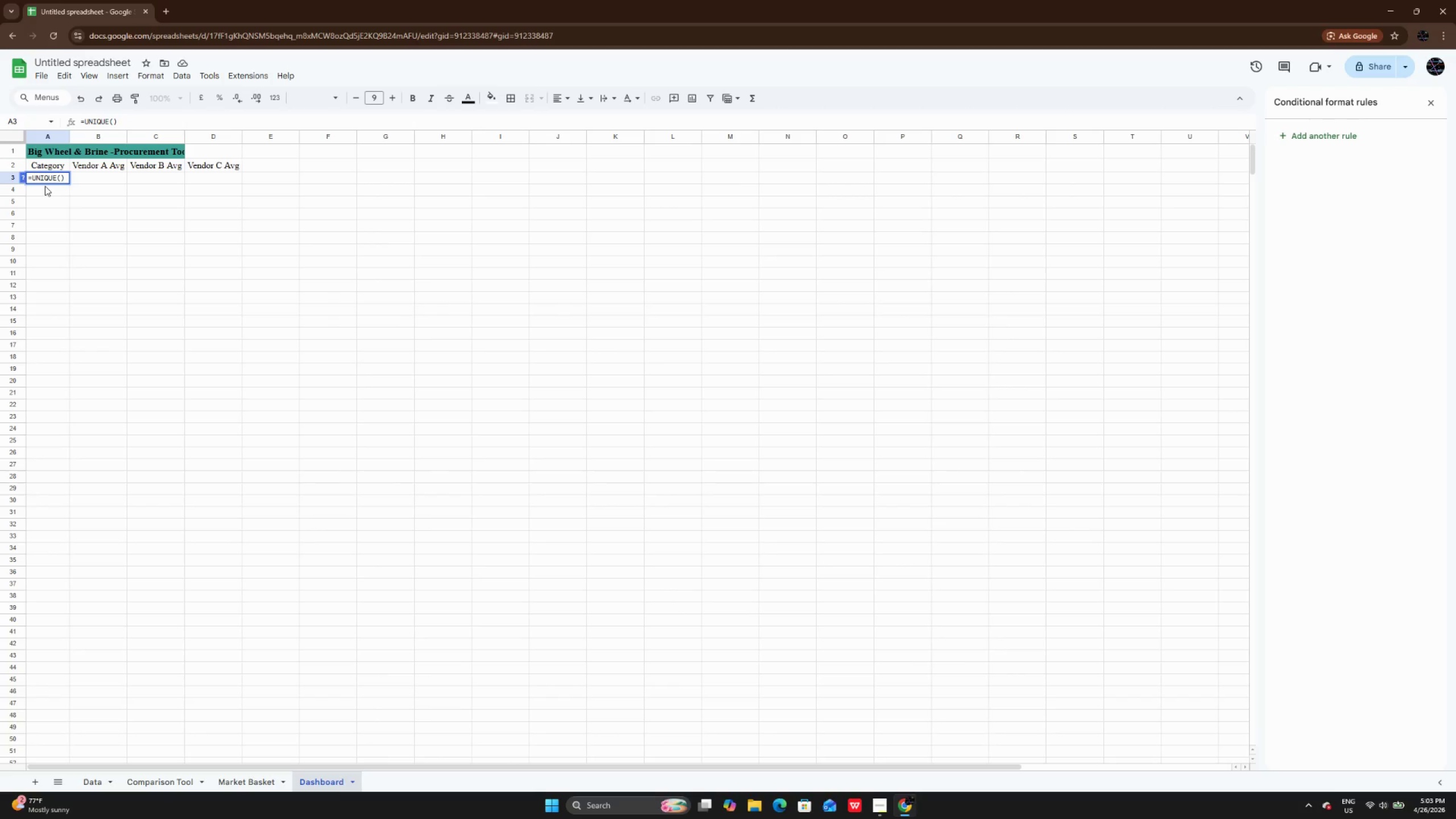 
type(Data)
 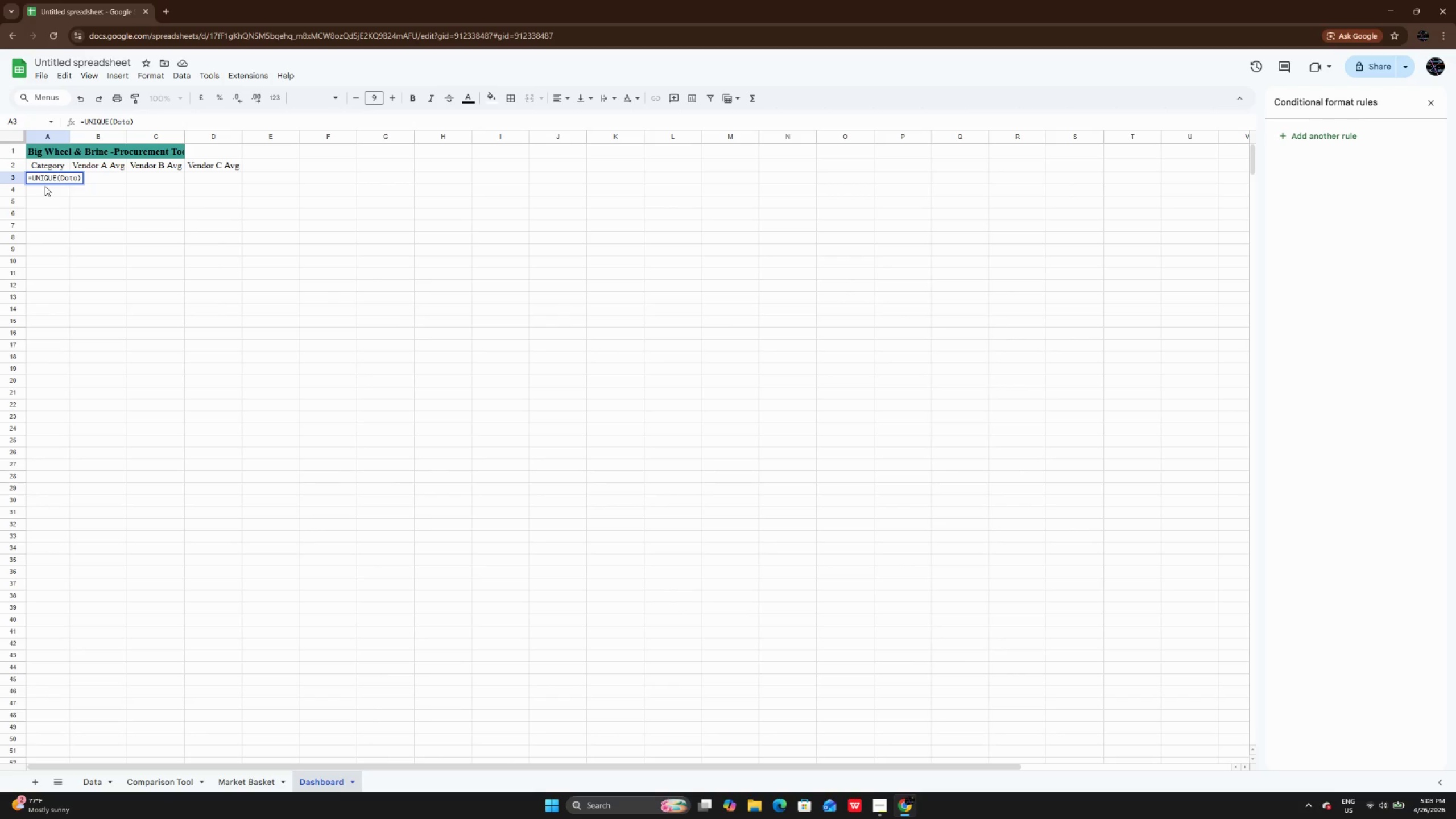 
type(!C2)
 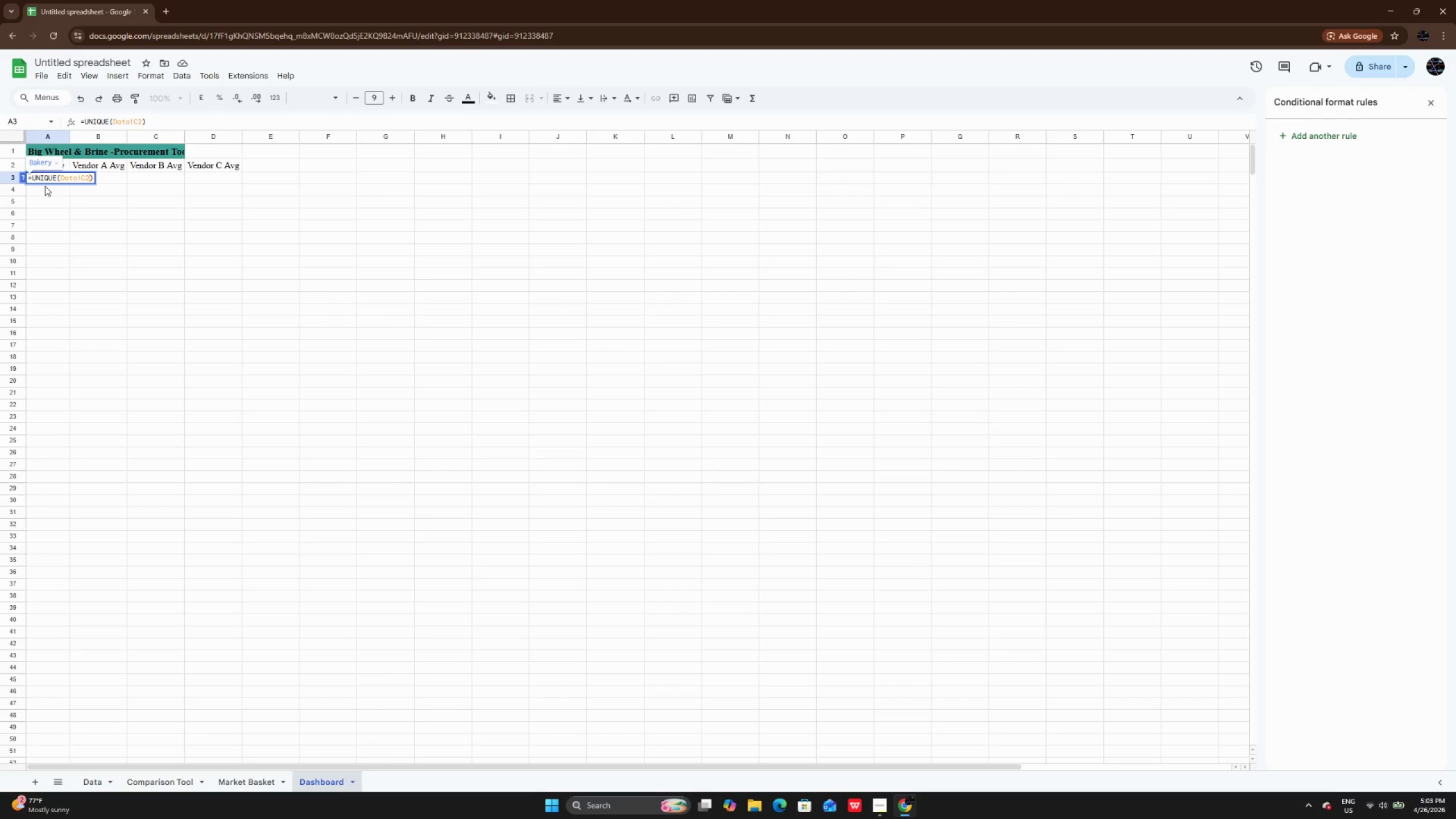 
key(Shift+Semicolon)
 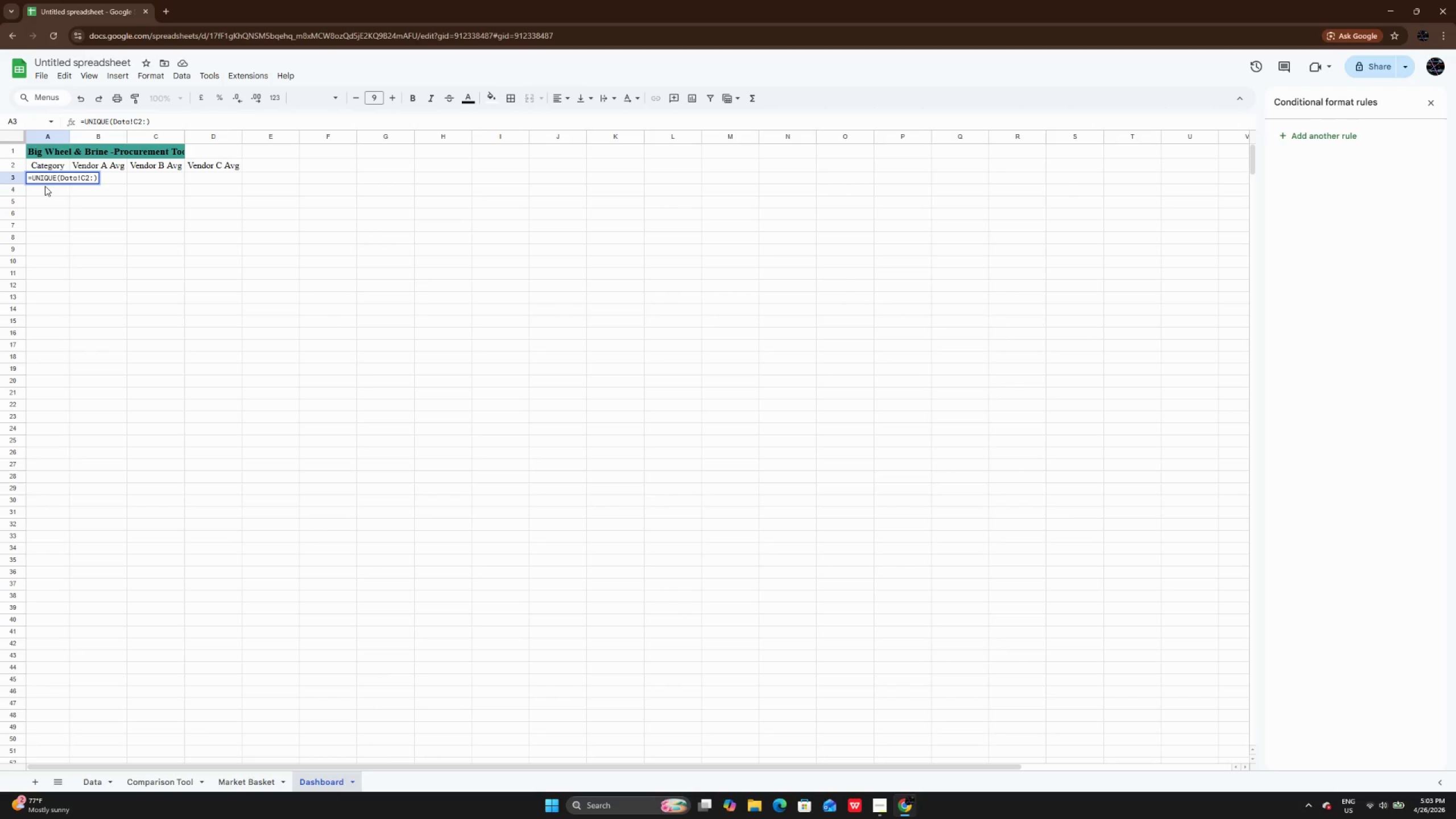 
key(C)
 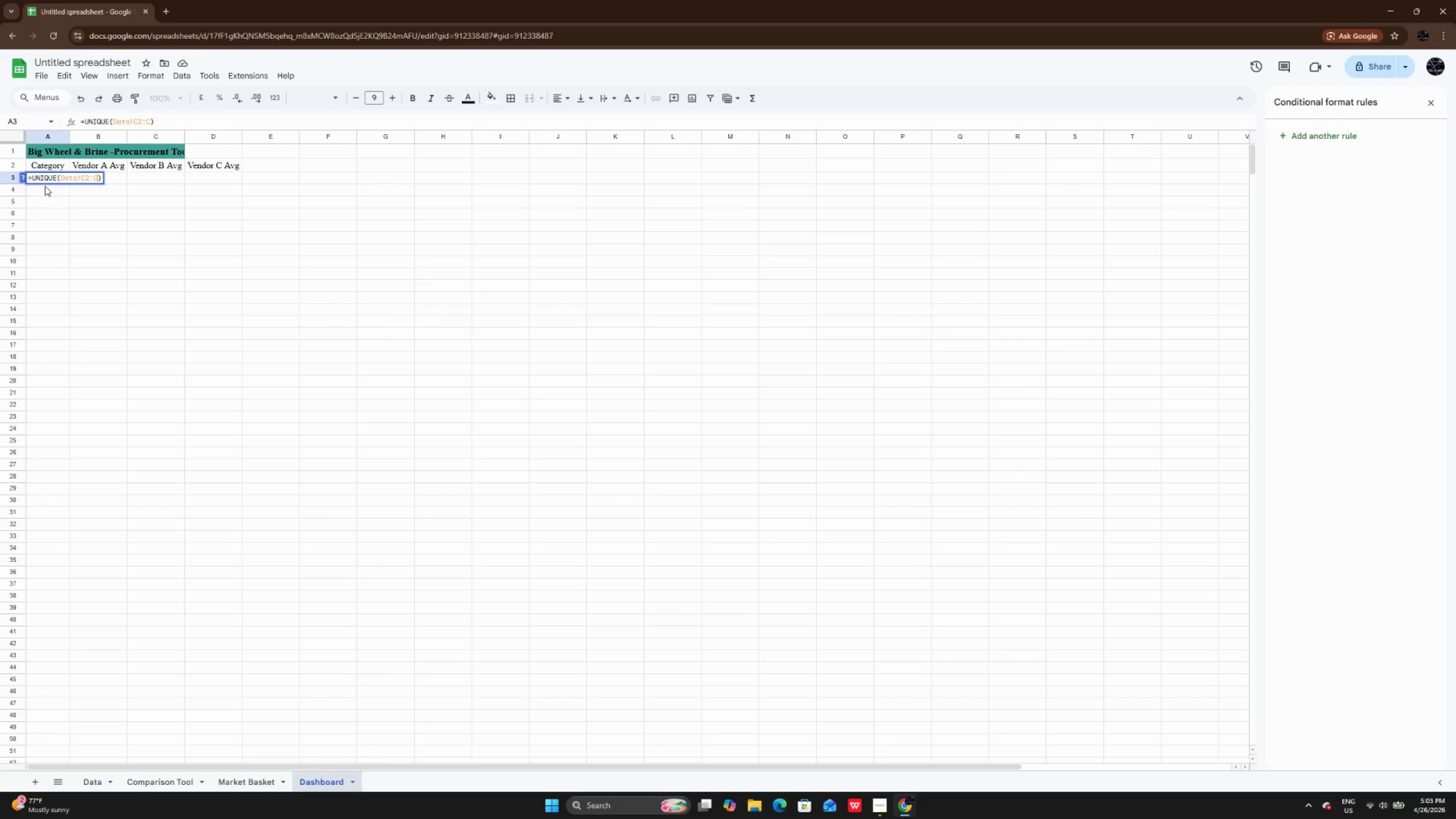 
key(Enter)
 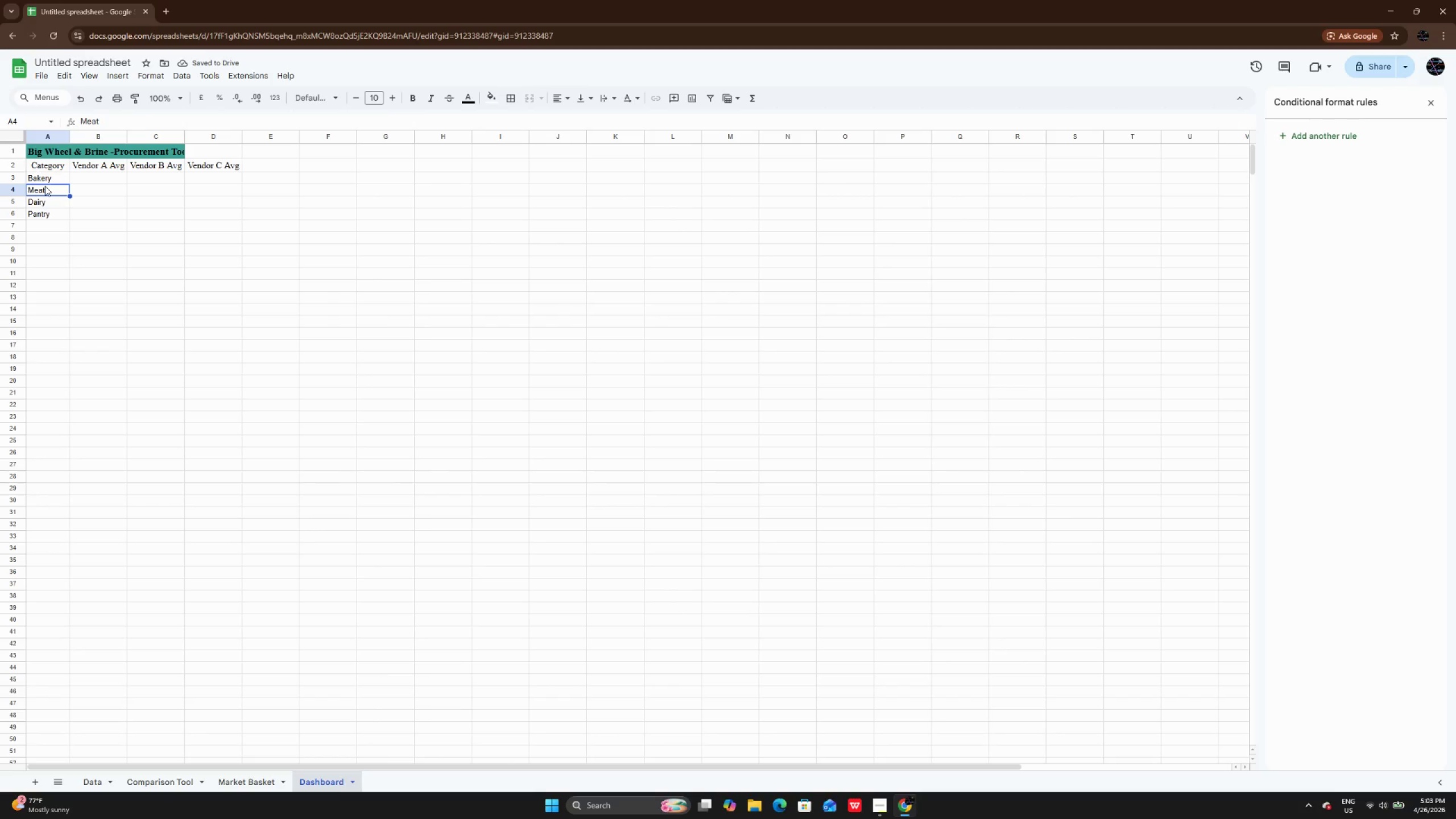 
key(ArrowUp)
 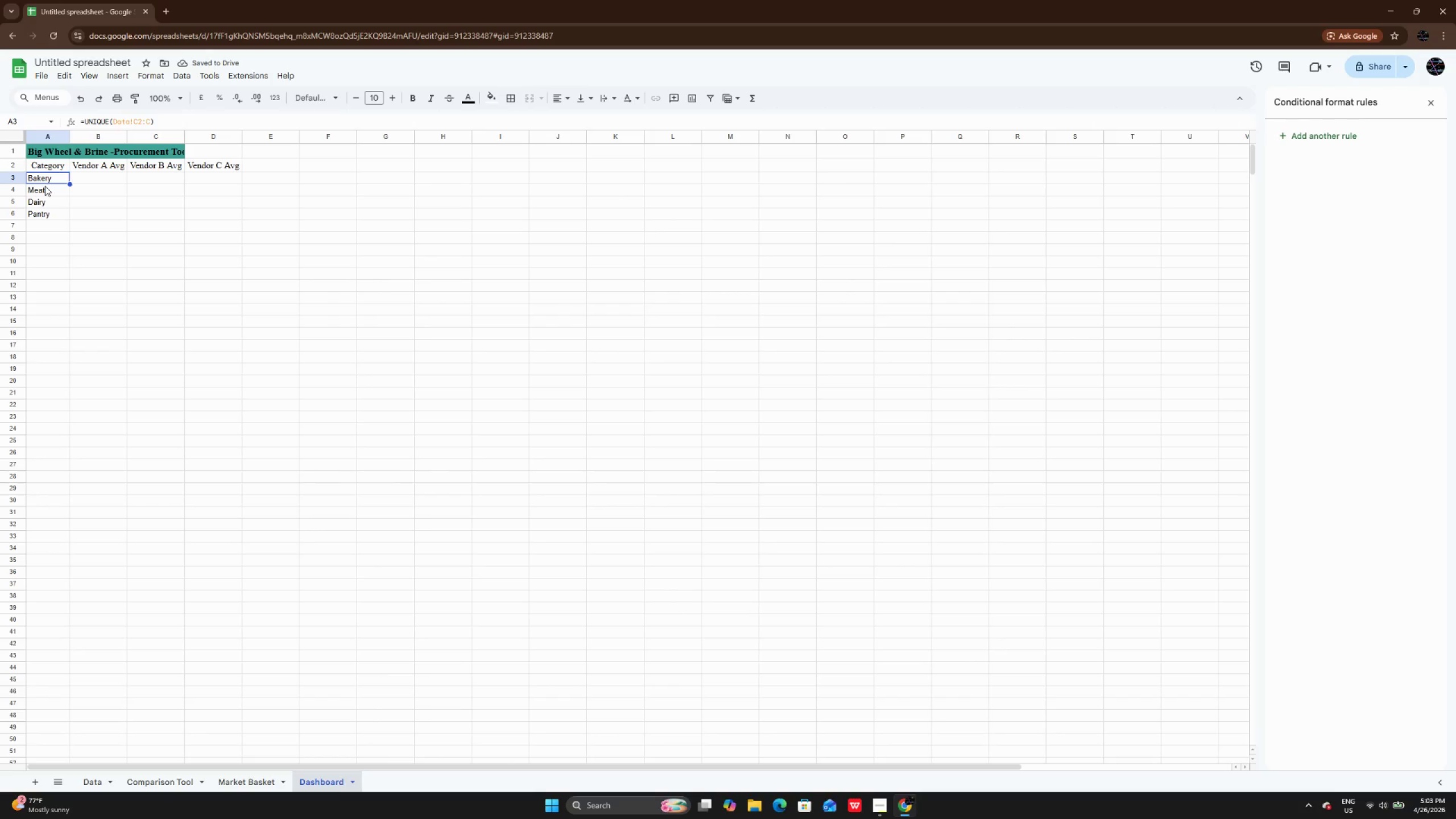 
key(ArrowRight)
 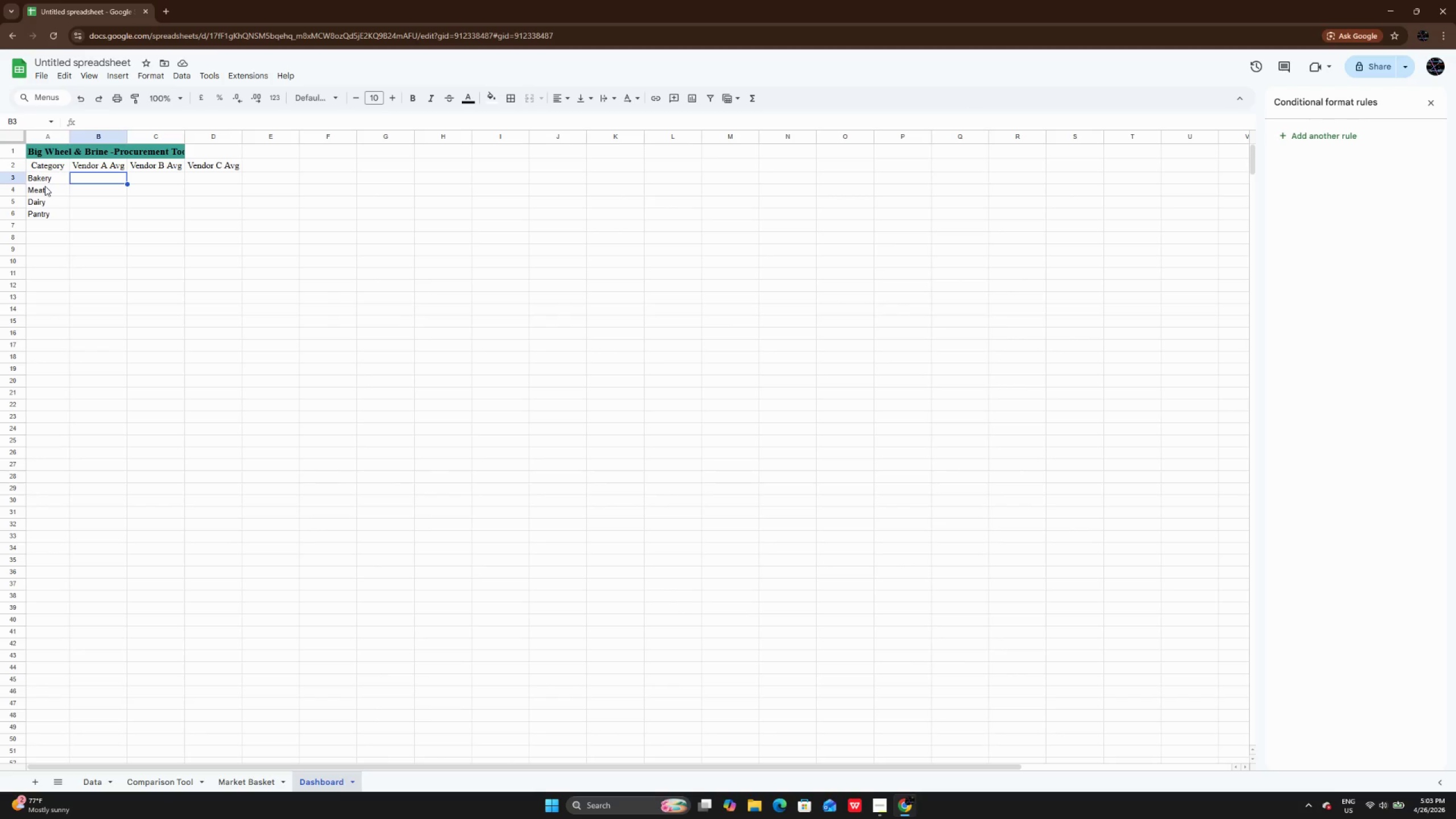 
key(Enter)
 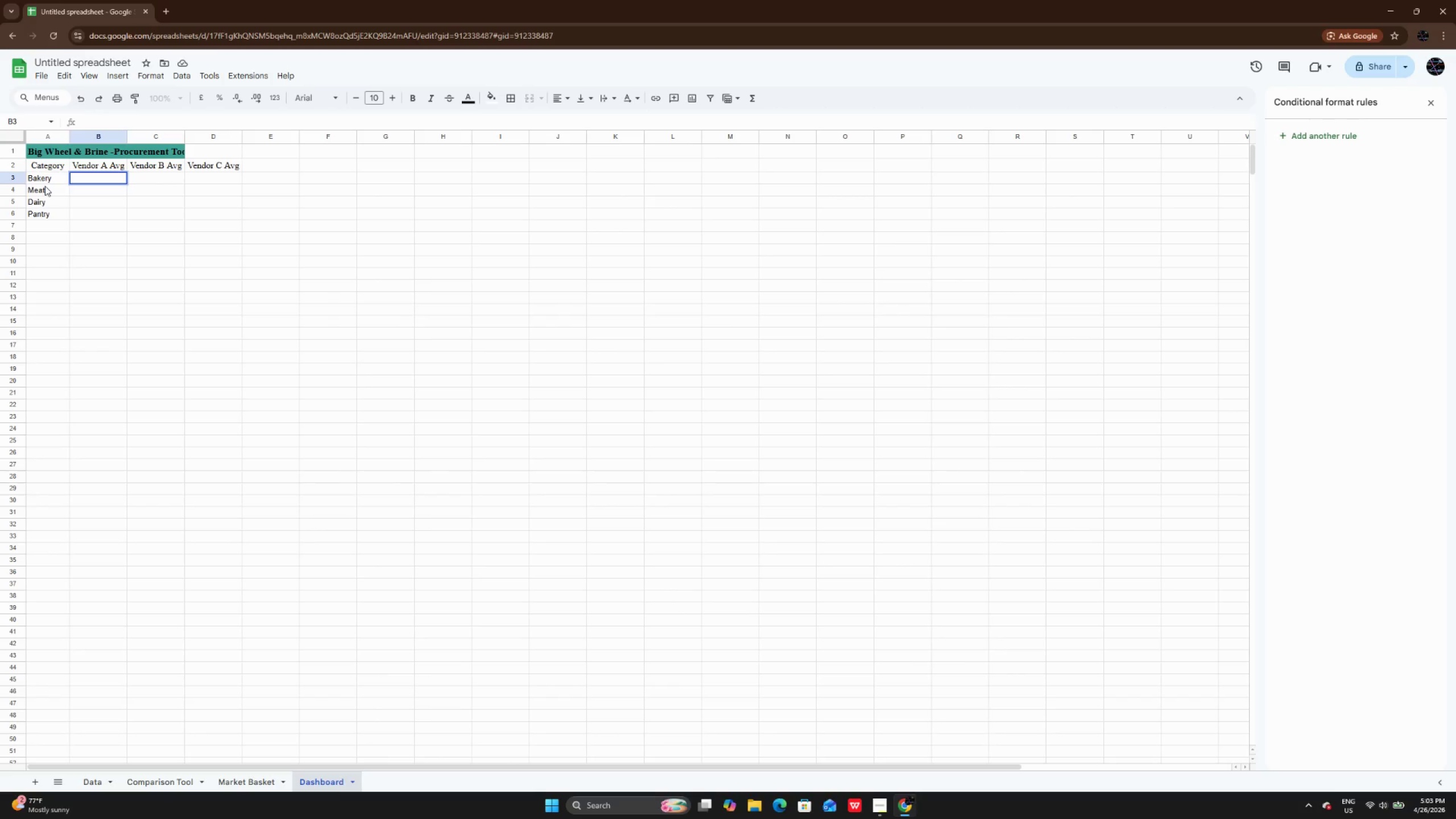 
wait(6.25)
 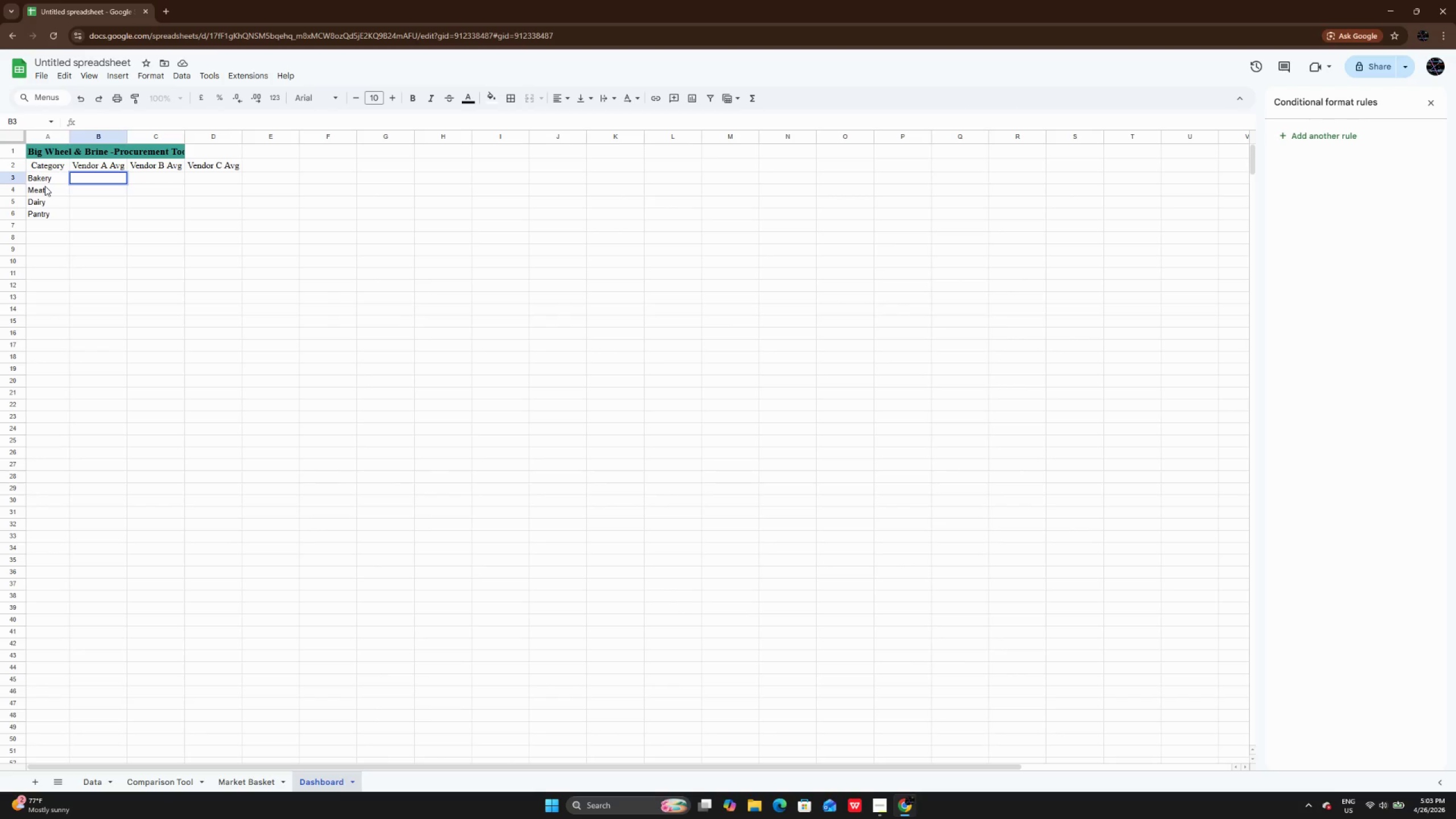 
type(=av)
key(Backspace)
key(Backspace)
type(AVERAGE)
 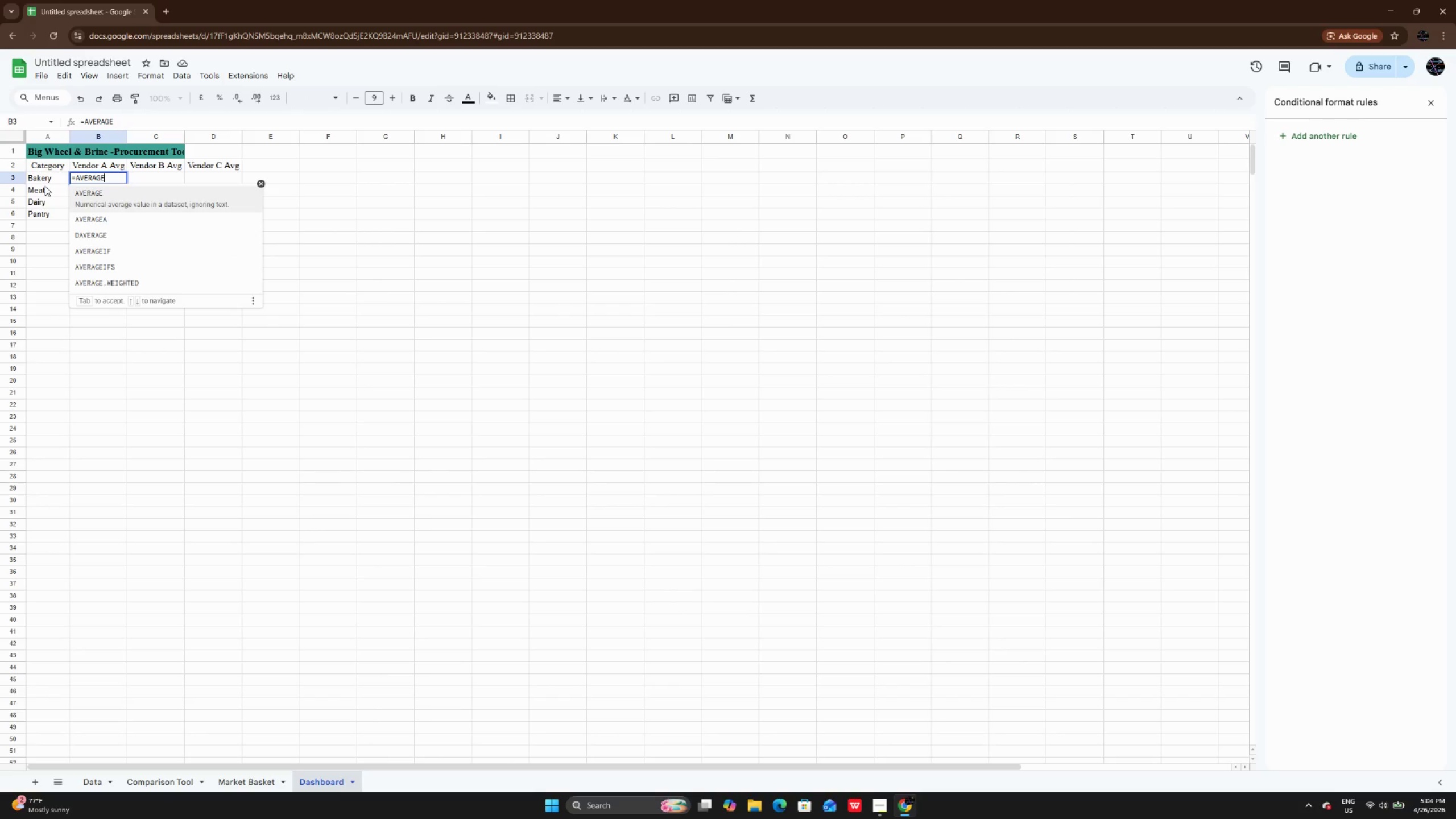 
type((Dar)
key(Backspace)
type(ta)
 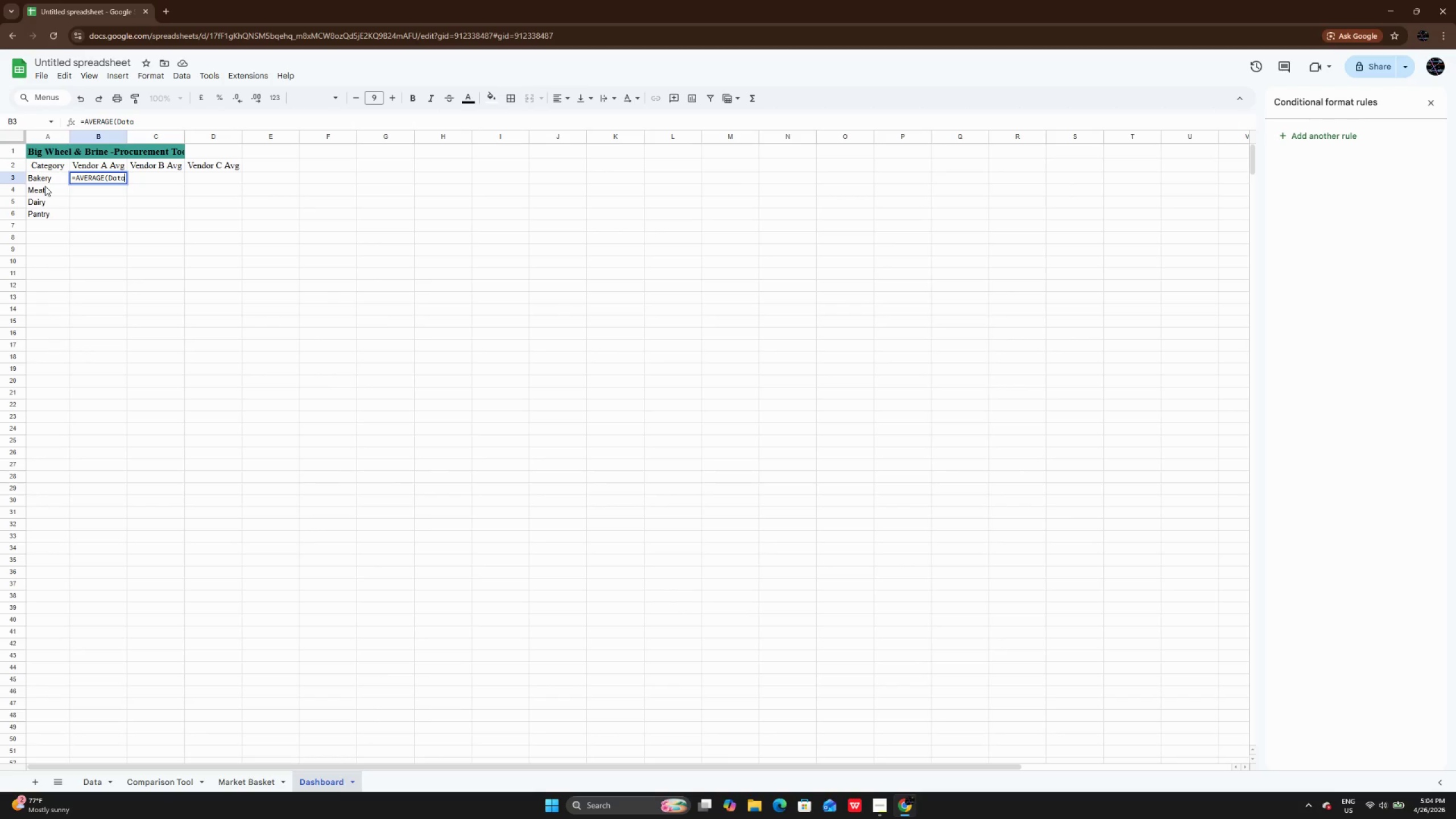 
key(Shift+1)
 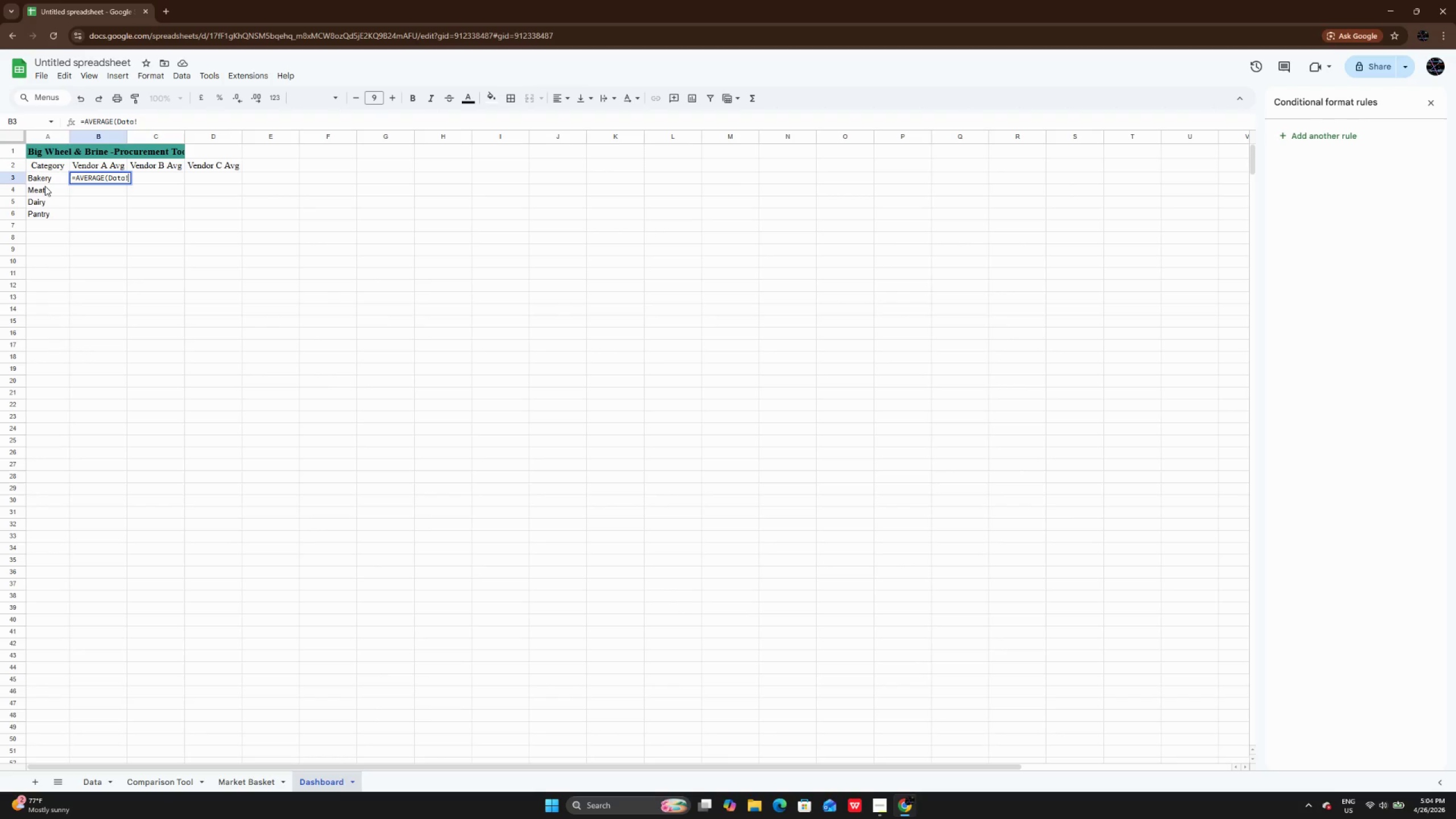 
key(CapsLock)
 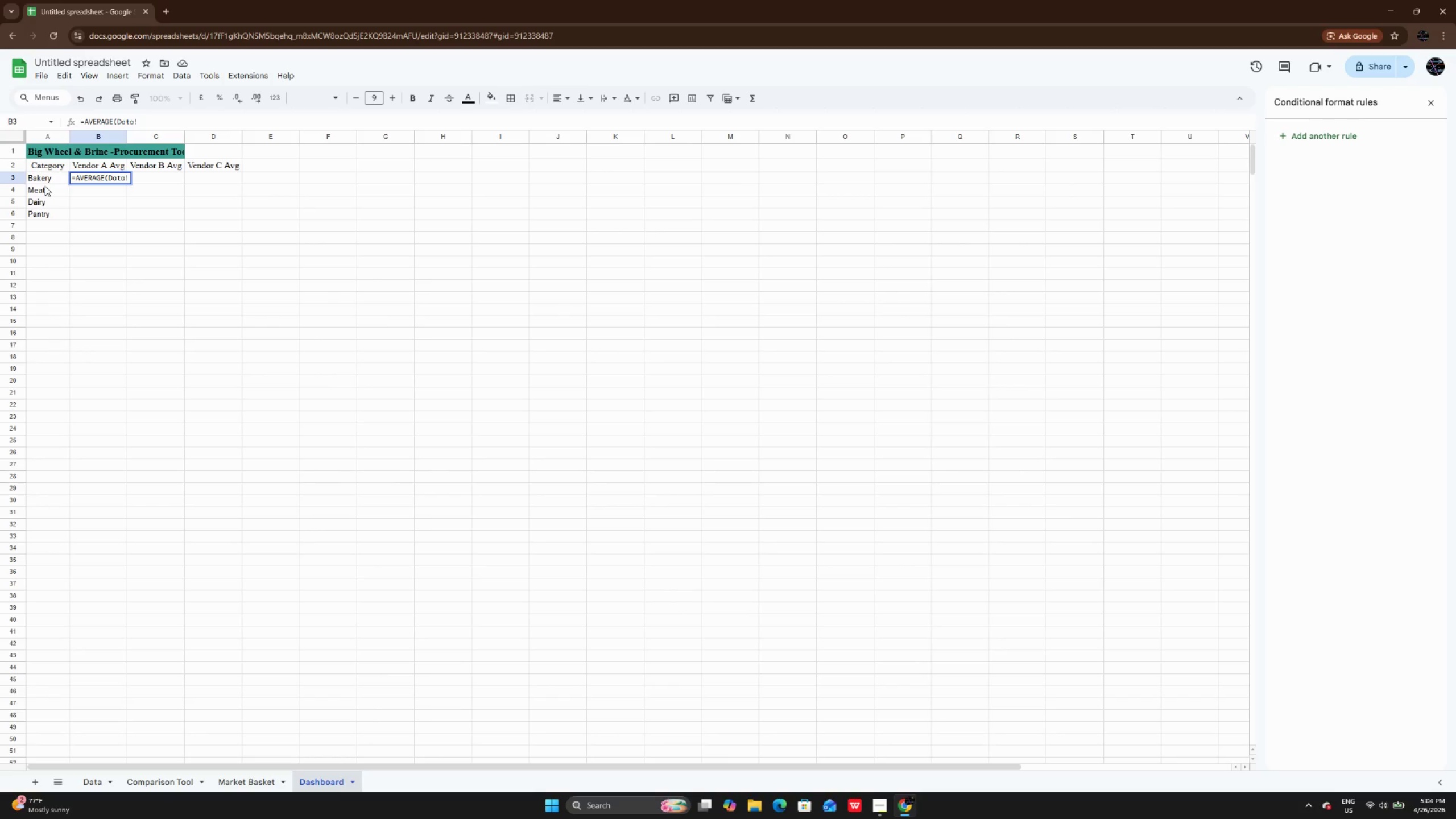 
key(C)
 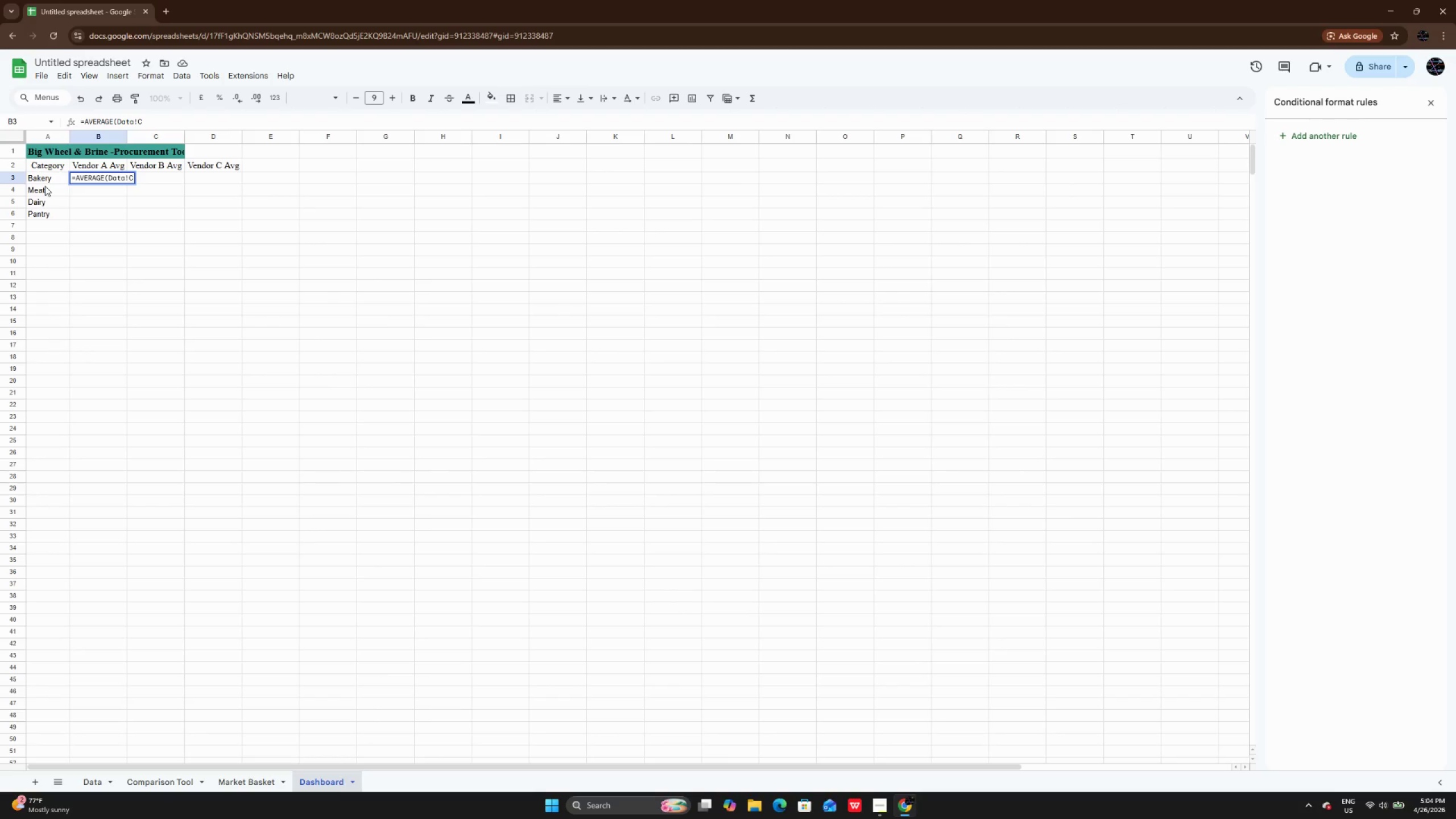 
key(Shift+ShiftRight)
 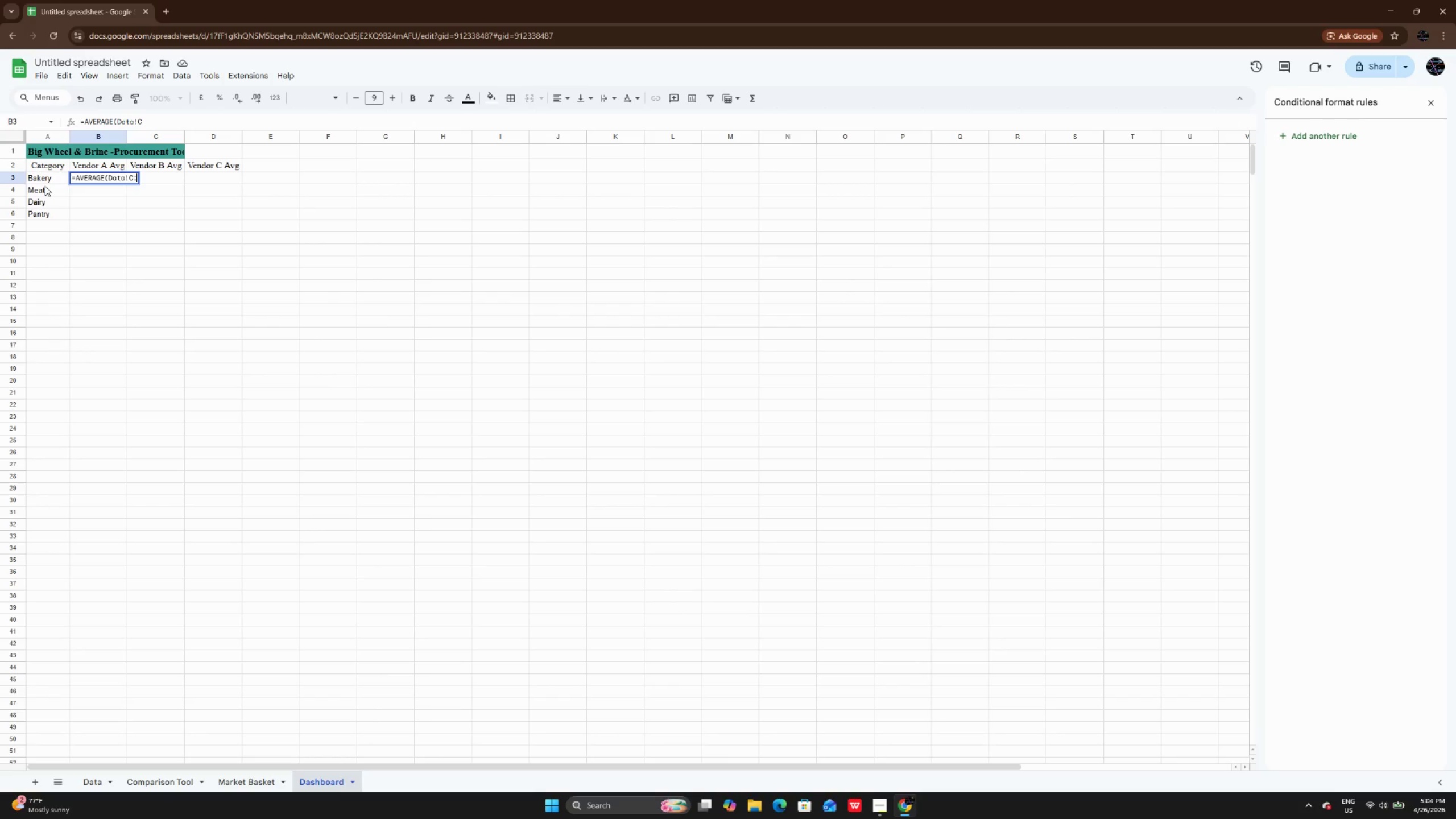 
key(Shift+Semicolon)
 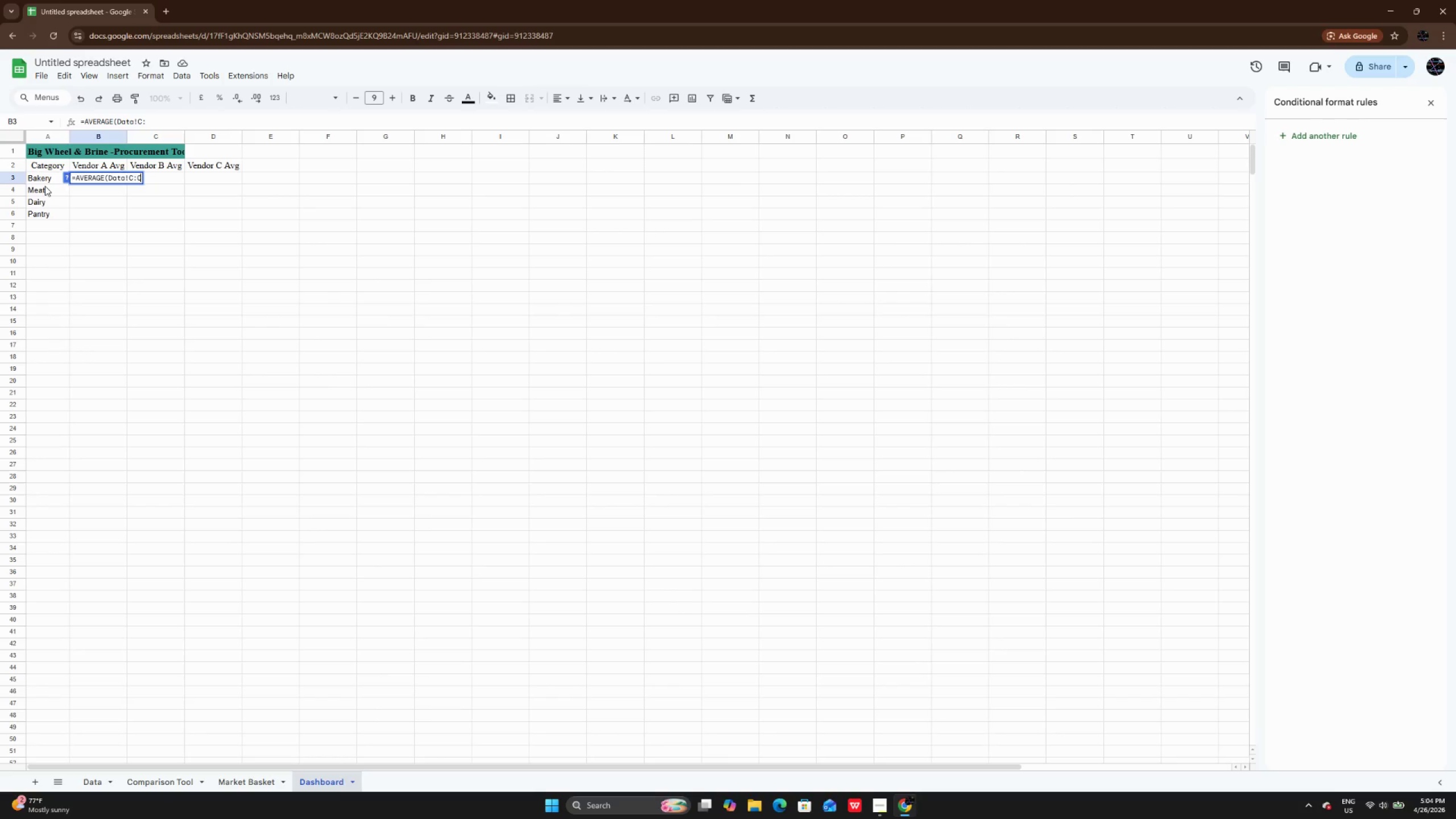 
key(C)
 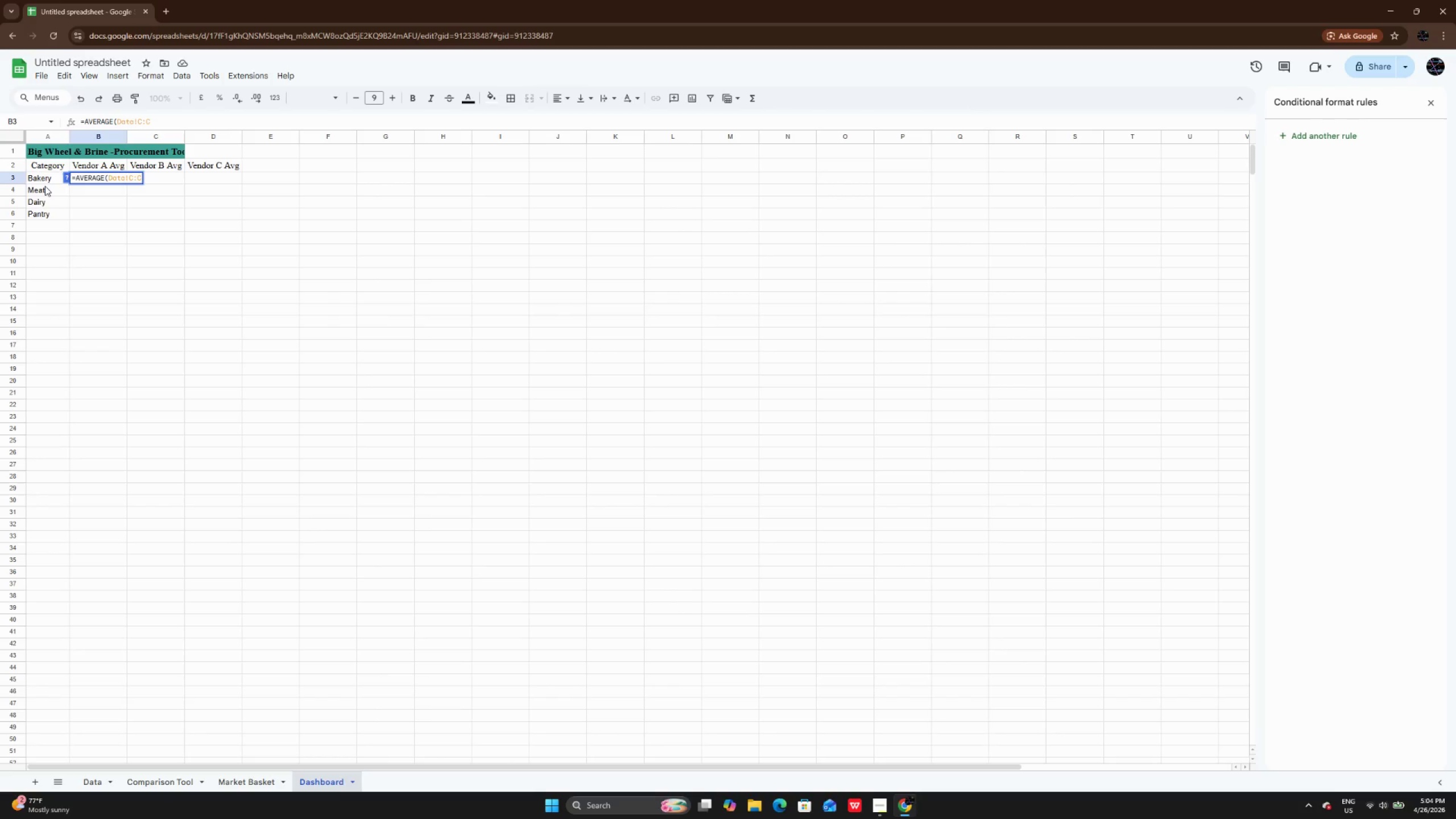 
type(, A3, Data!E:R)
key(Backspace)
type(E)
 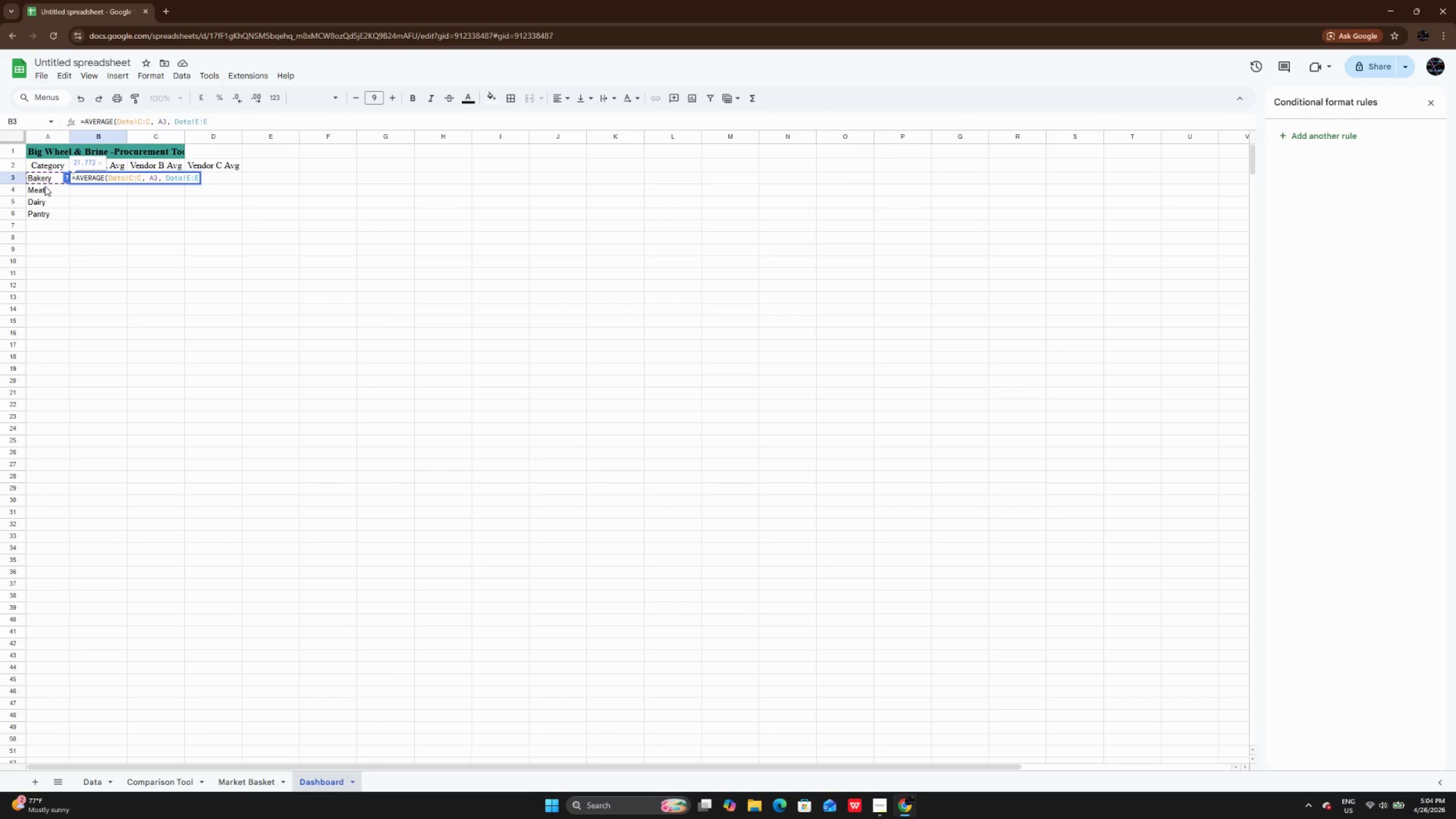 
key(Shift+0)
 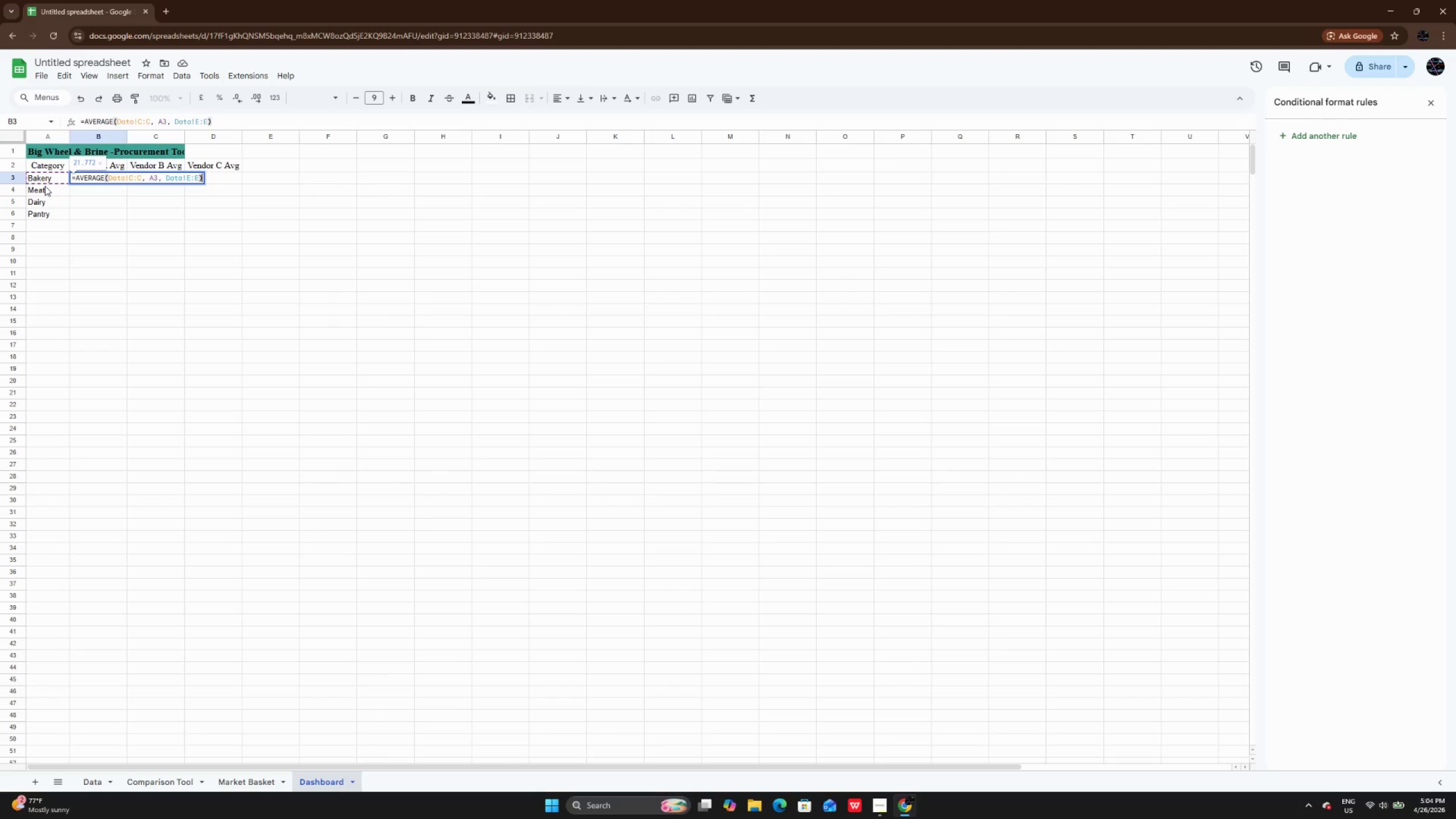 
key(Enter)
 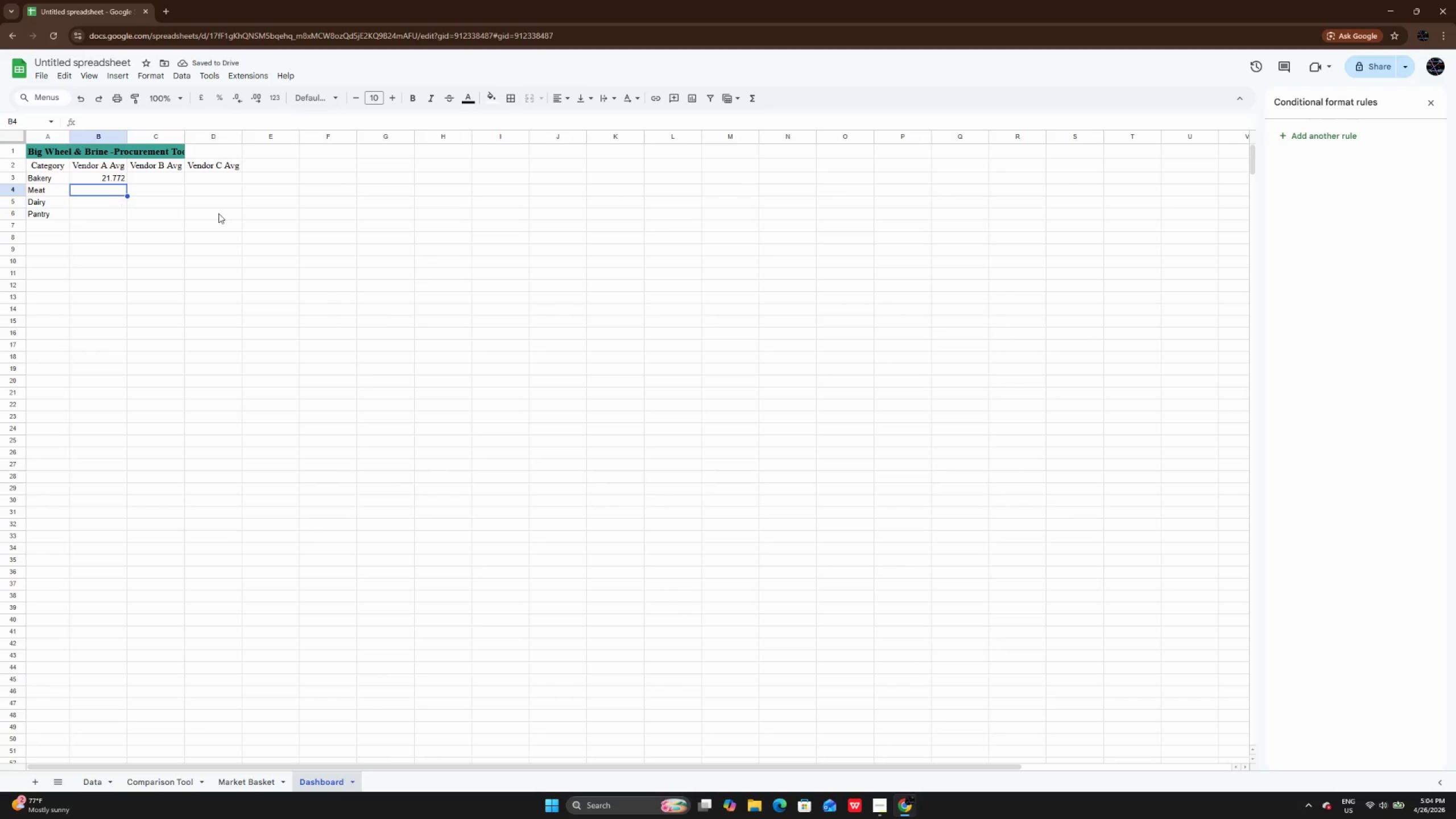 
left_click([114, 179])
 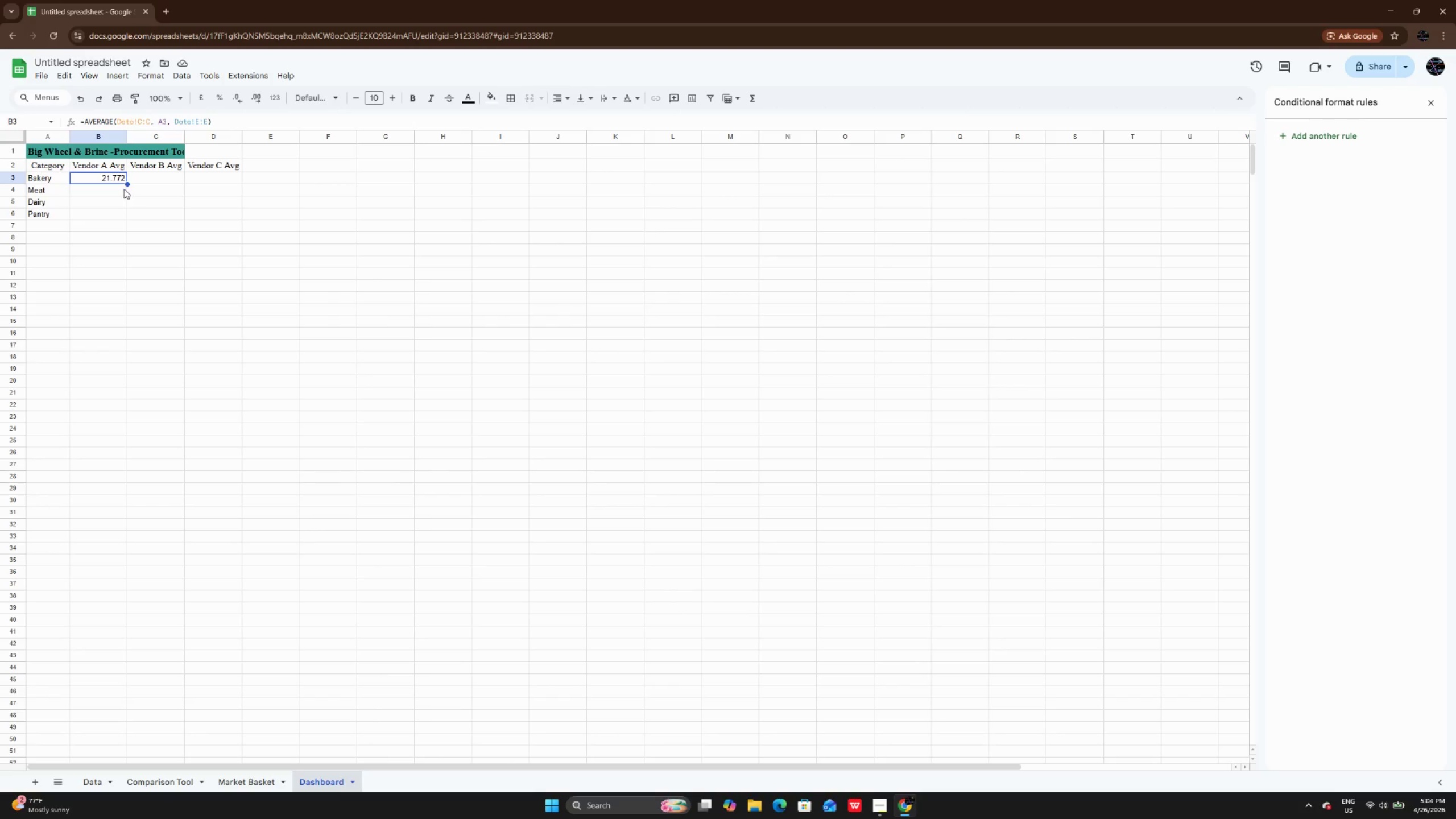 
left_click([172, 223])
 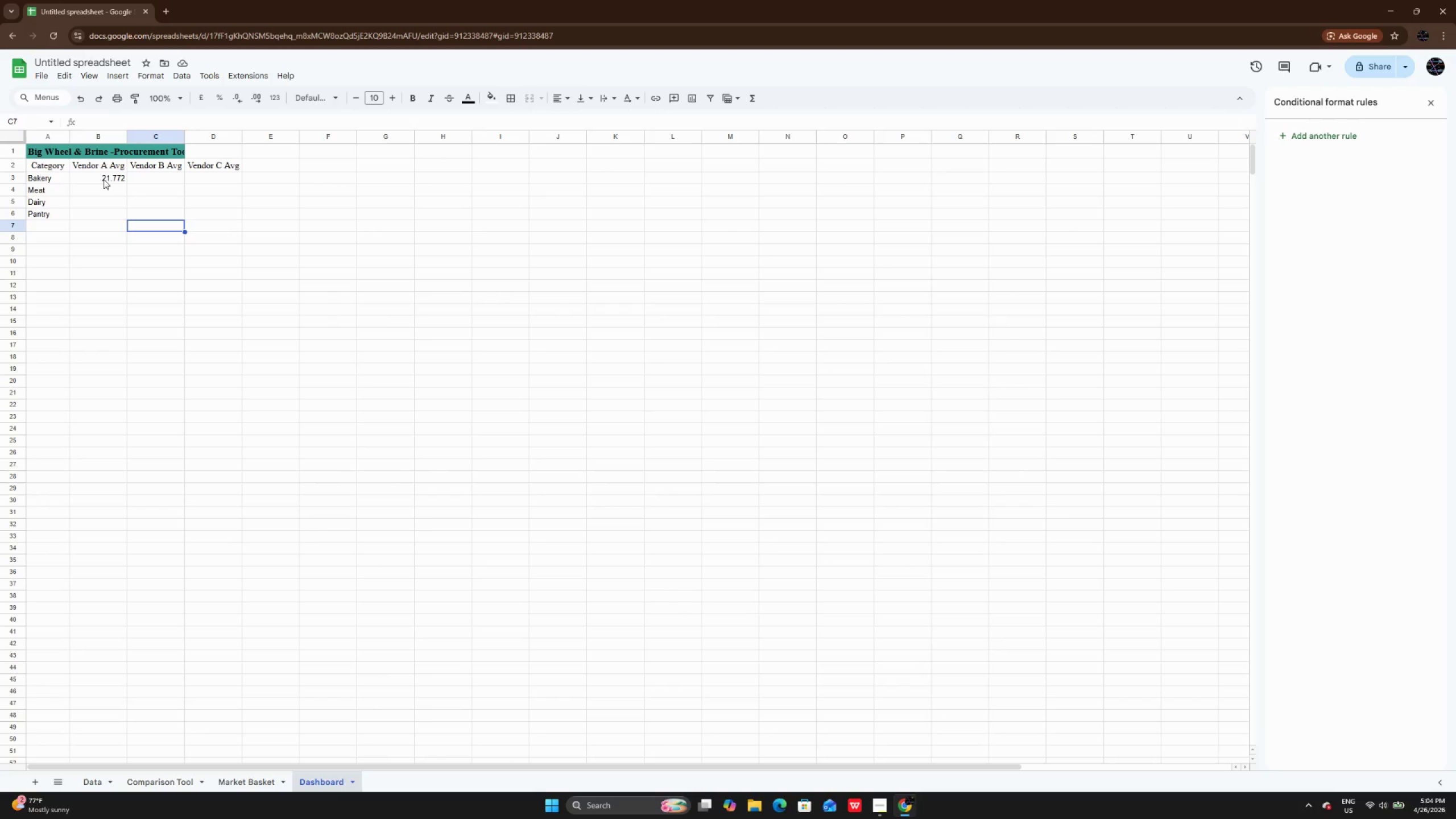 
left_click([104, 179])
 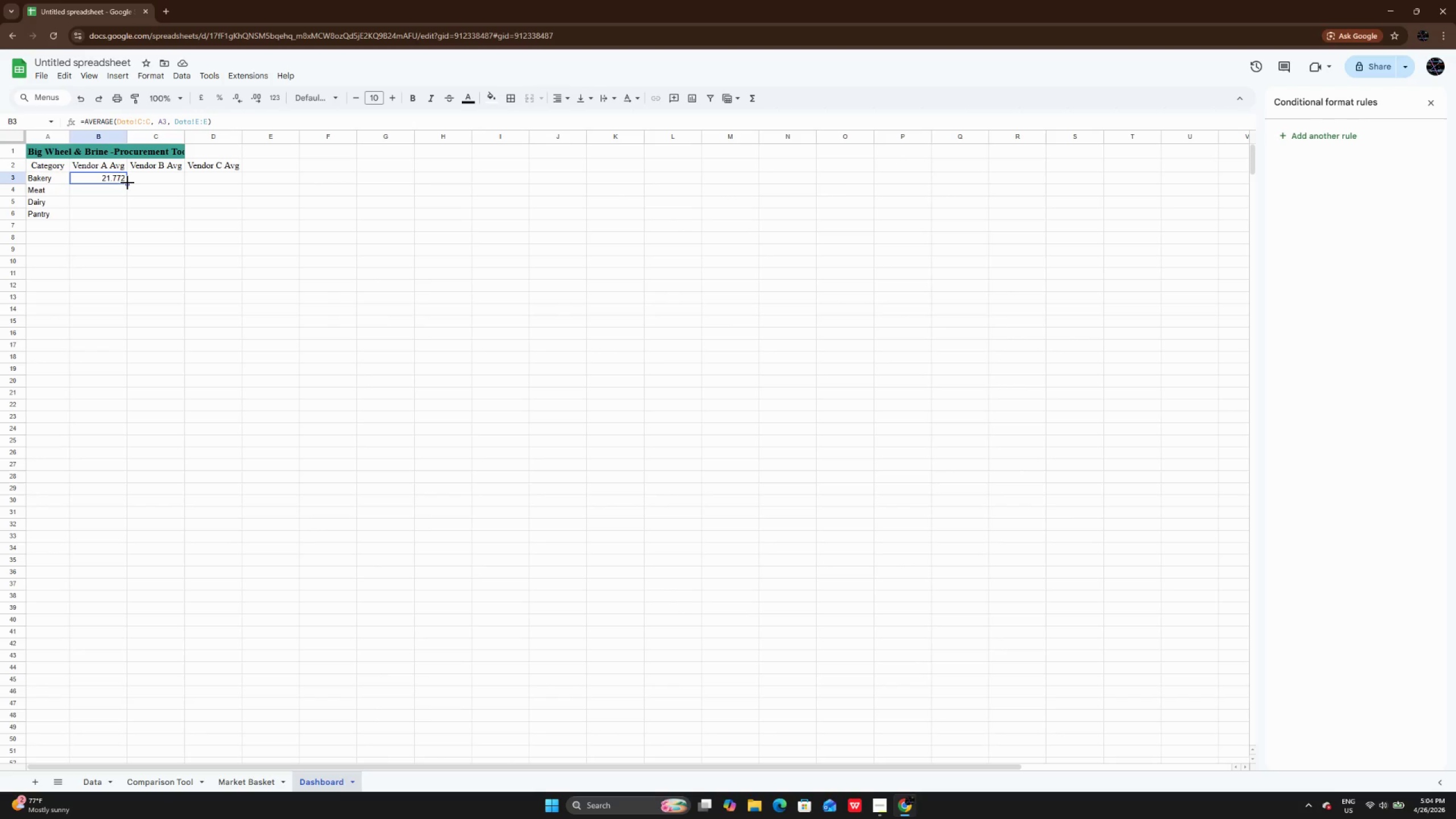 
left_click_drag(start_coordinate=[127, 183], to_coordinate=[127, 211])
 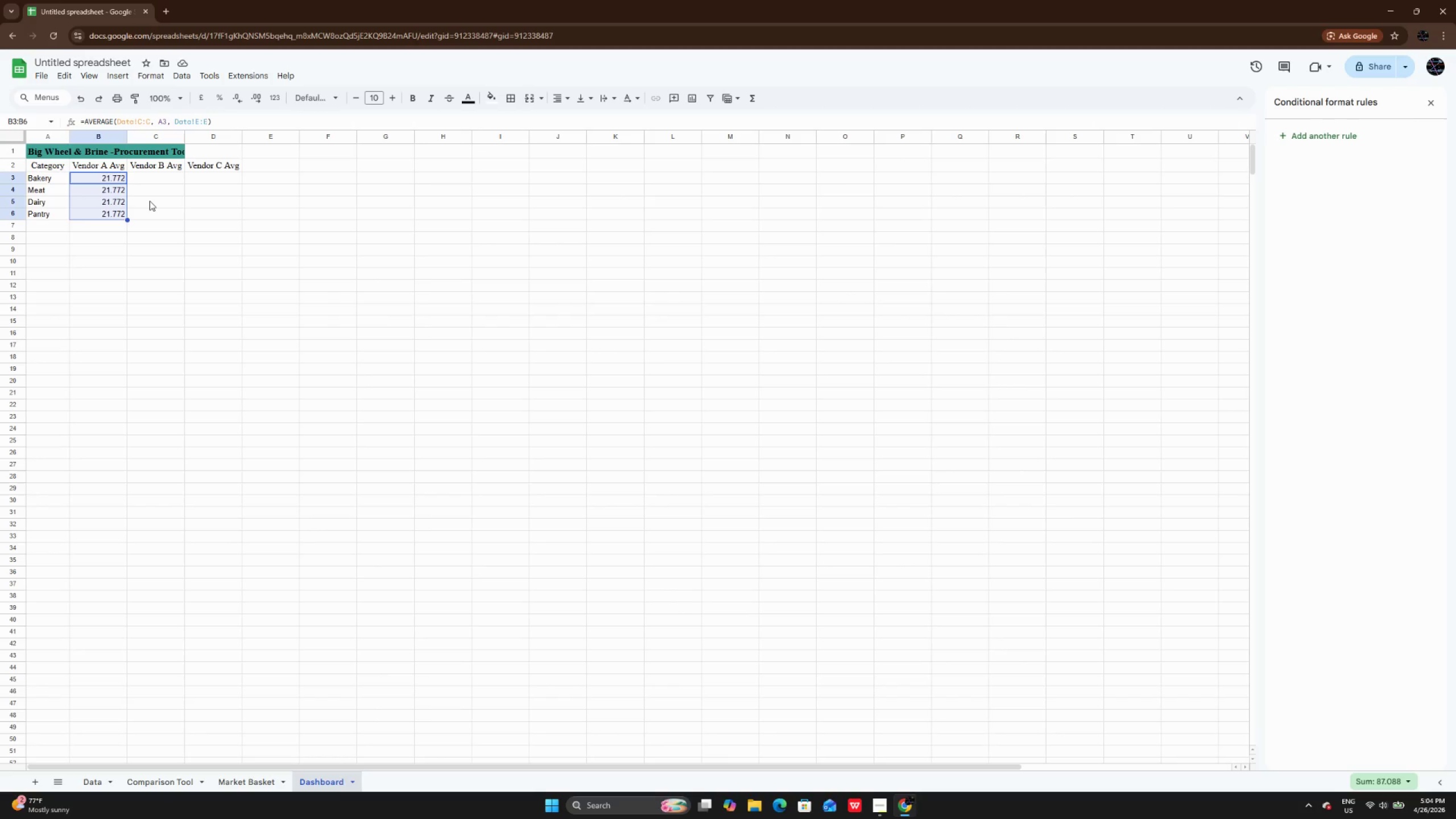 
wait(12.02)
 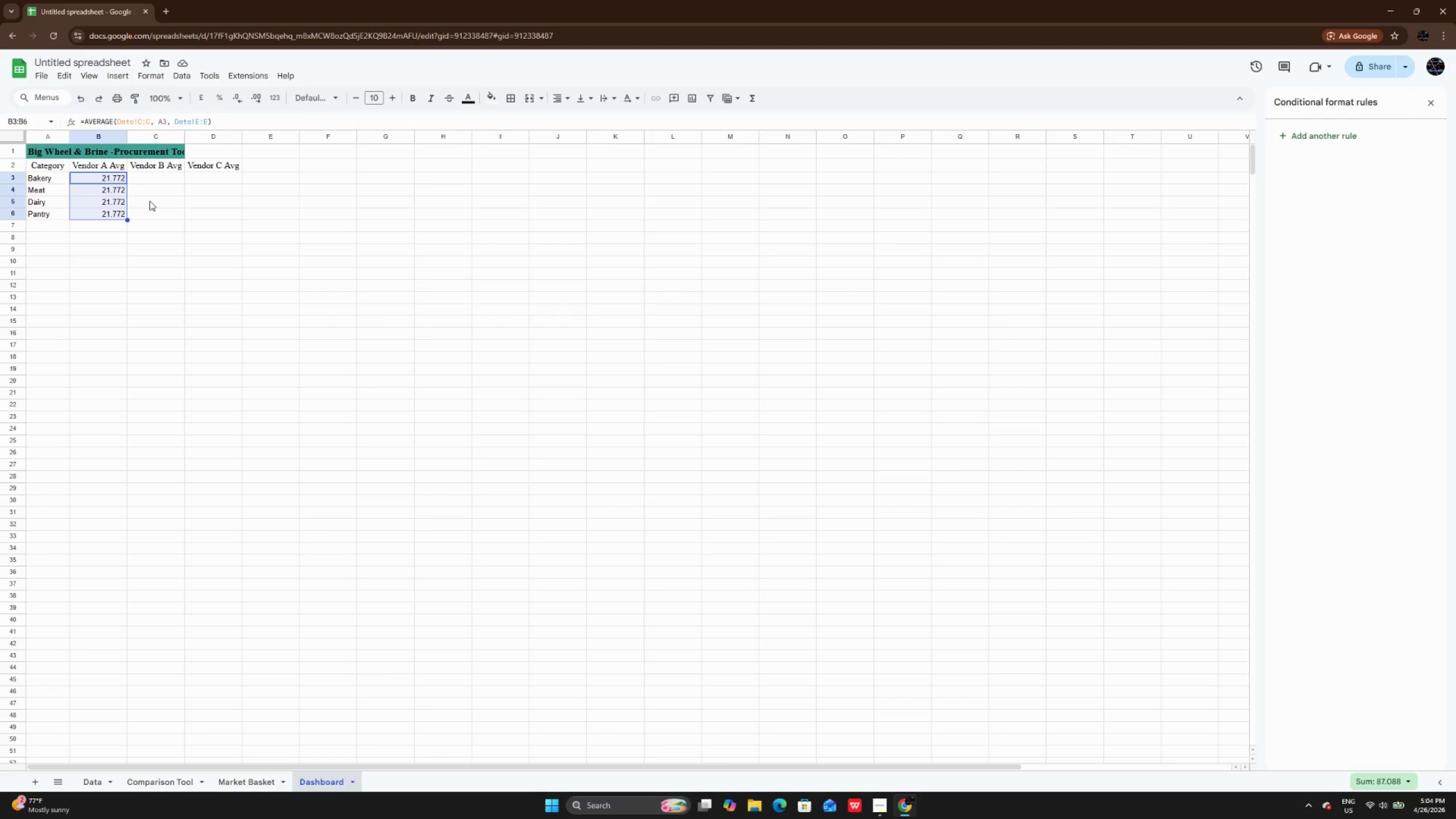 
left_click([152, 220])
 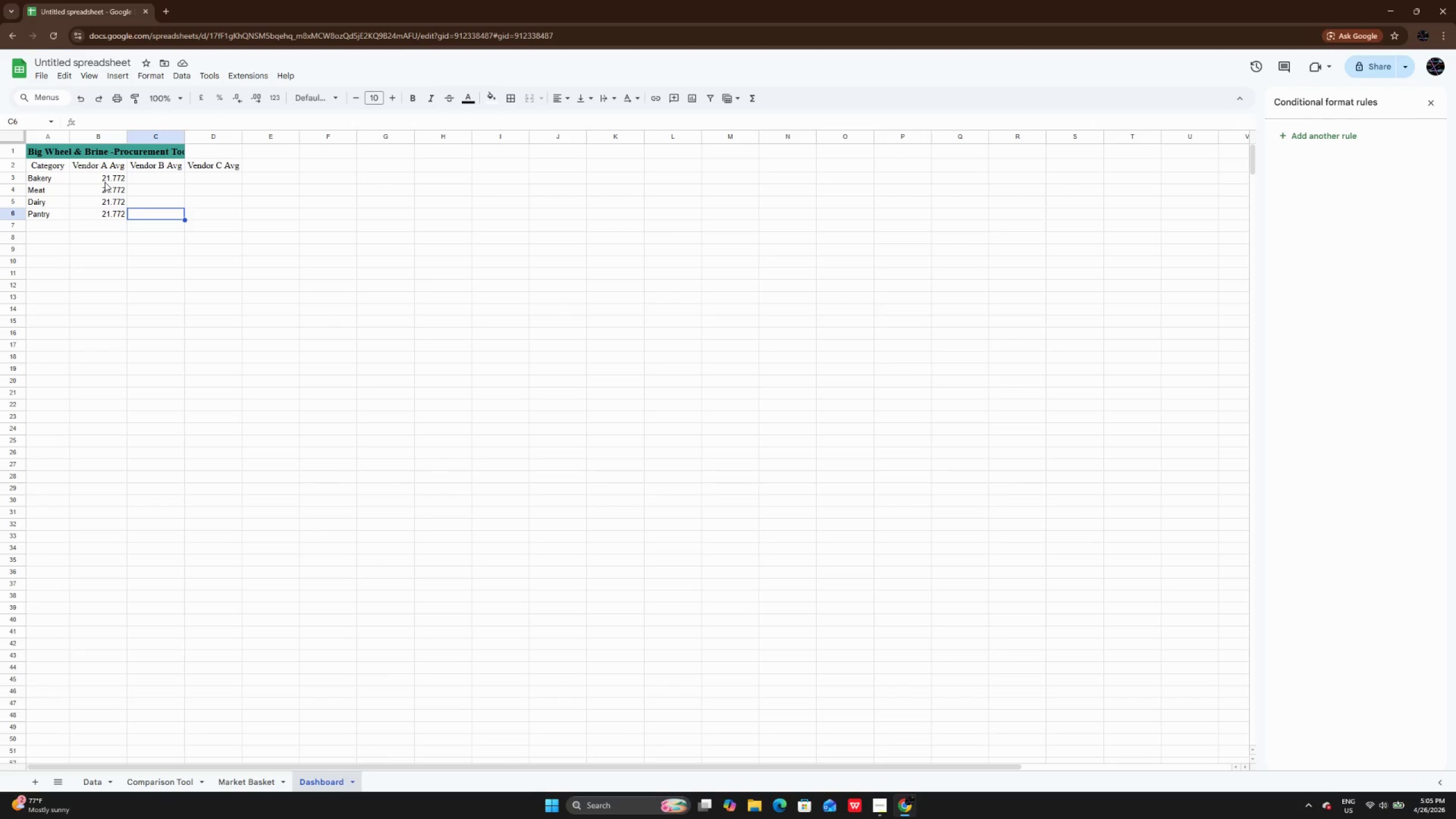 
left_click([105, 182])
 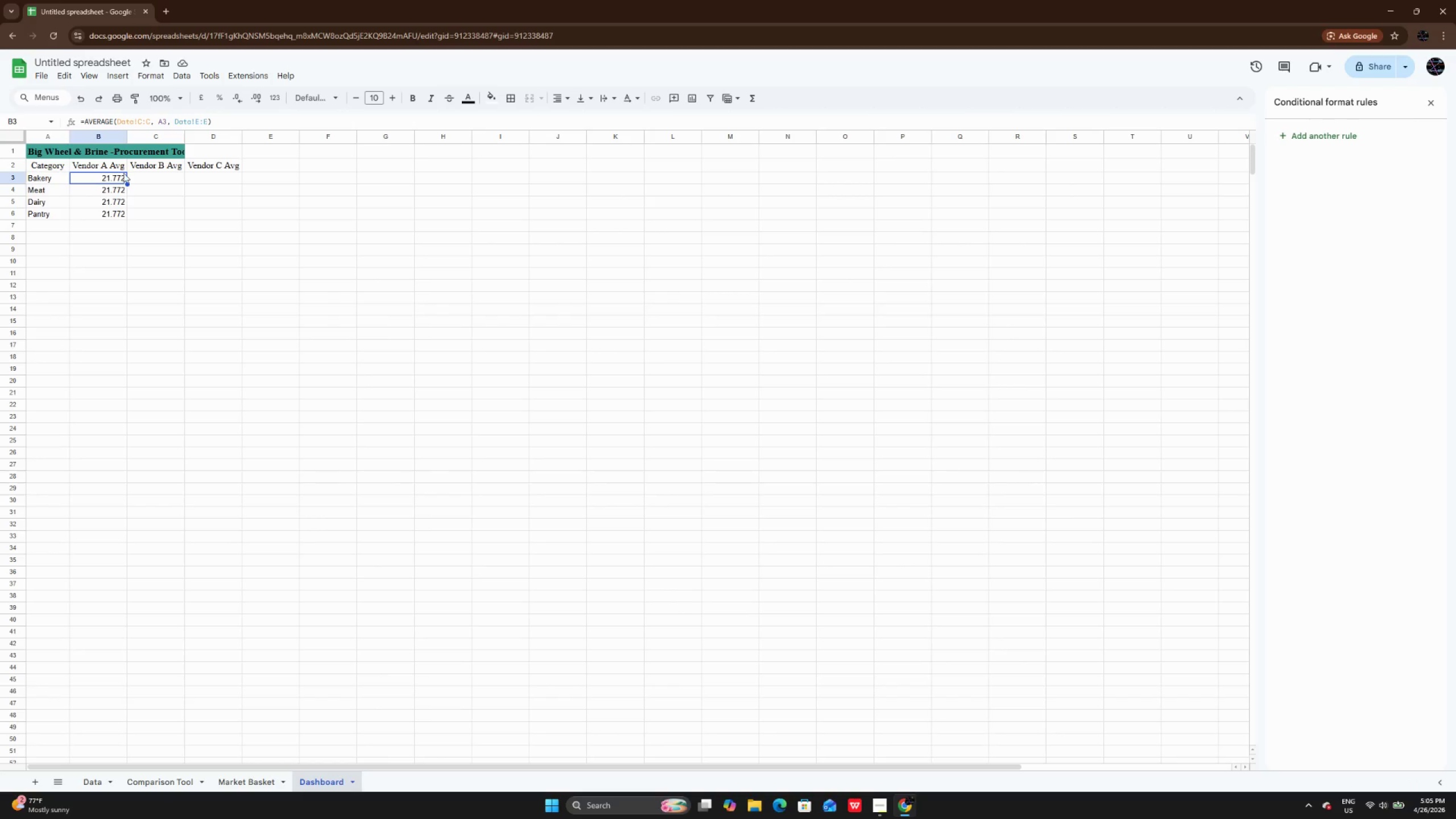 
wait(5.38)
 